 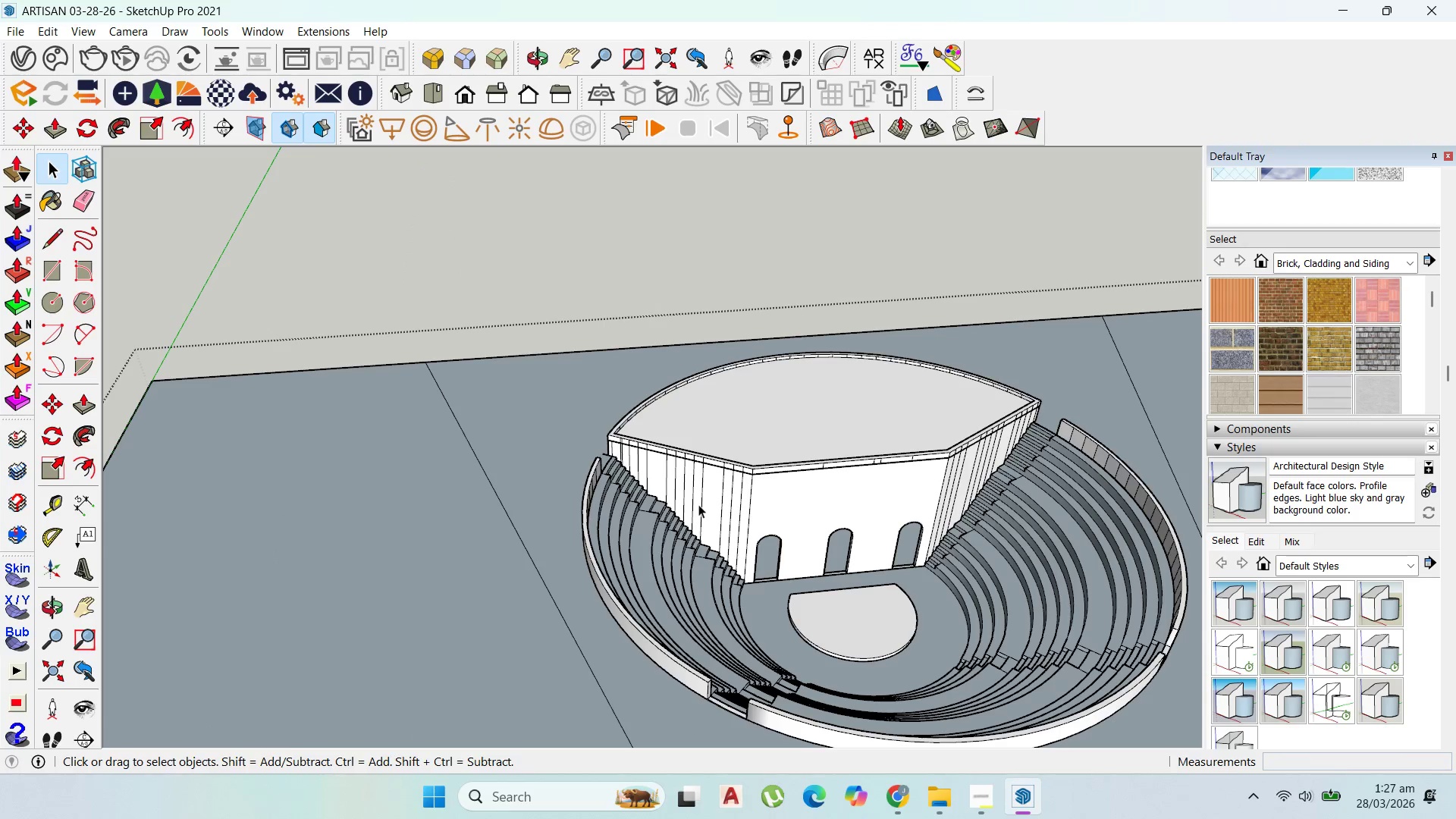 
scroll: coordinate [670, 652], scroll_direction: up, amount: 16.0
 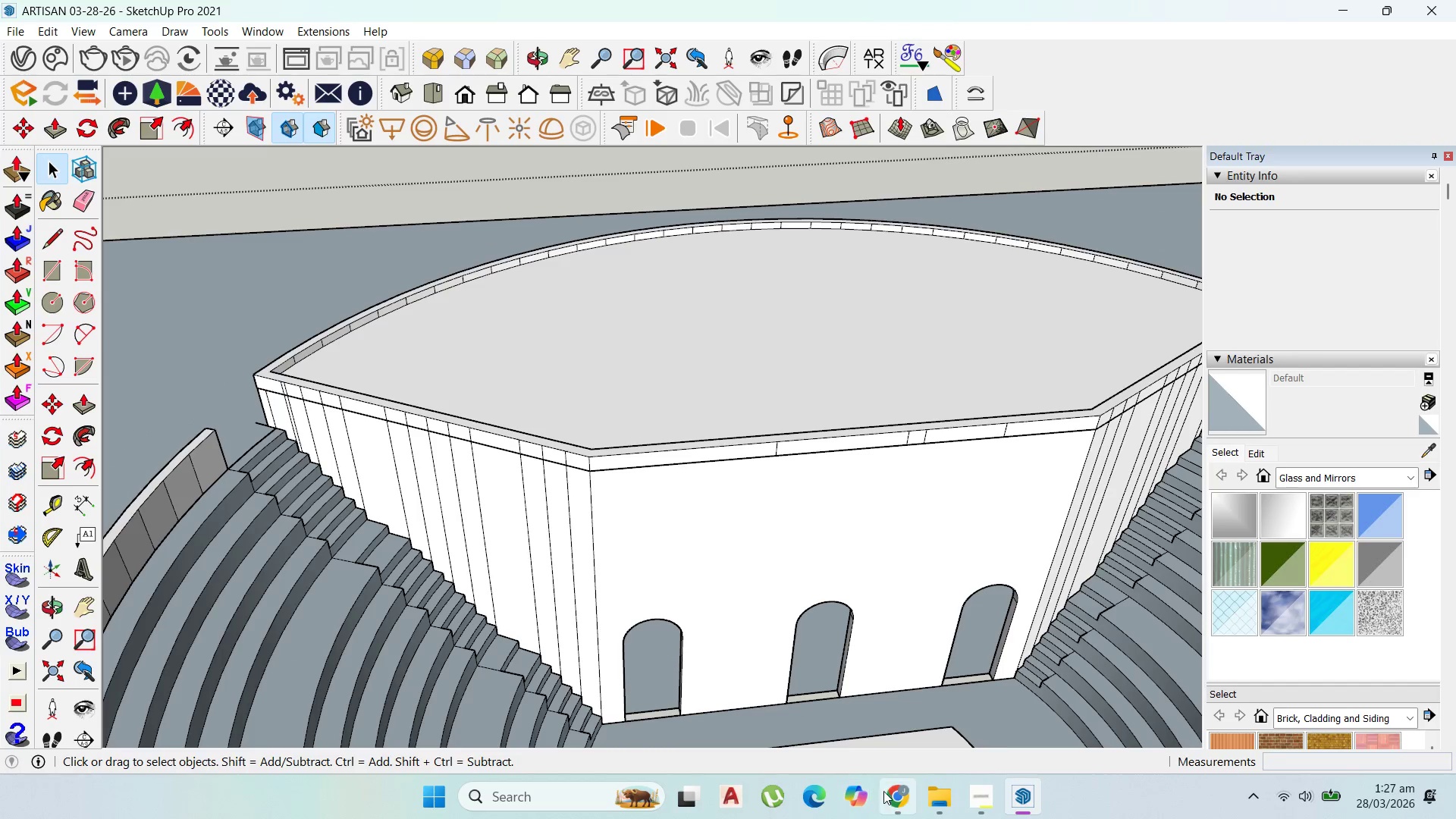 
left_click([889, 792])
 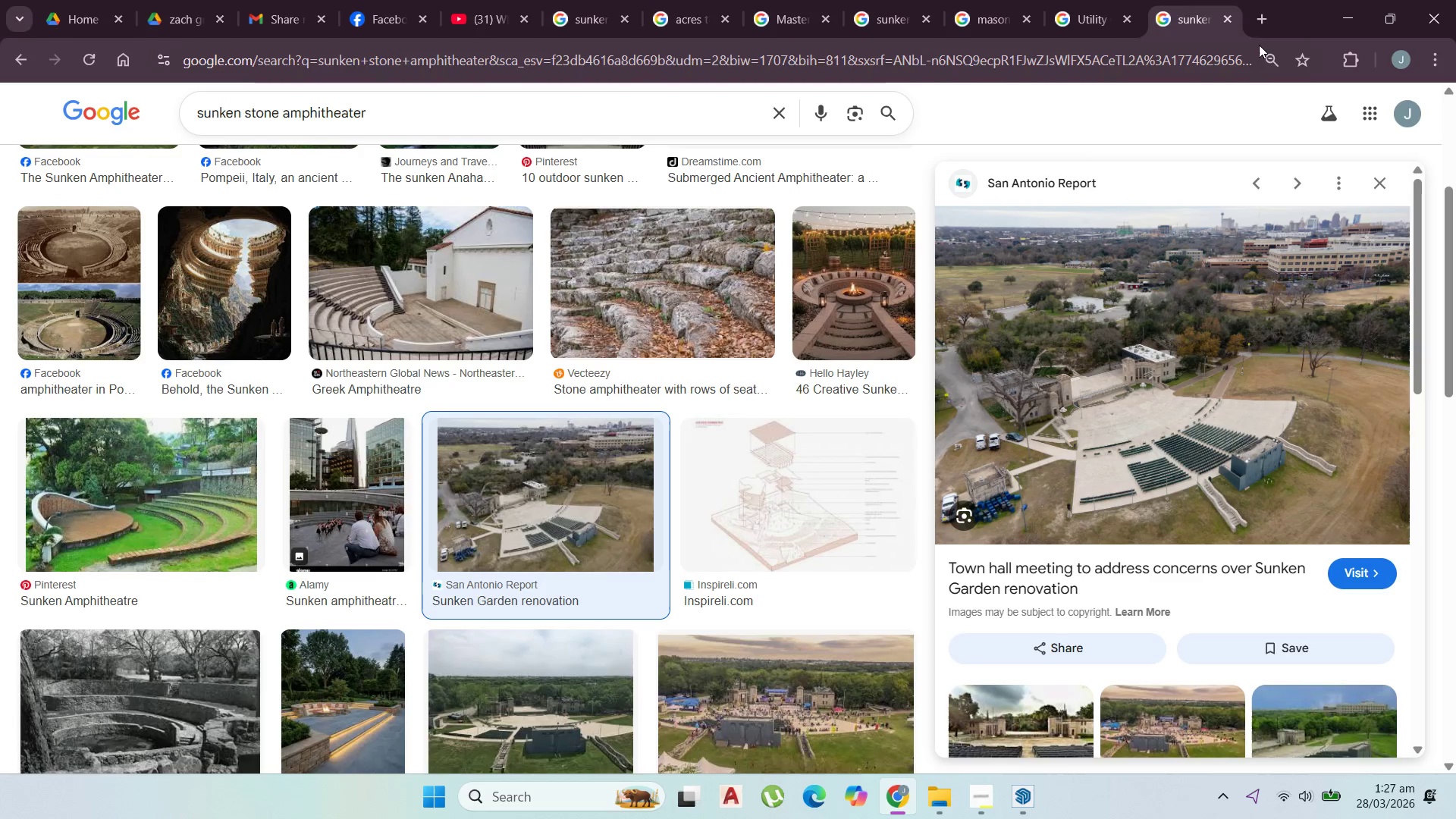 
left_click([1262, 21])
 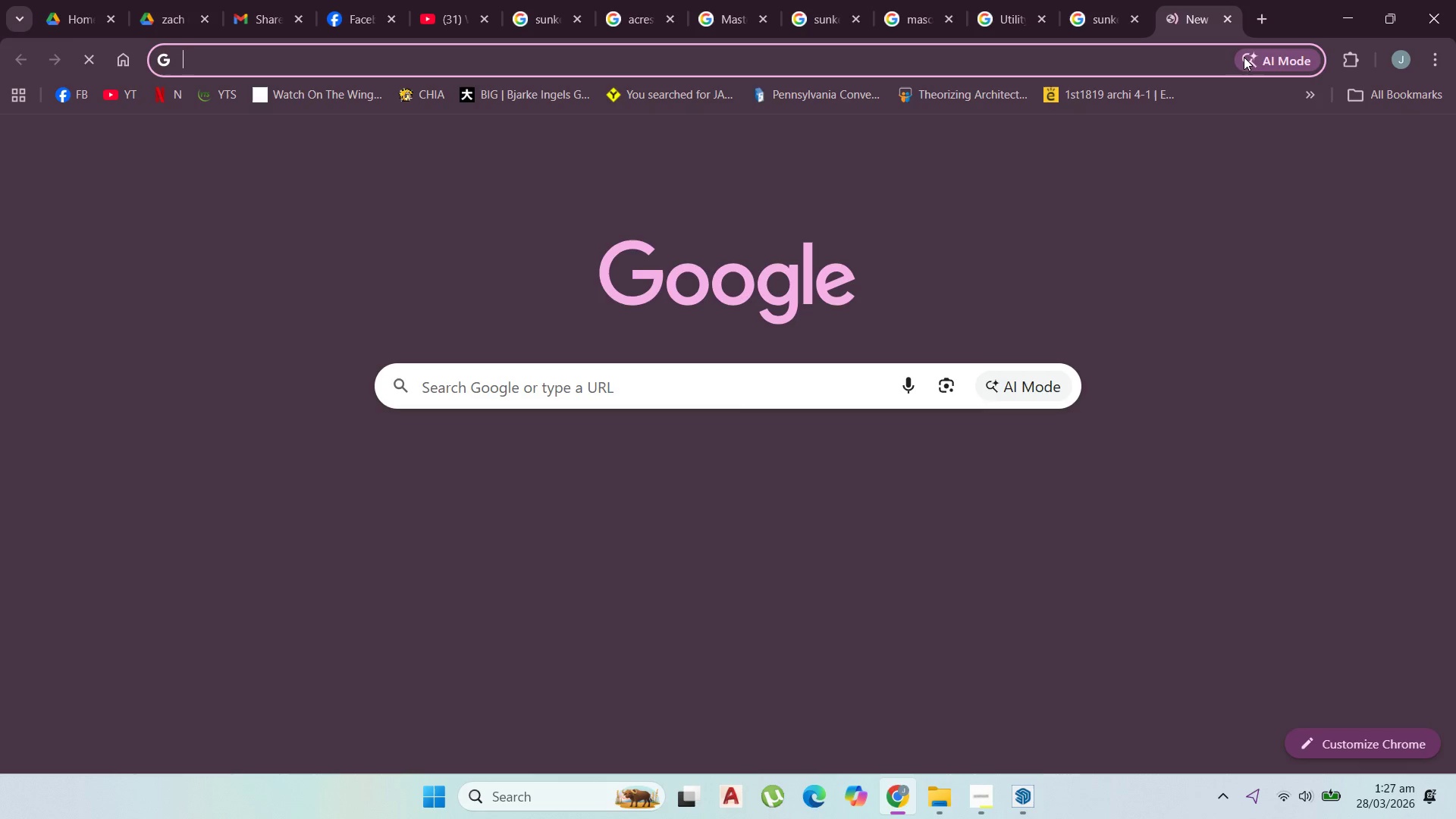 
type(3D)
 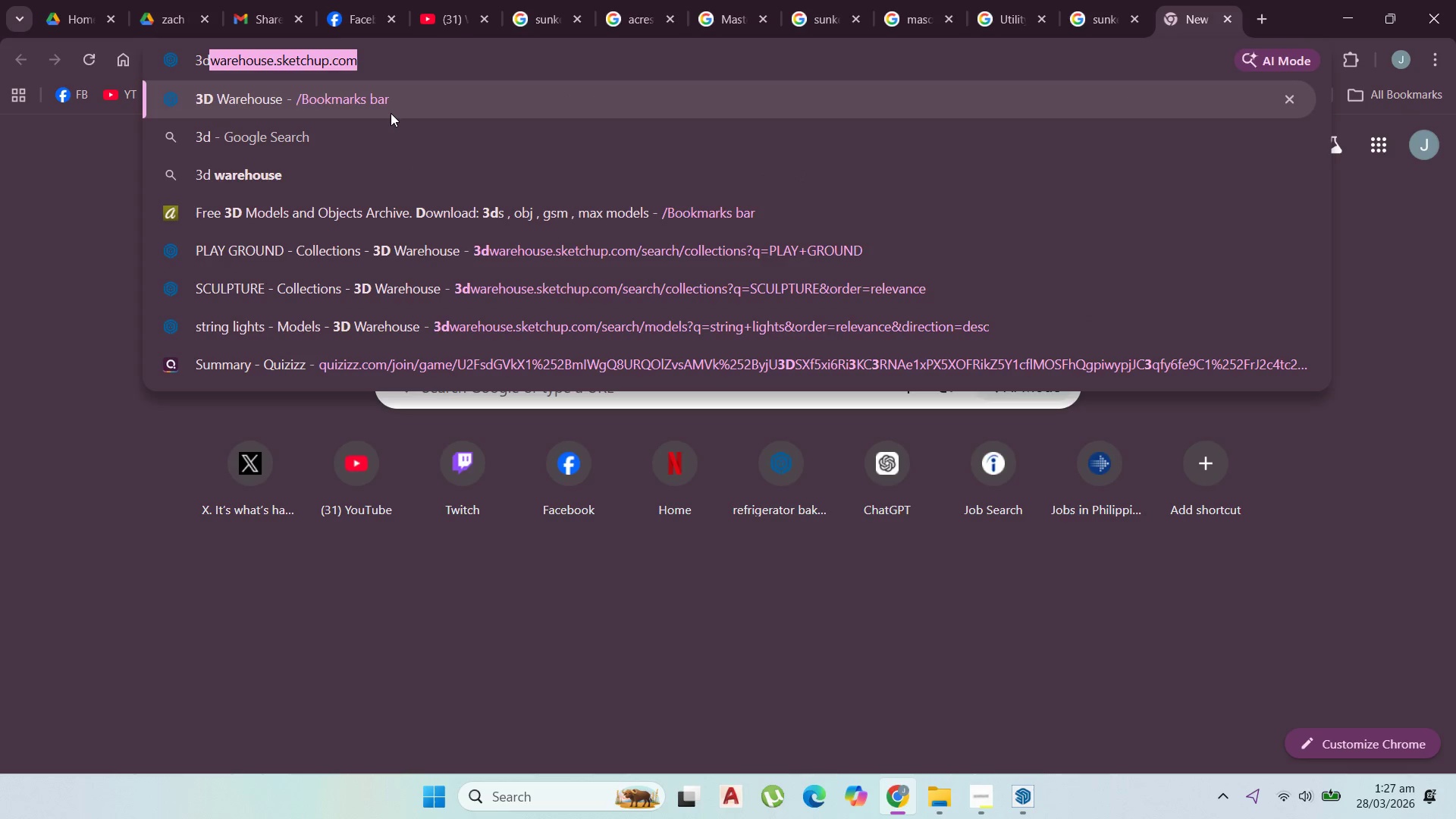 
left_click([389, 100])
 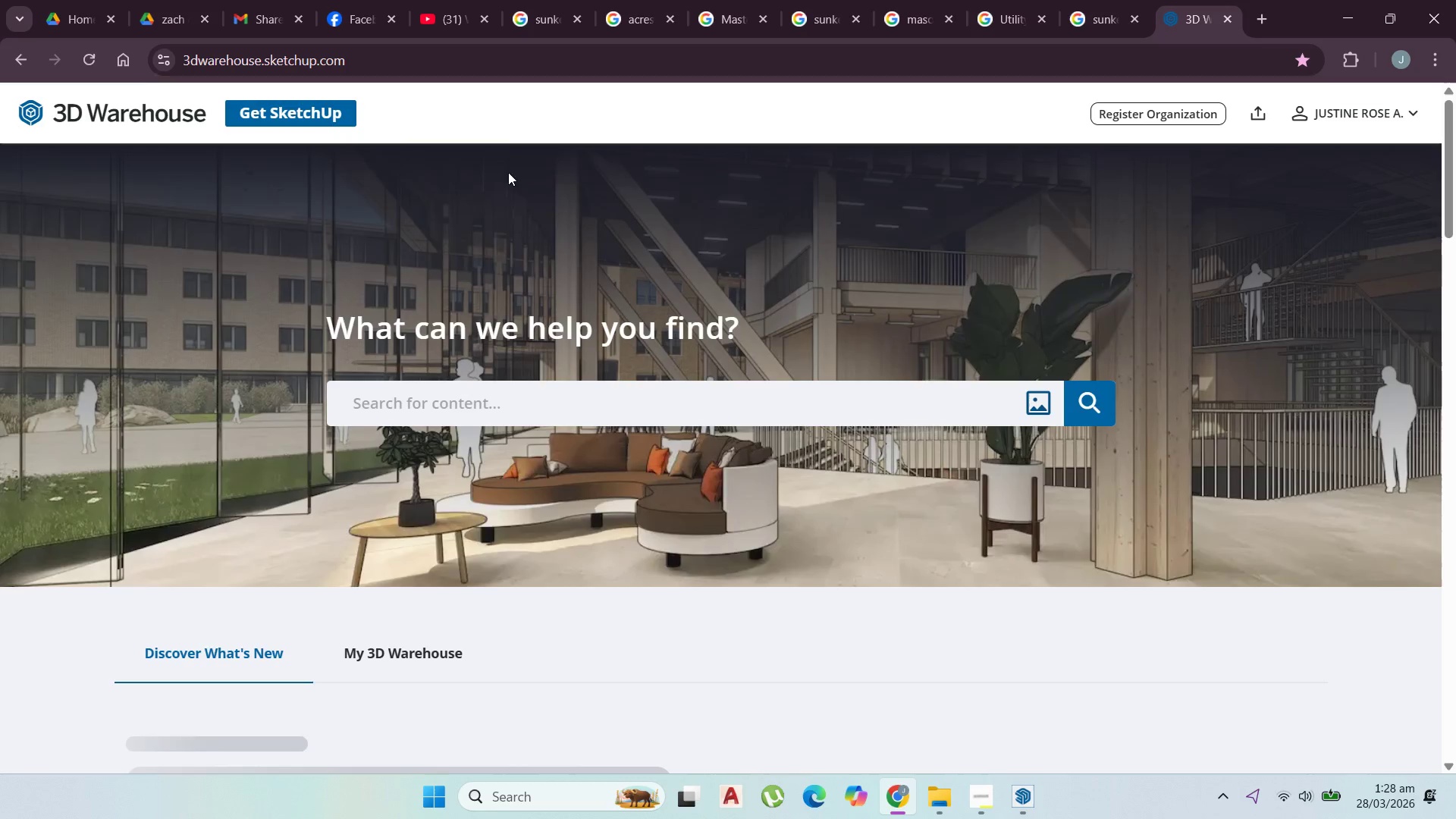 
left_click([521, 388])
 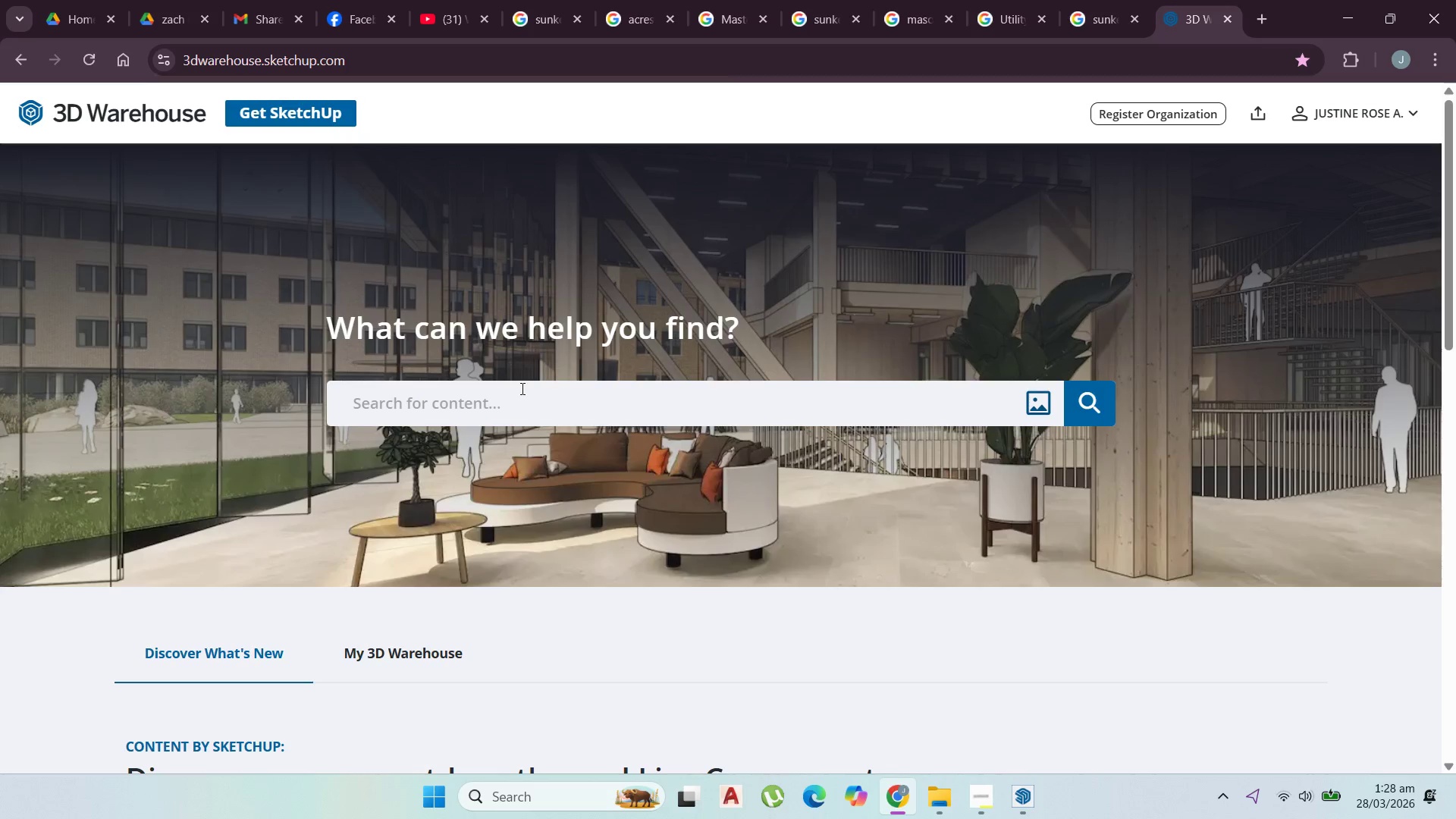 
type(ARCH)
key(Backspace)
type( DOOR)
 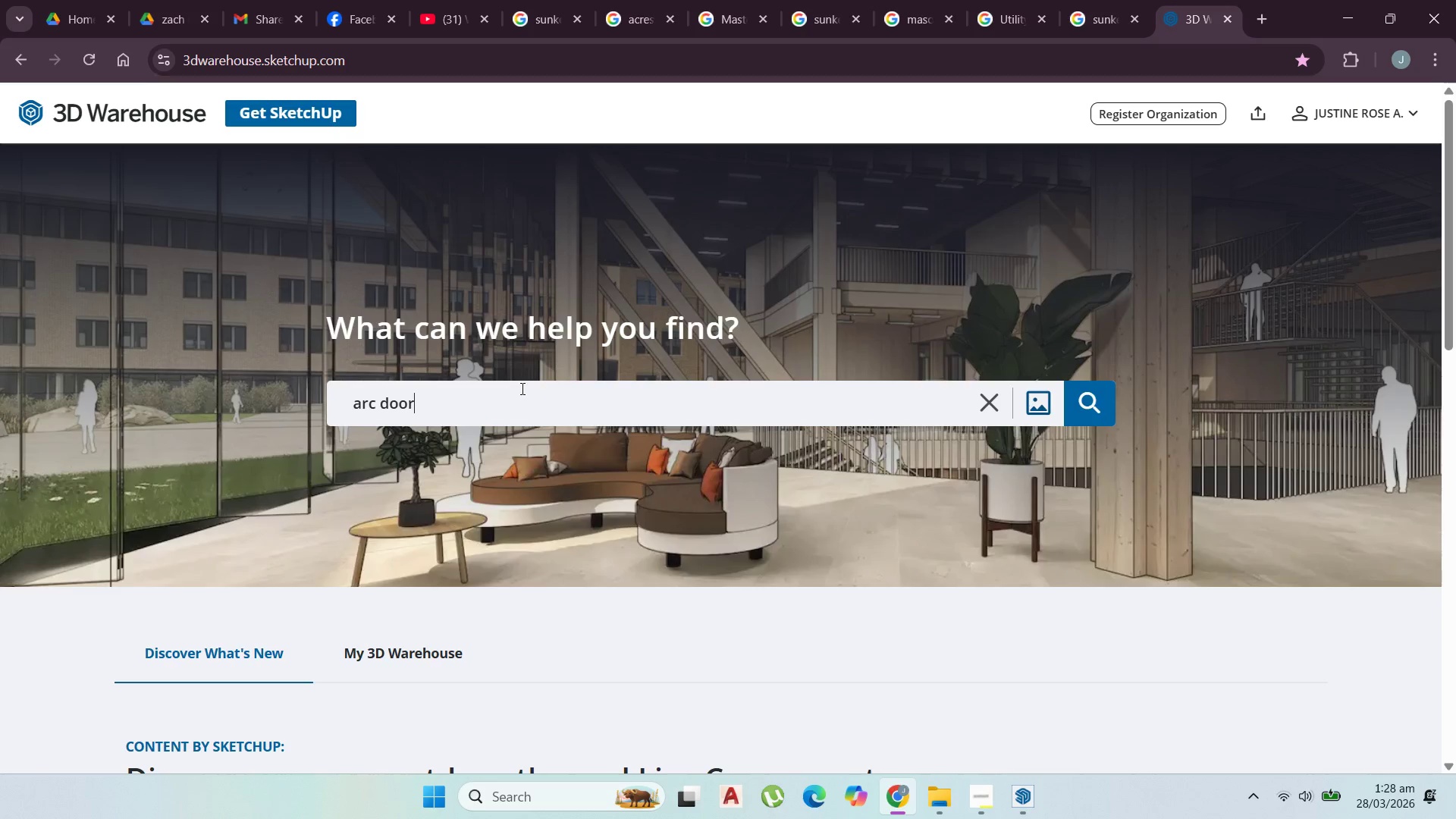 
key(Enter)
 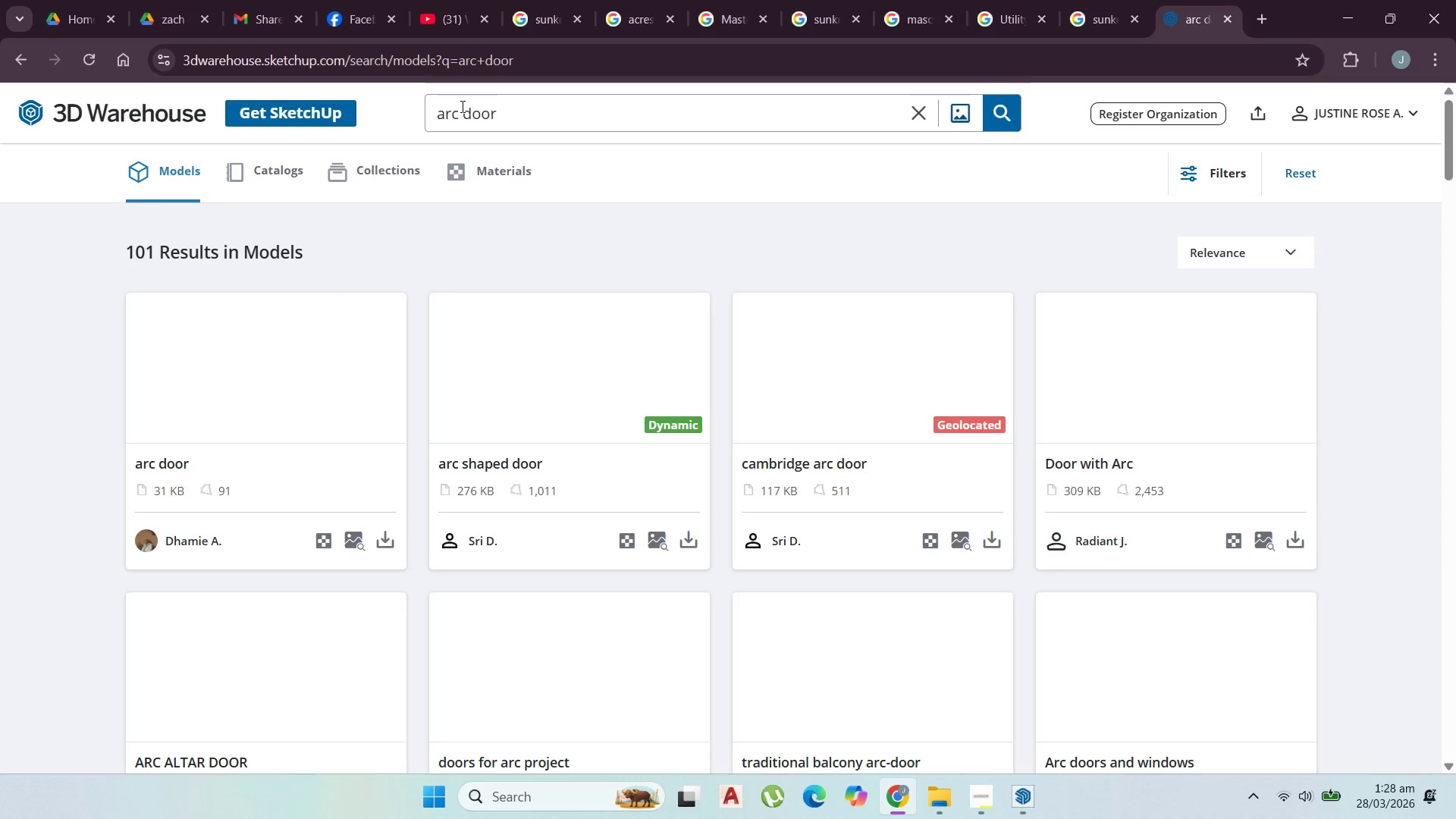 
left_click([459, 111])
 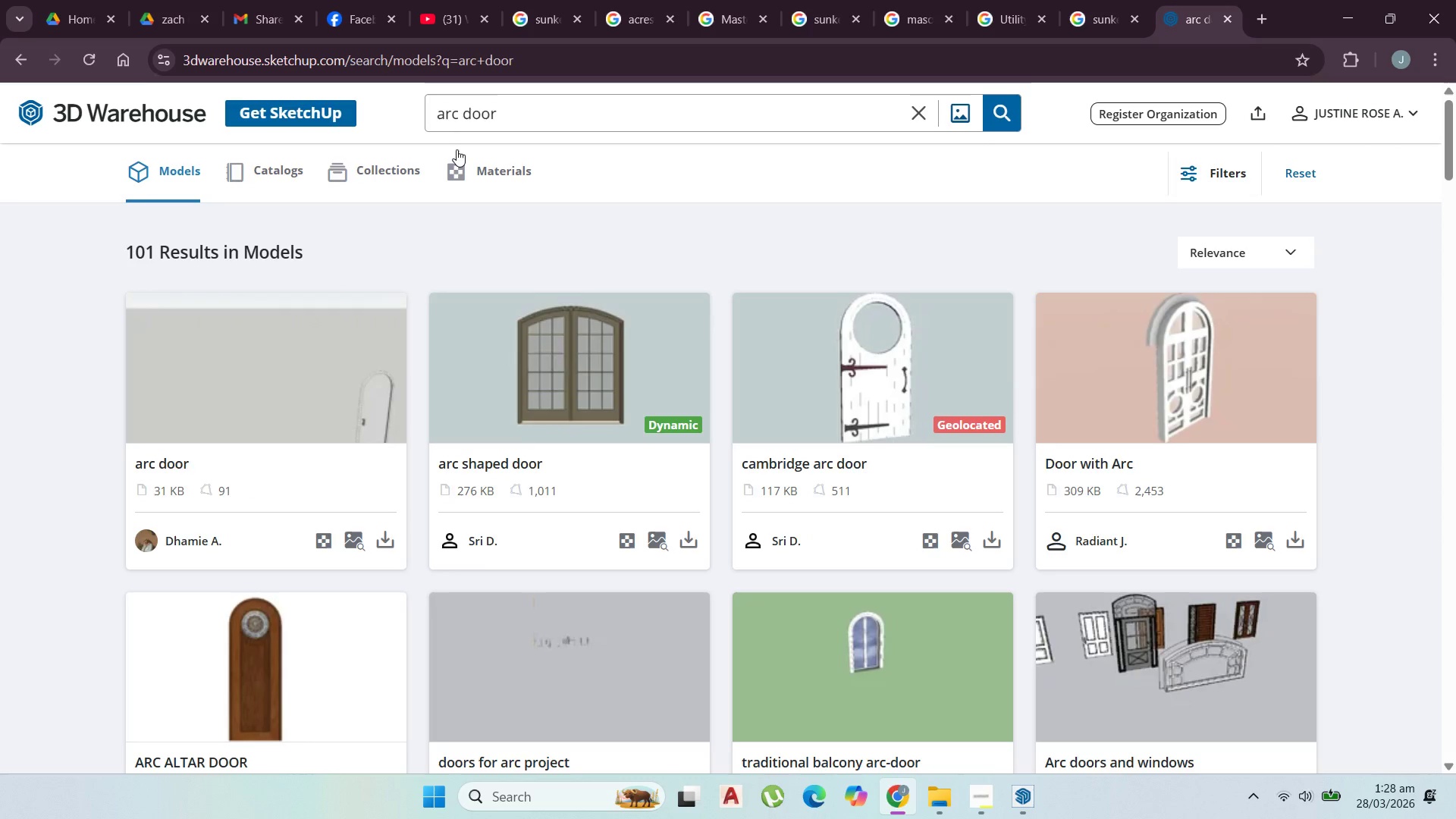 
type(HED)
 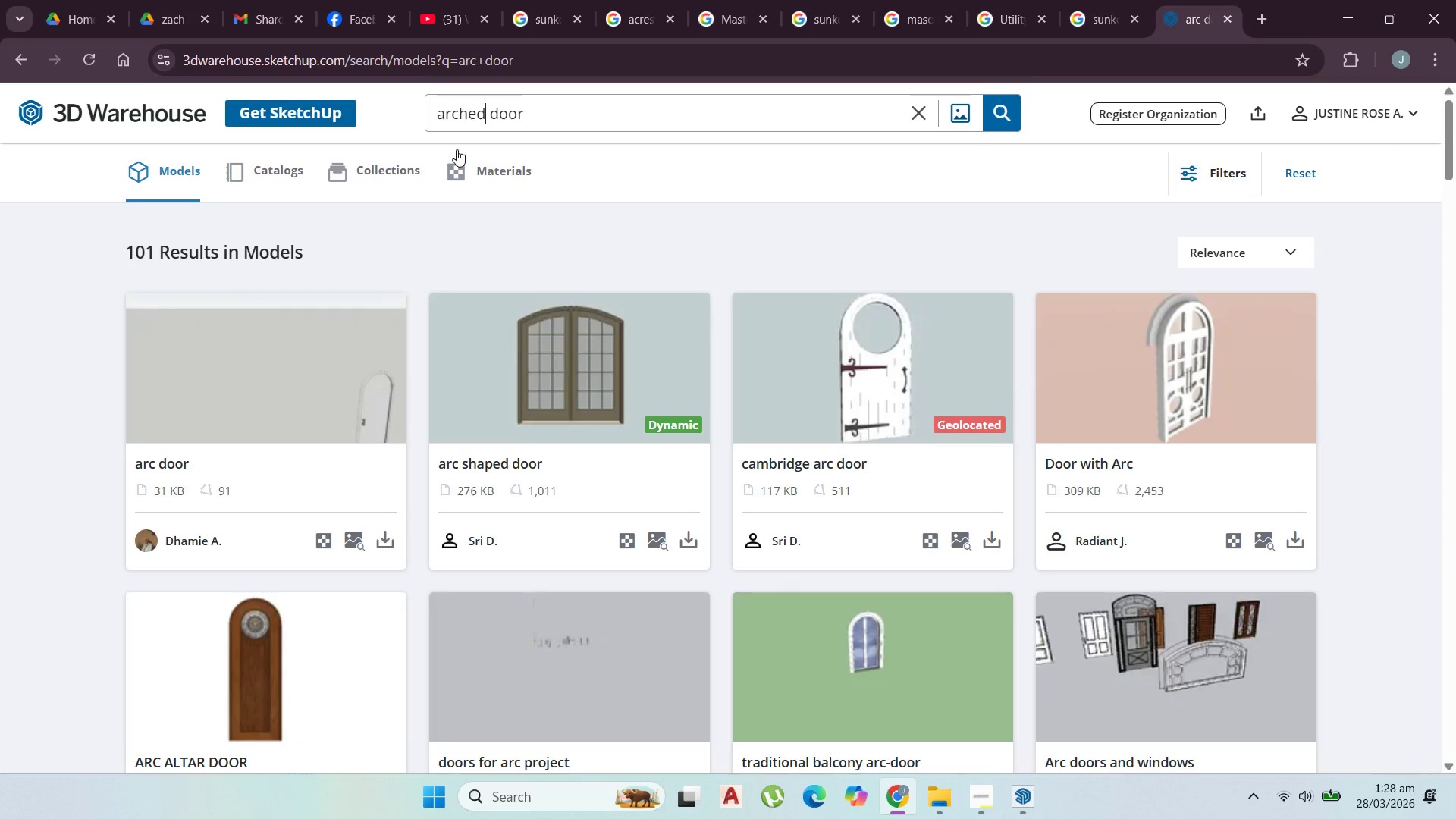 
key(Enter)
 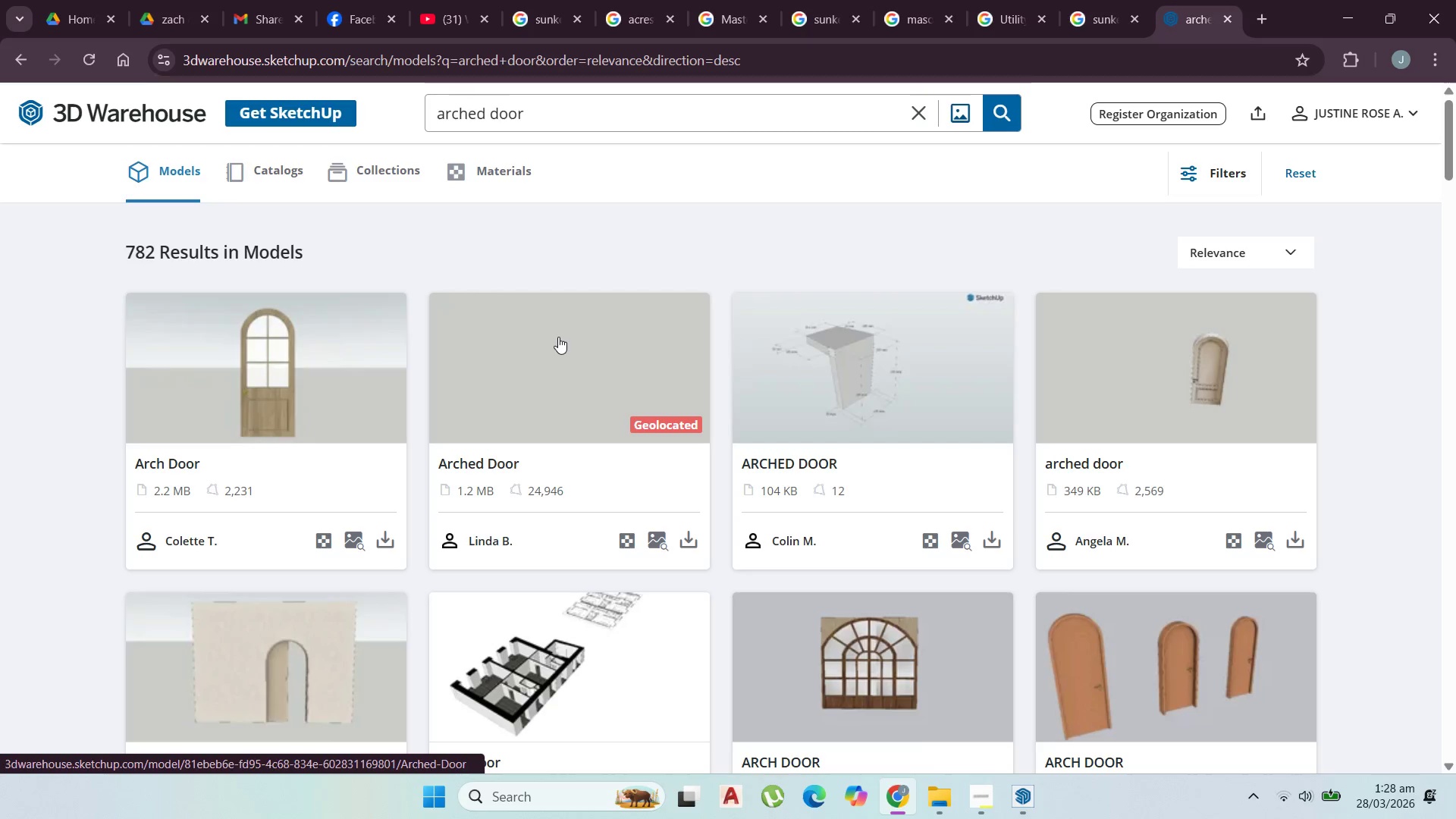 
scroll: coordinate [927, 554], scroll_direction: down, amount: 16.0
 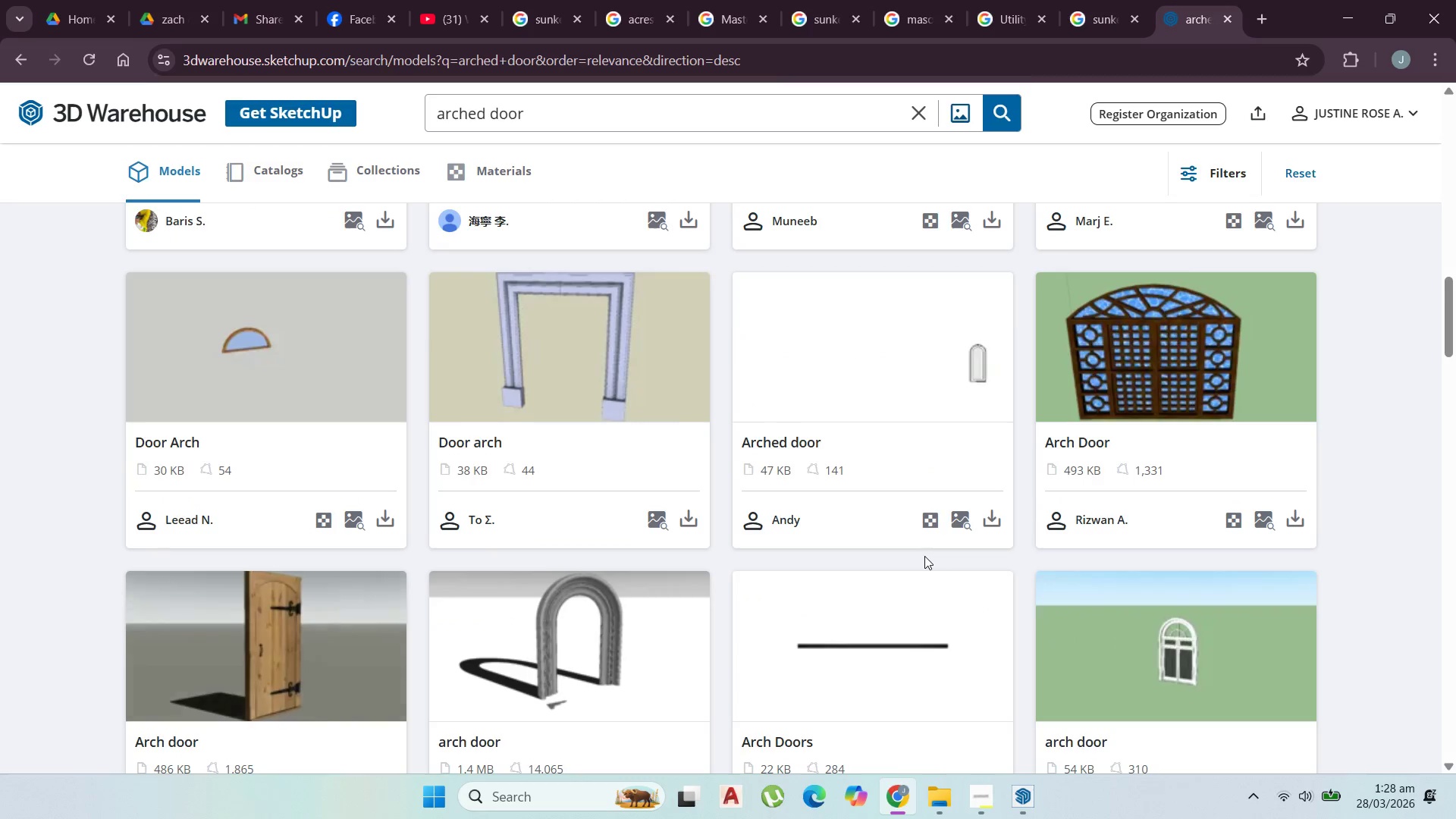 
scroll: coordinate [813, 591], scroll_direction: down, amount: 14.0
 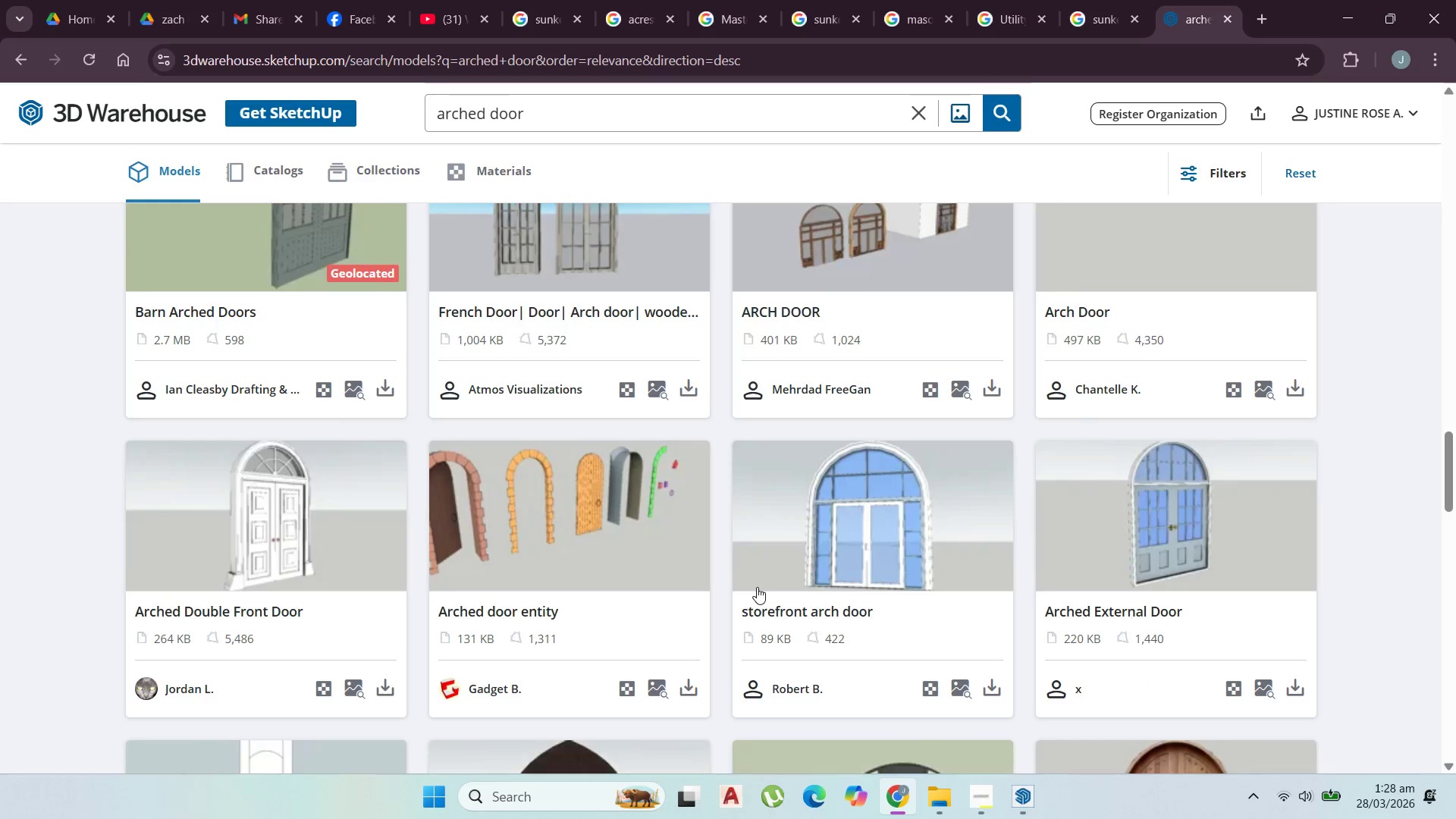 
scroll: coordinate [744, 610], scroll_direction: down, amount: 8.0
 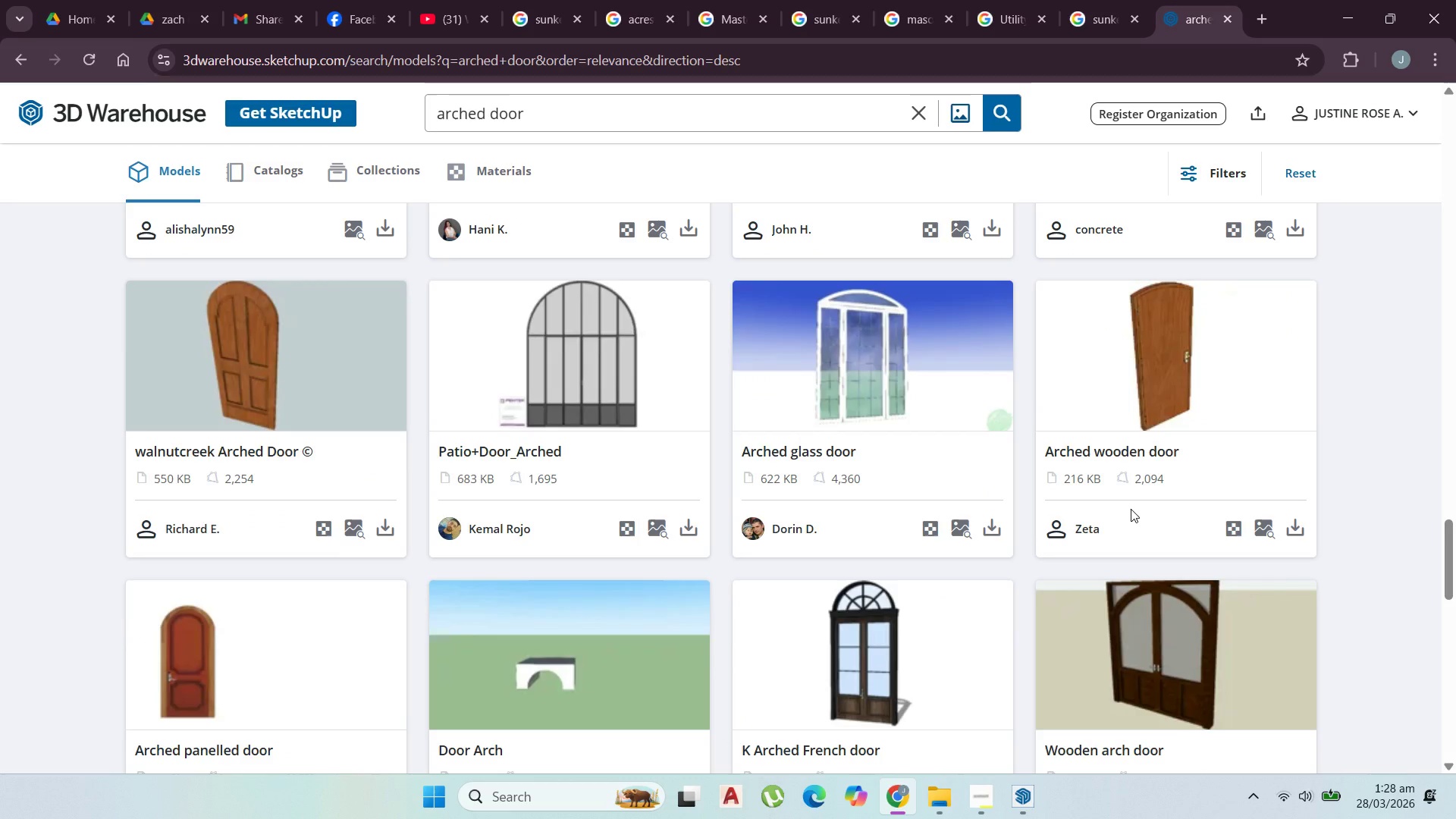 
wait(6.06)
 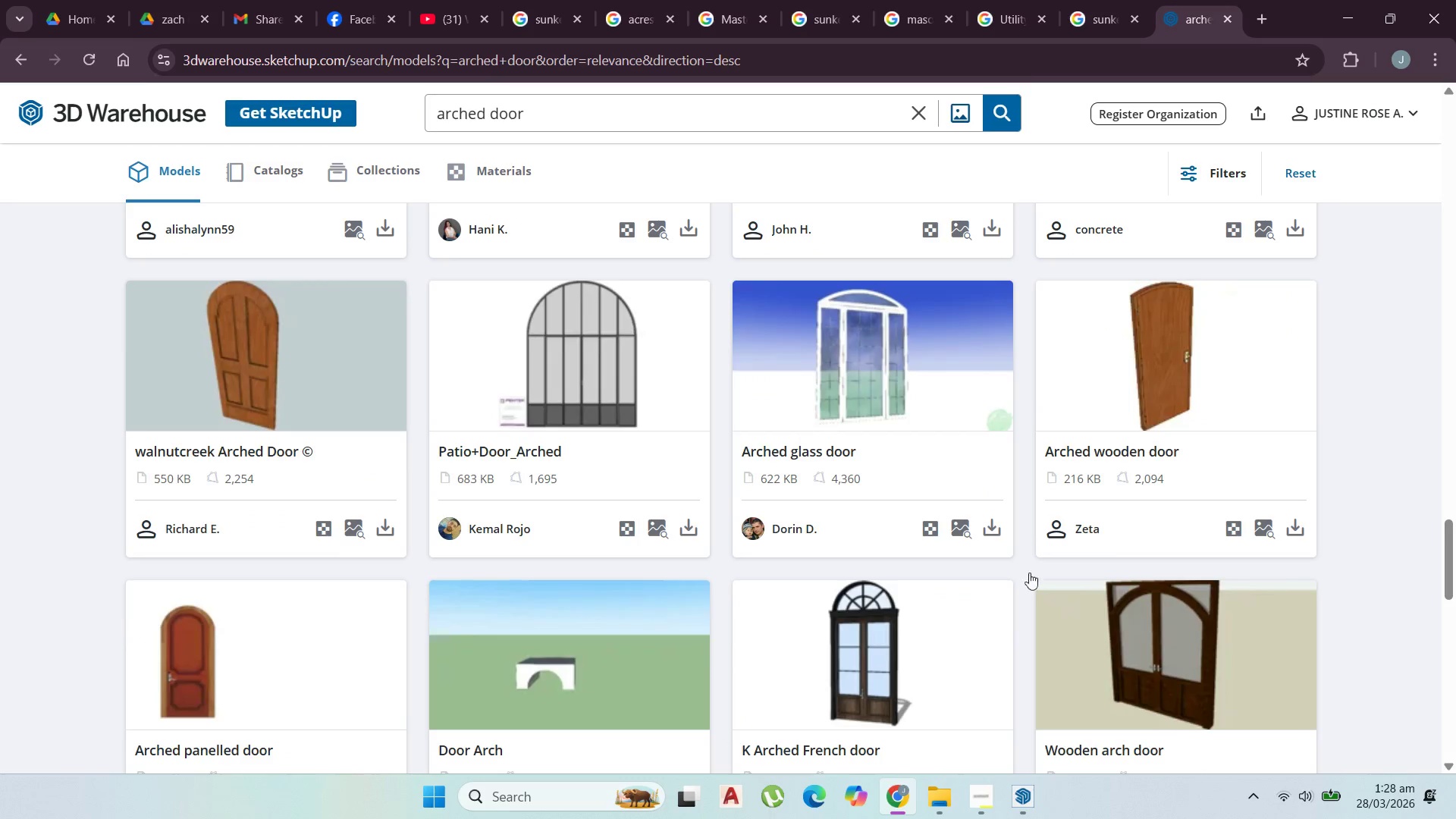 
scroll: coordinate [540, 479], scroll_direction: down, amount: 21.0
 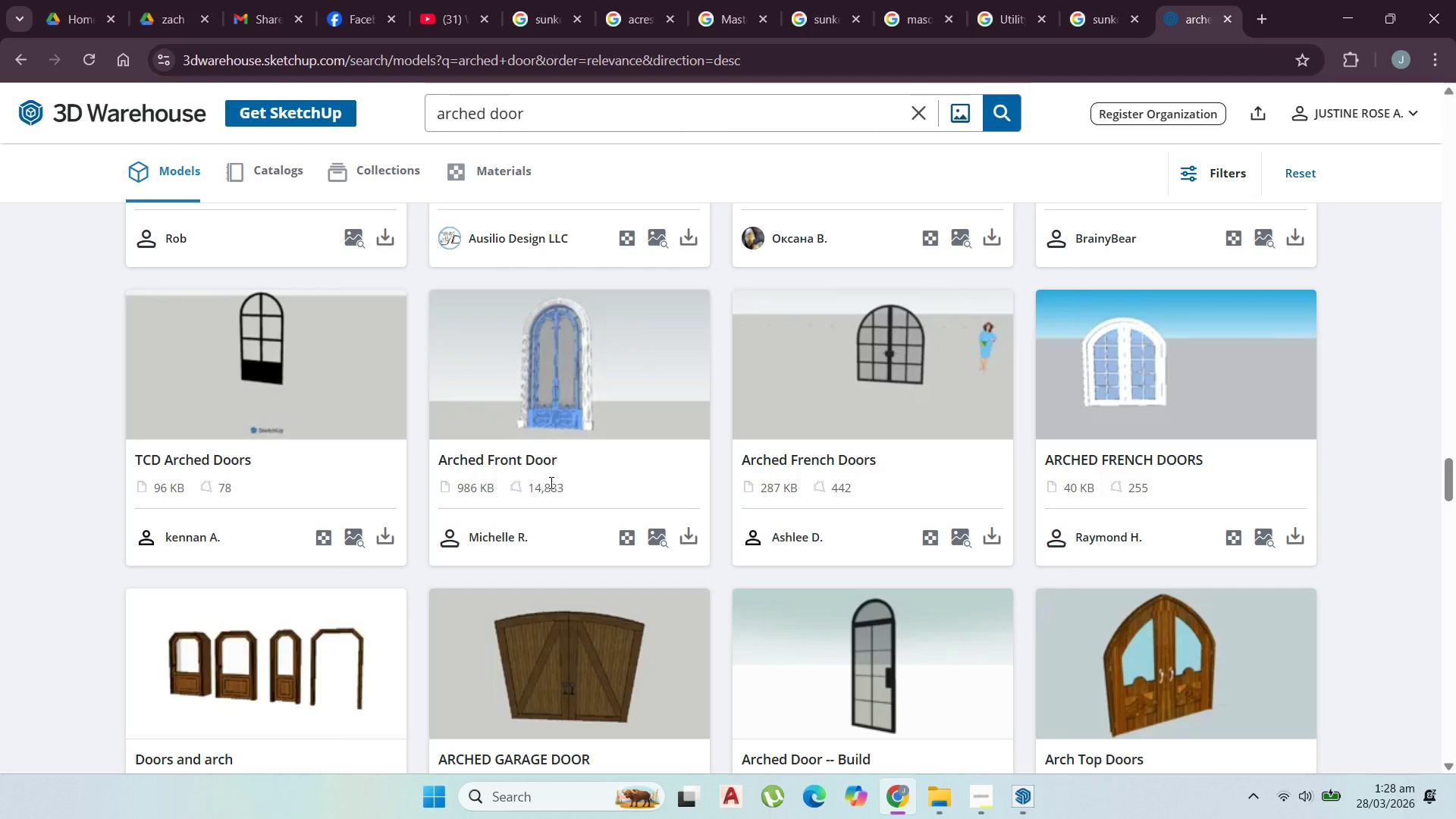 
scroll: coordinate [522, 457], scroll_direction: down, amount: 12.0
 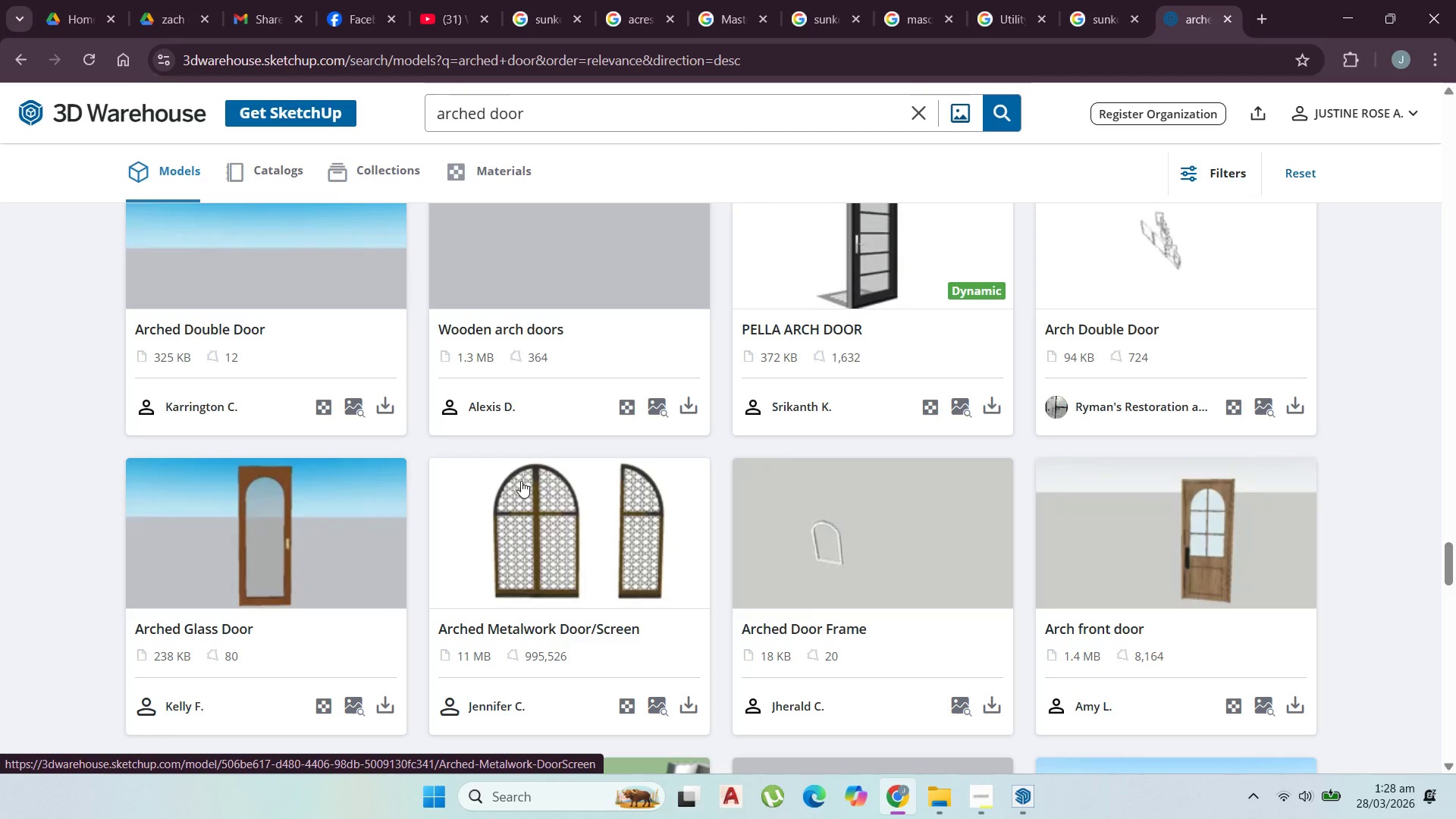 
scroll: coordinate [529, 588], scroll_direction: down, amount: 16.0
 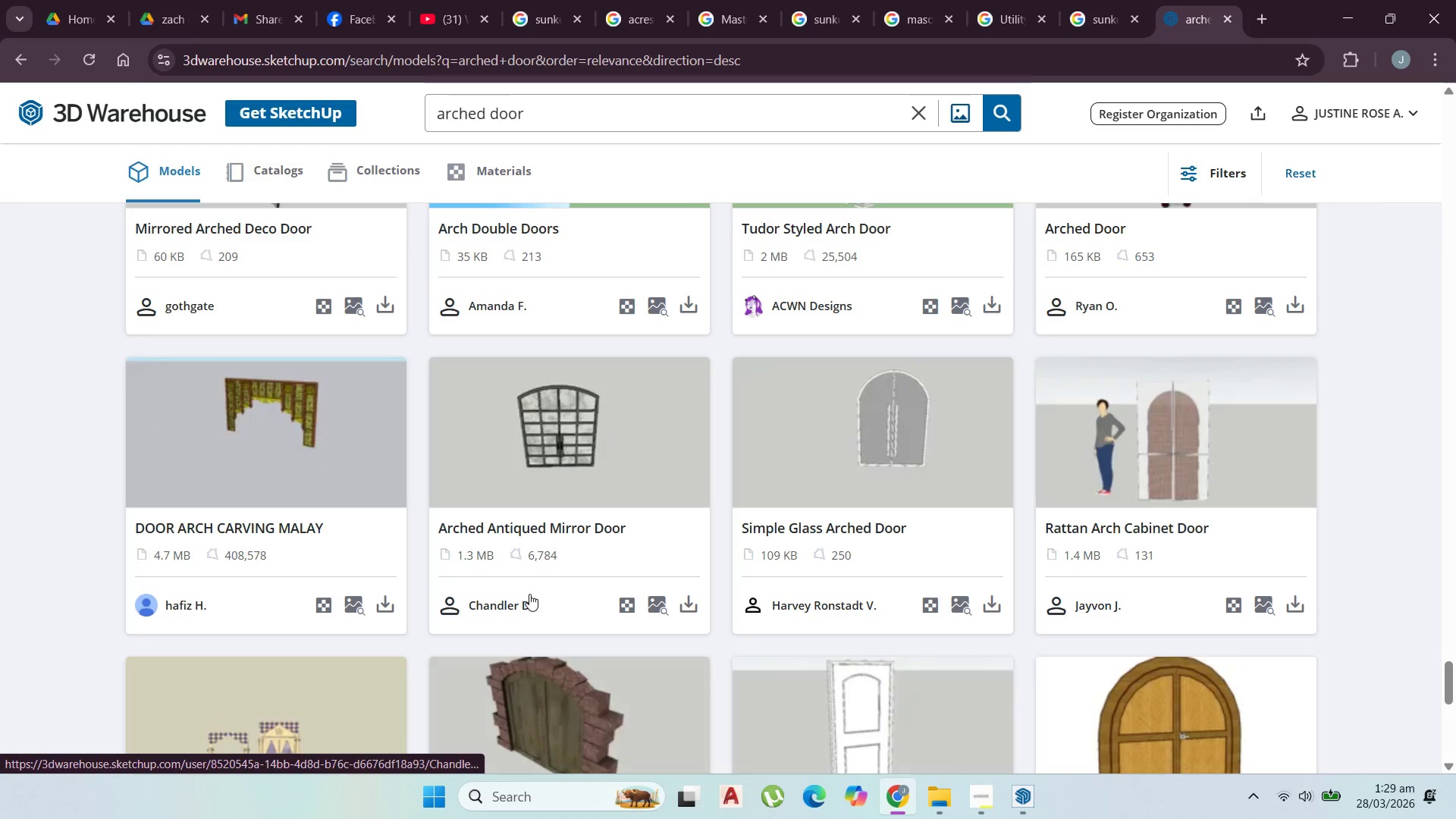 
scroll: coordinate [524, 599], scroll_direction: down, amount: 5.0
 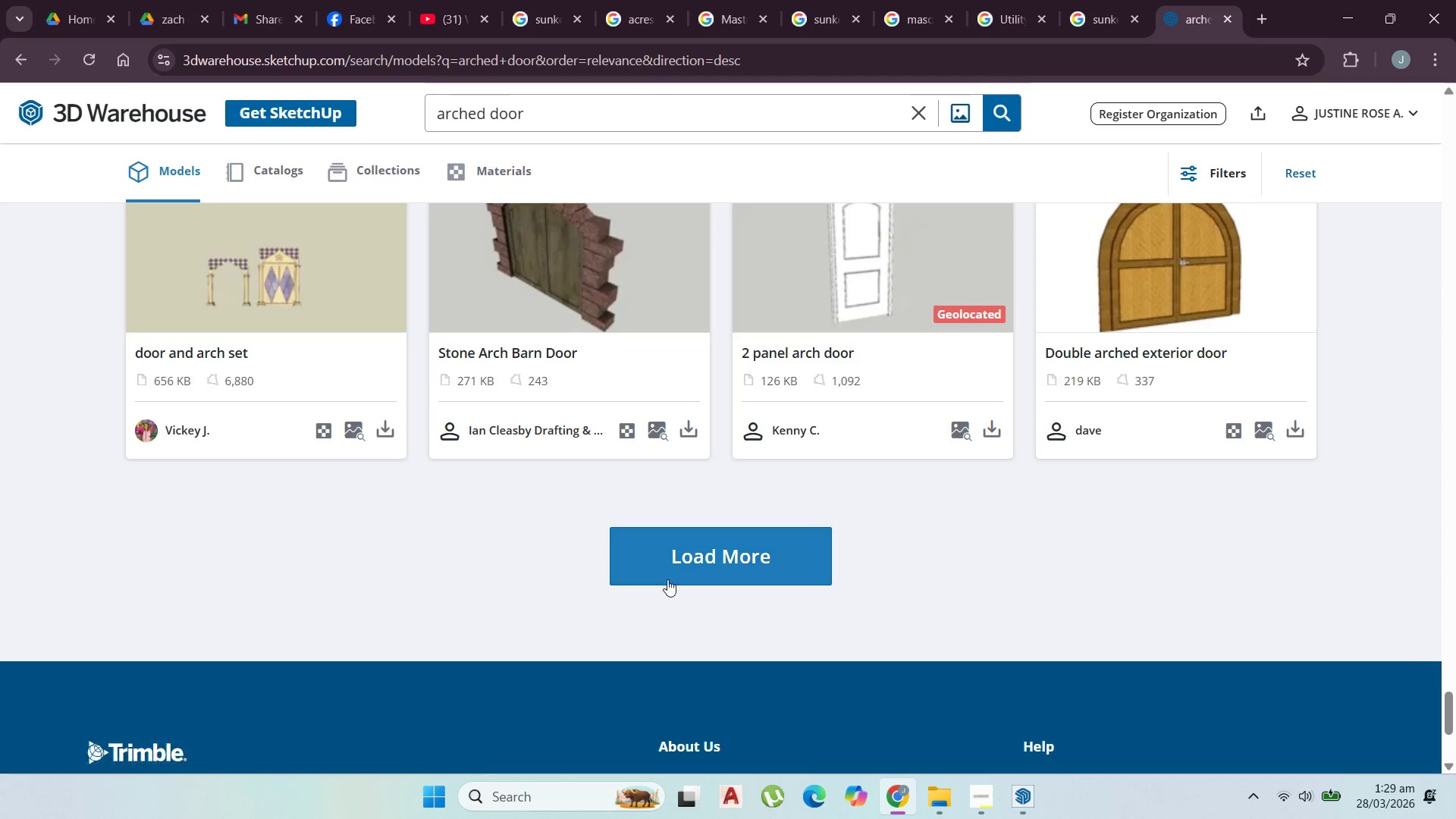 
left_click([679, 576])
 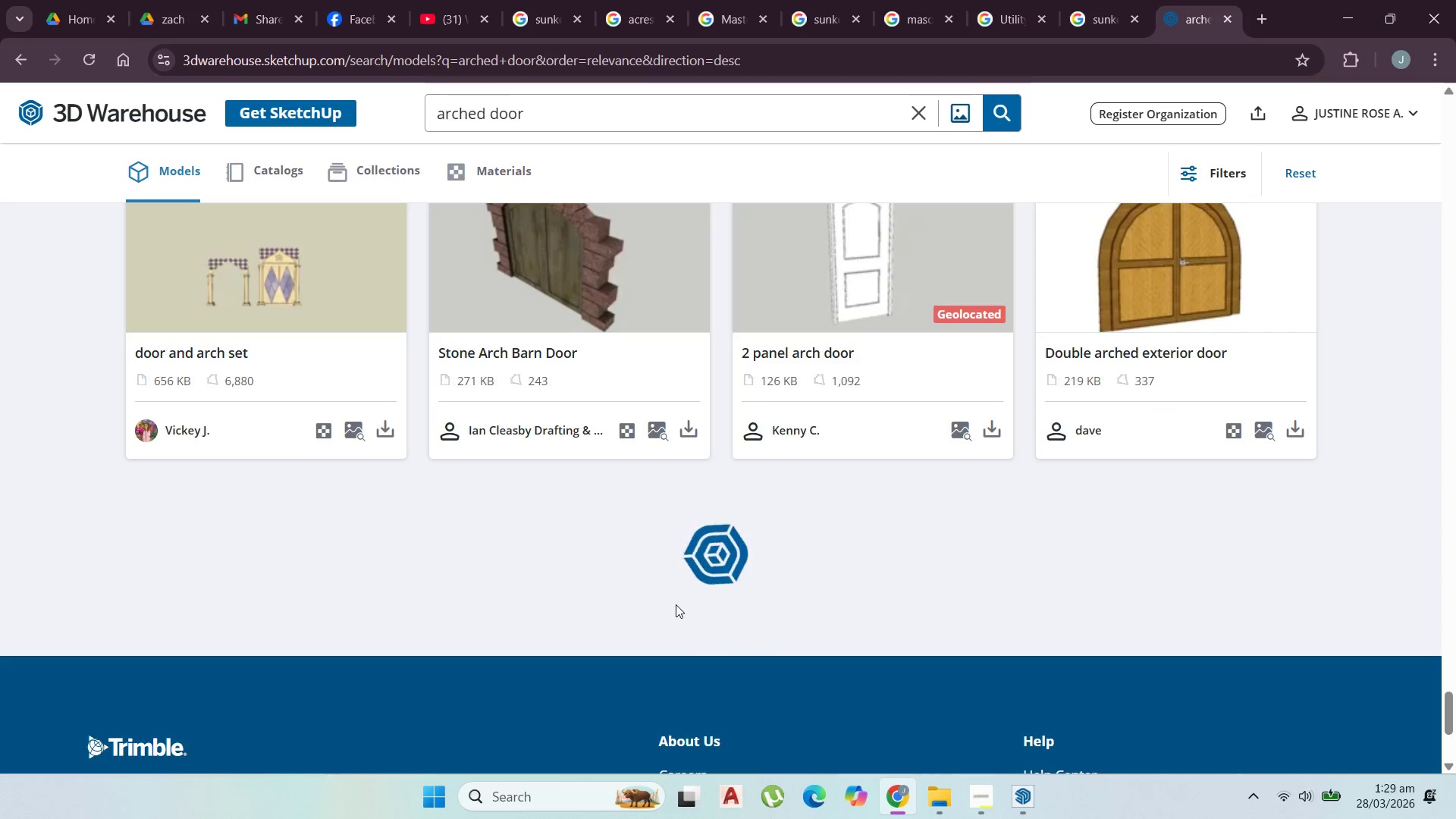 
scroll: coordinate [605, 661], scroll_direction: down, amount: 12.0
 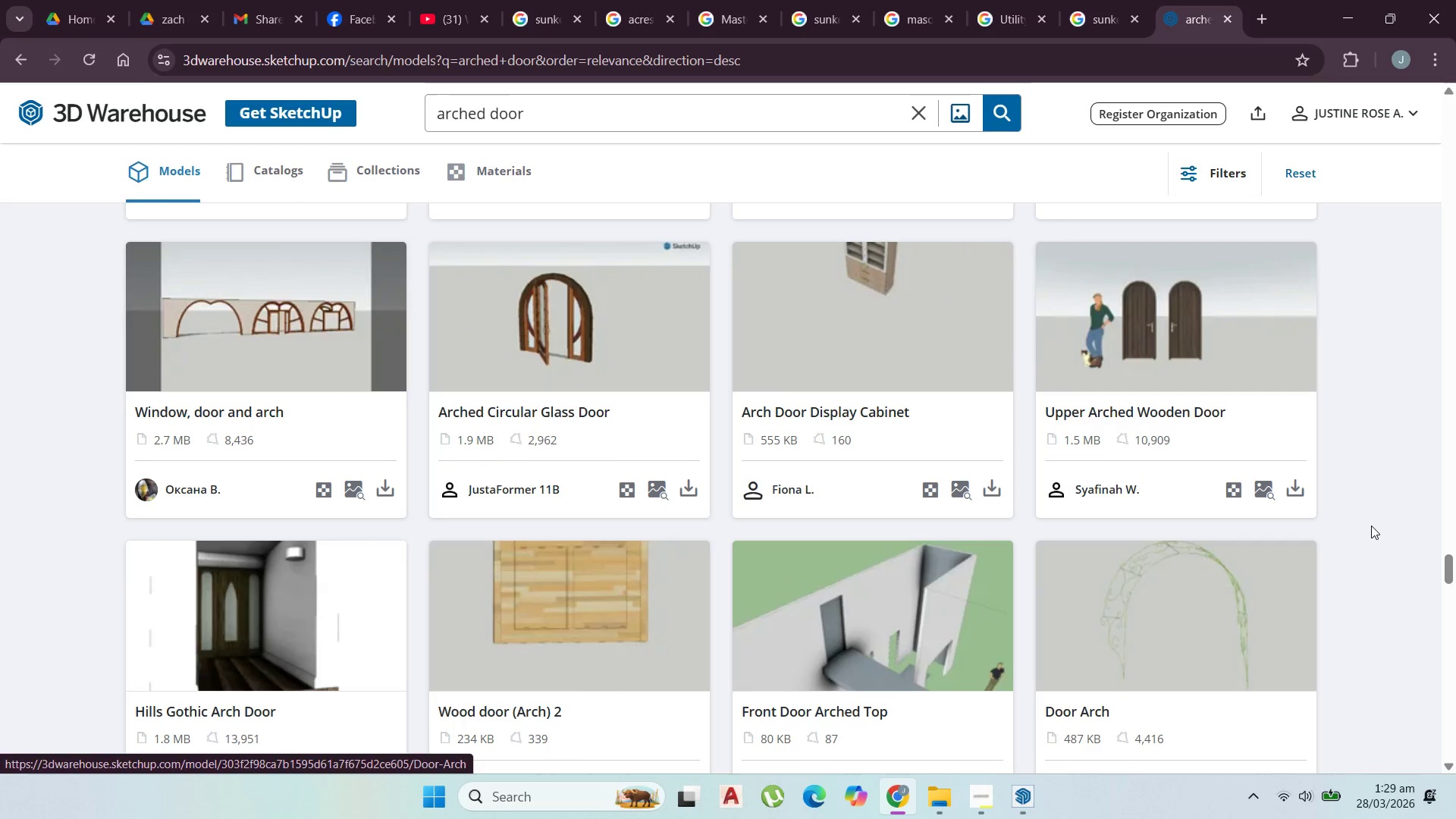 
left_click([1292, 495])
 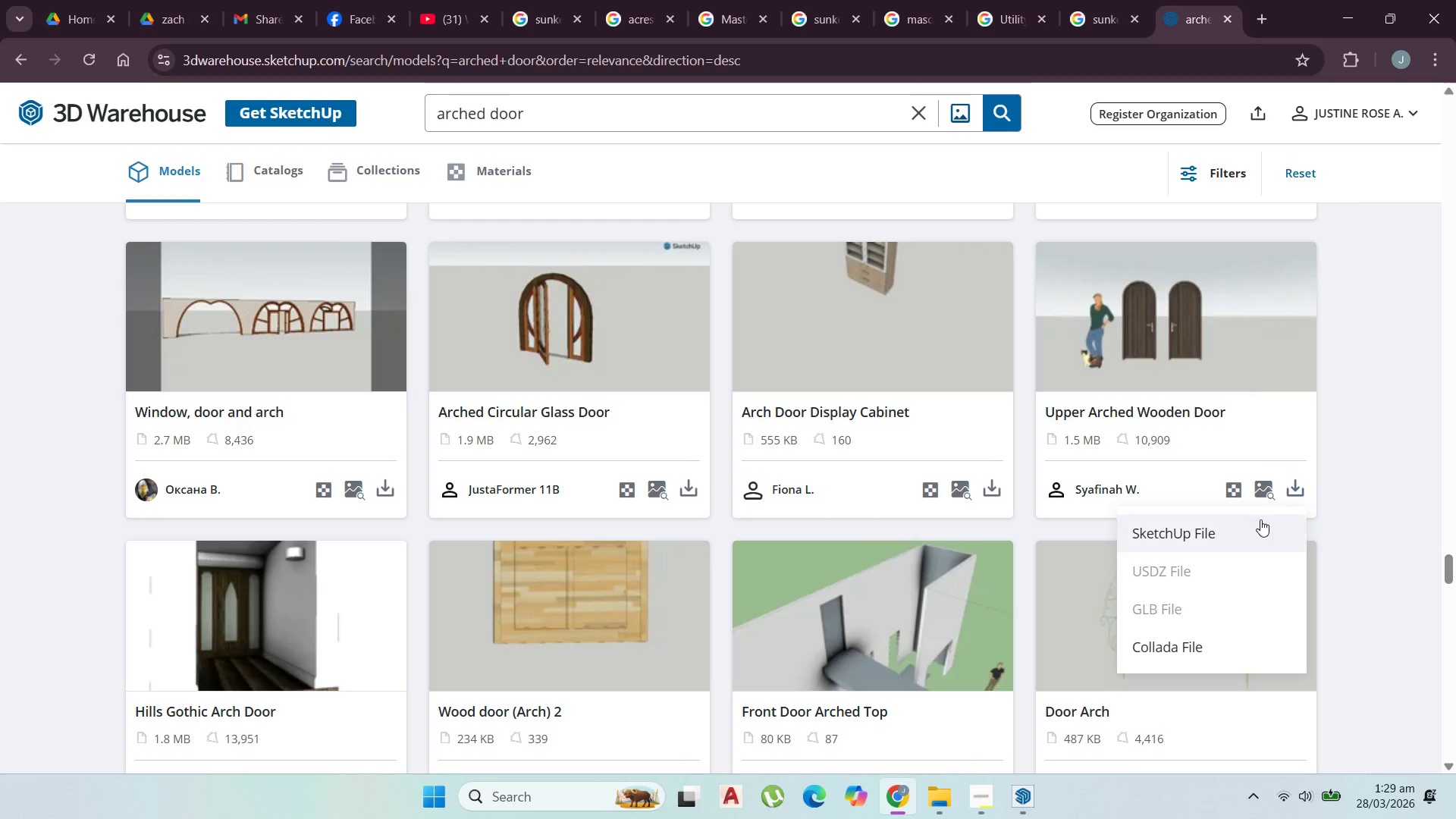 
left_click([1260, 519])
 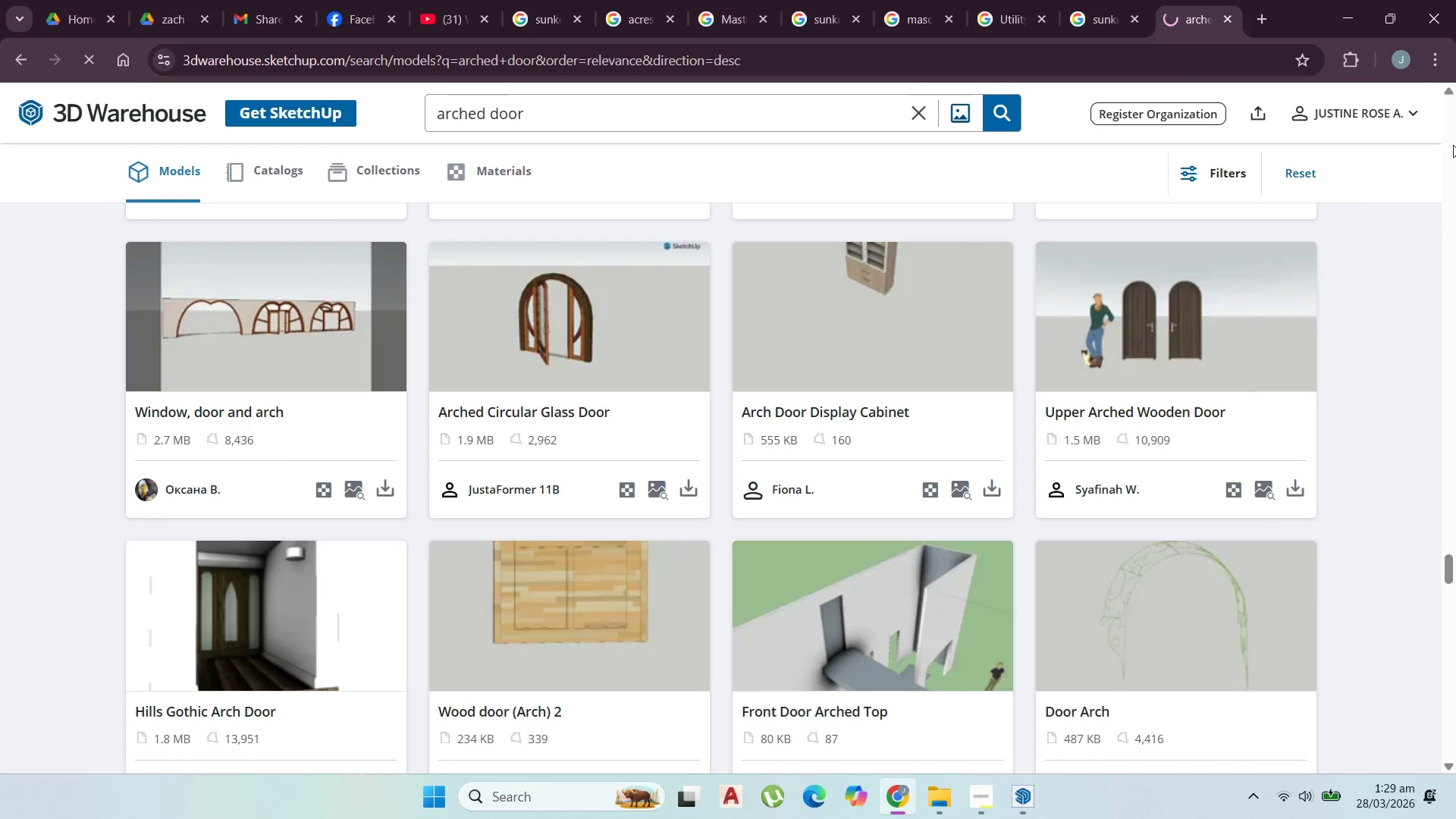 
mouse_move([1383, 83])
 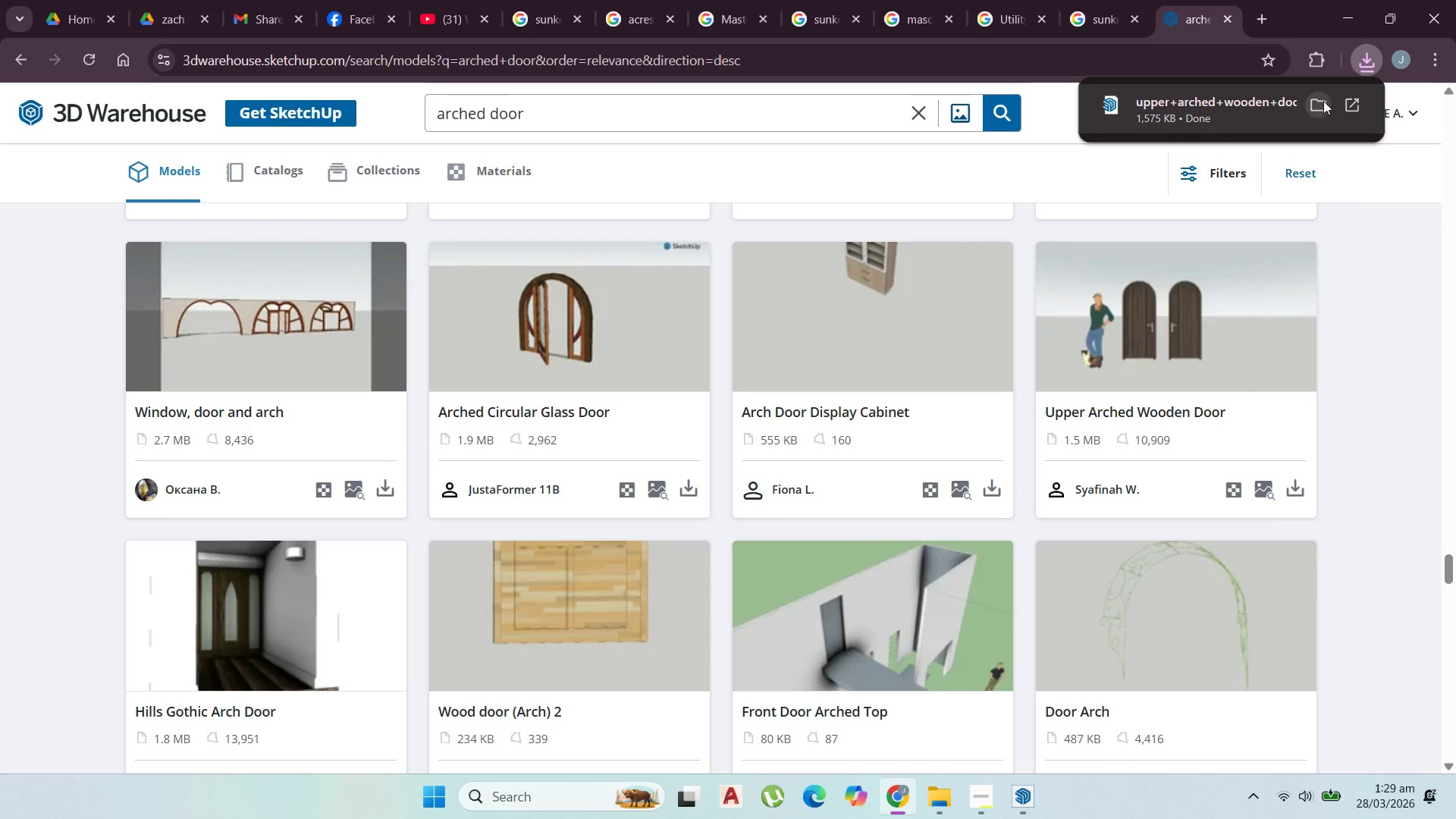 
left_click([1320, 102])
 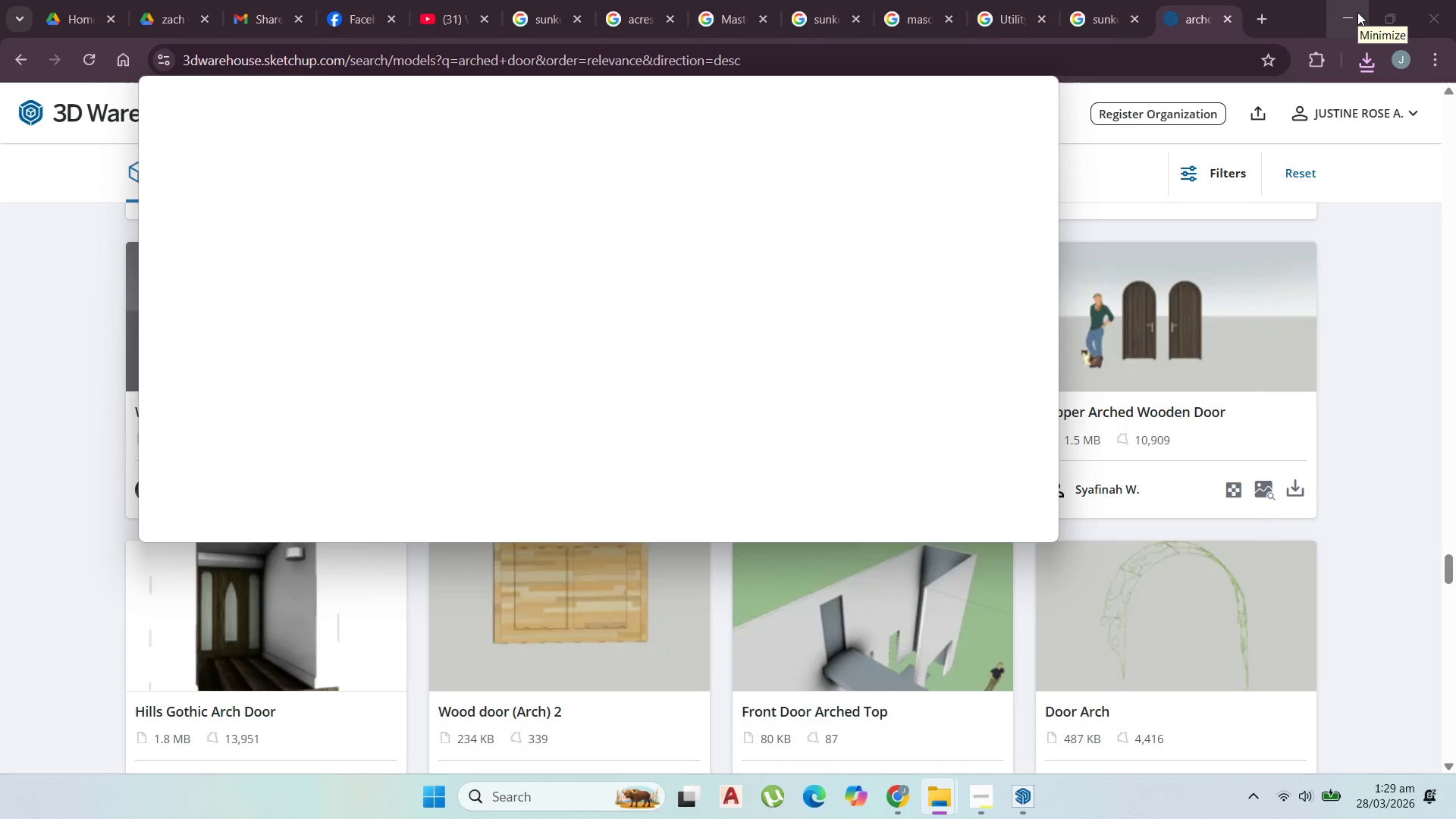 
left_click([1357, 12])
 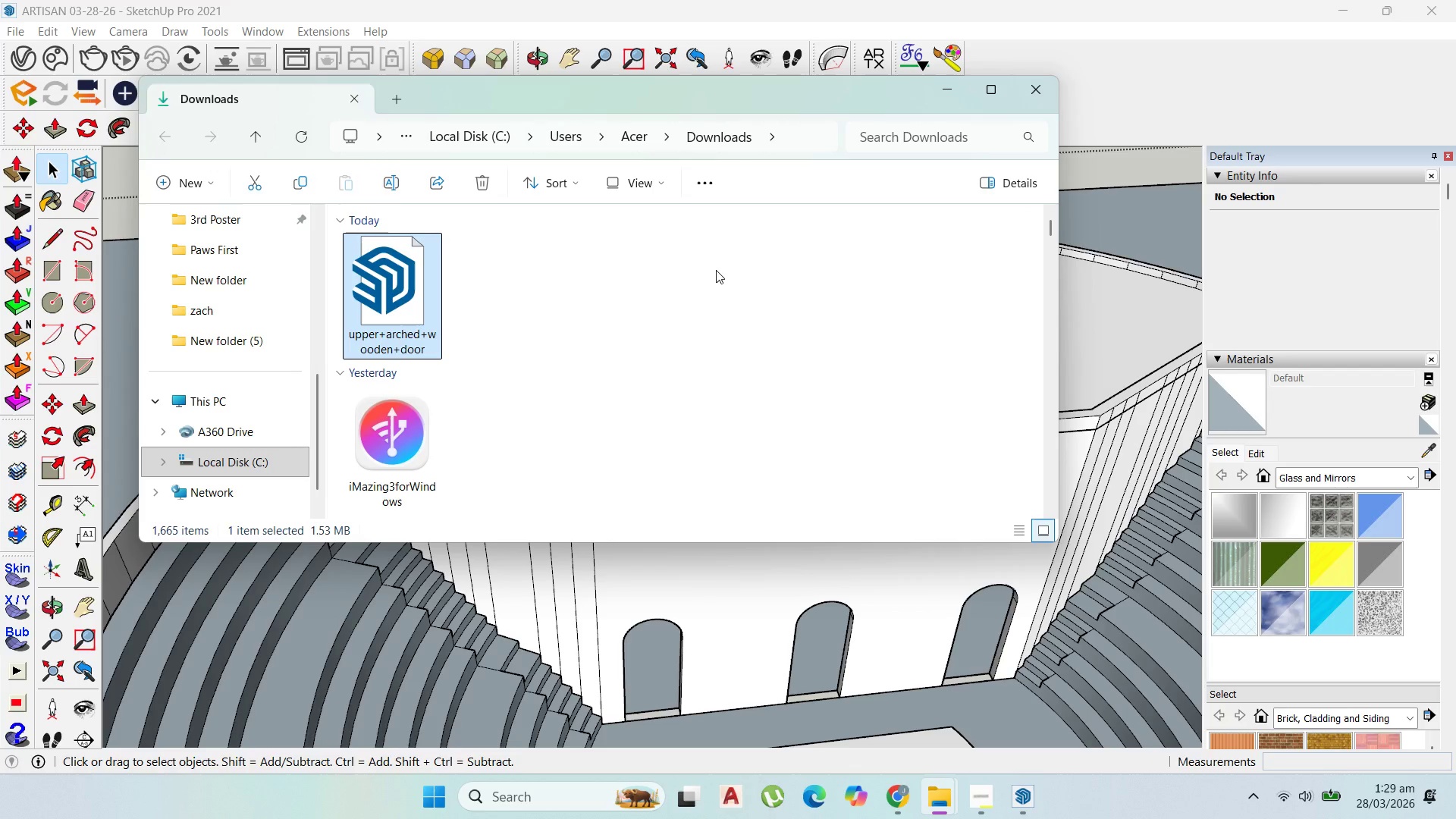 
double_click([763, 605])
 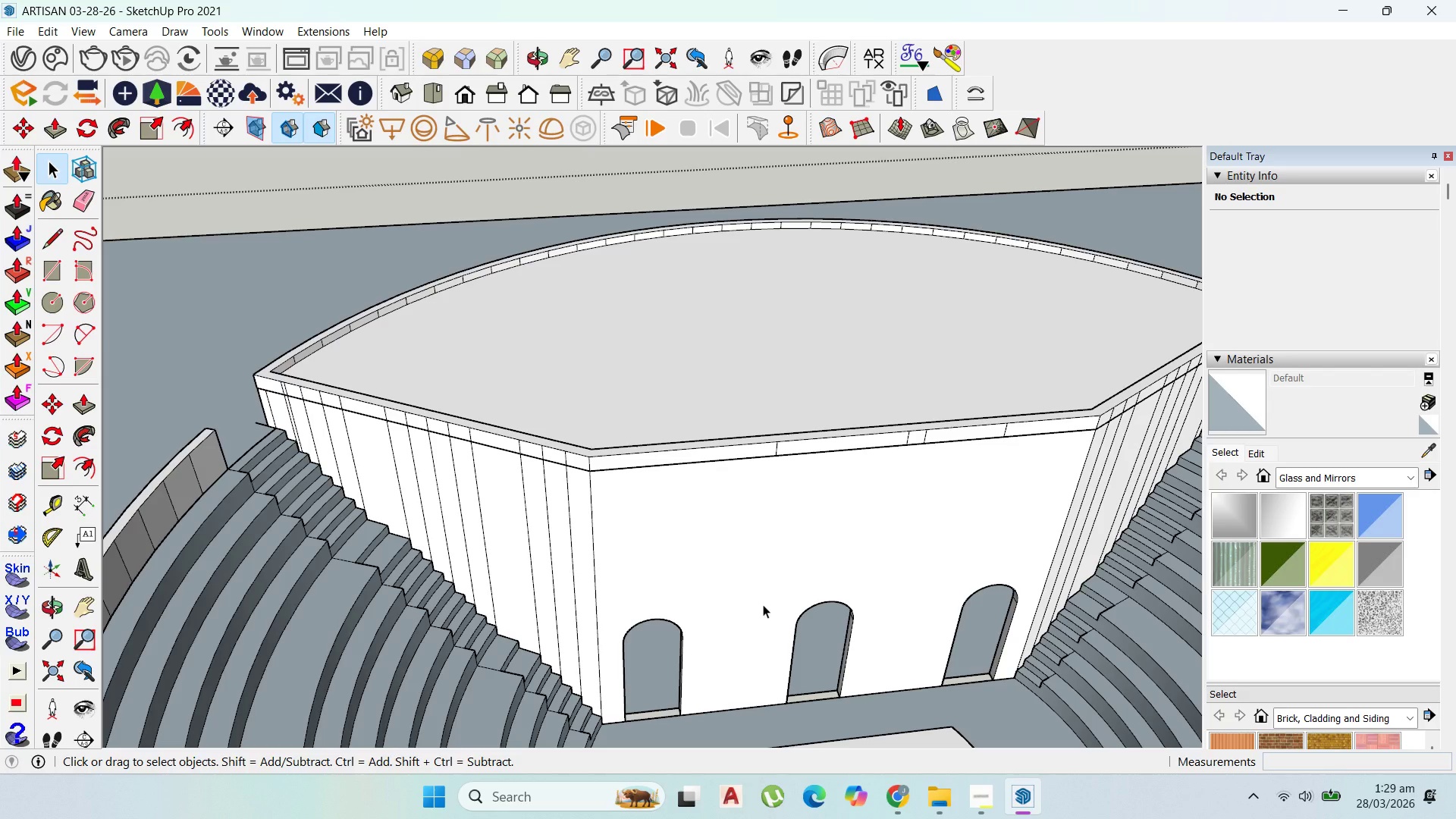 
triple_click([763, 604])
 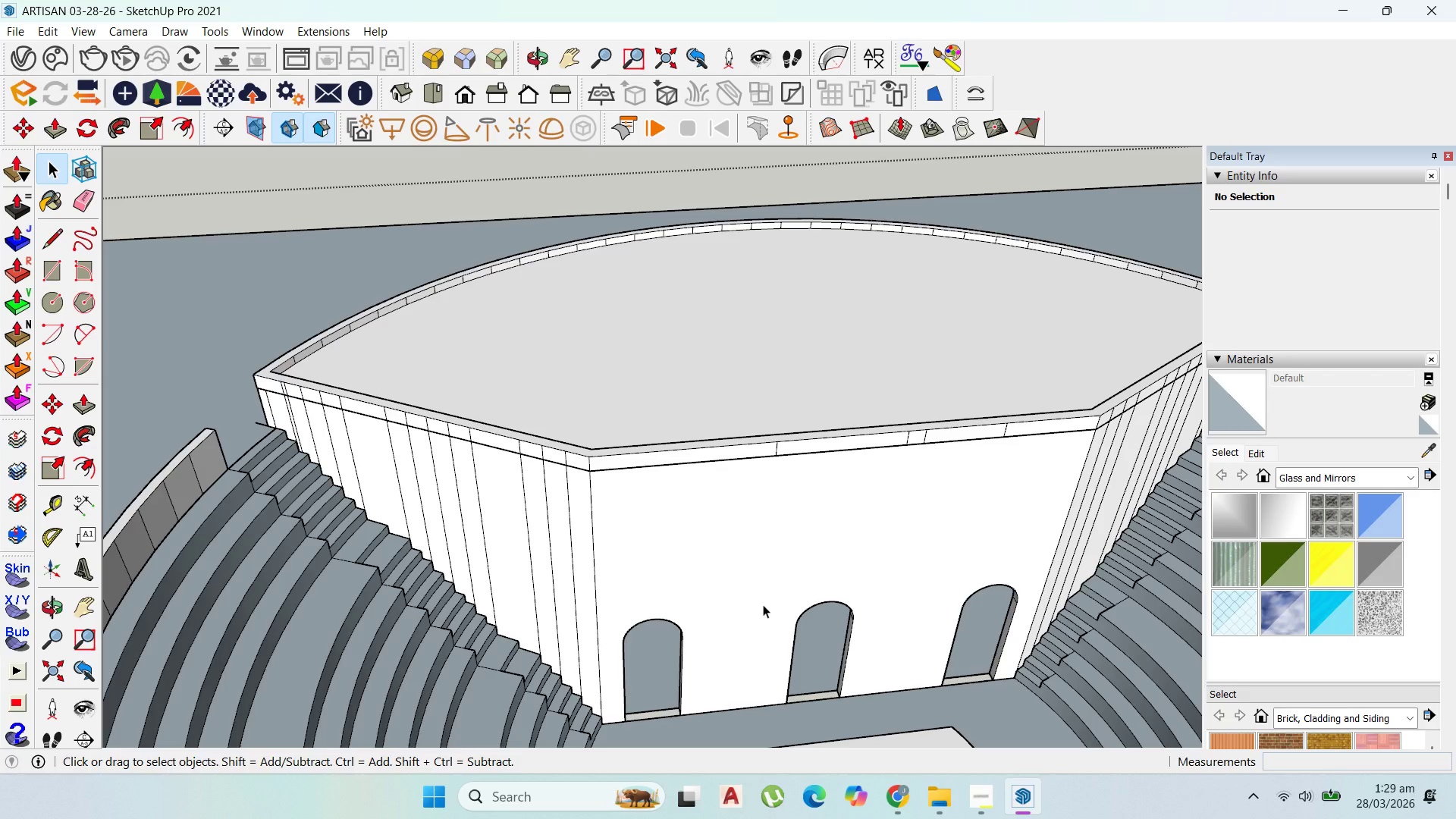 
triple_click([763, 604])
 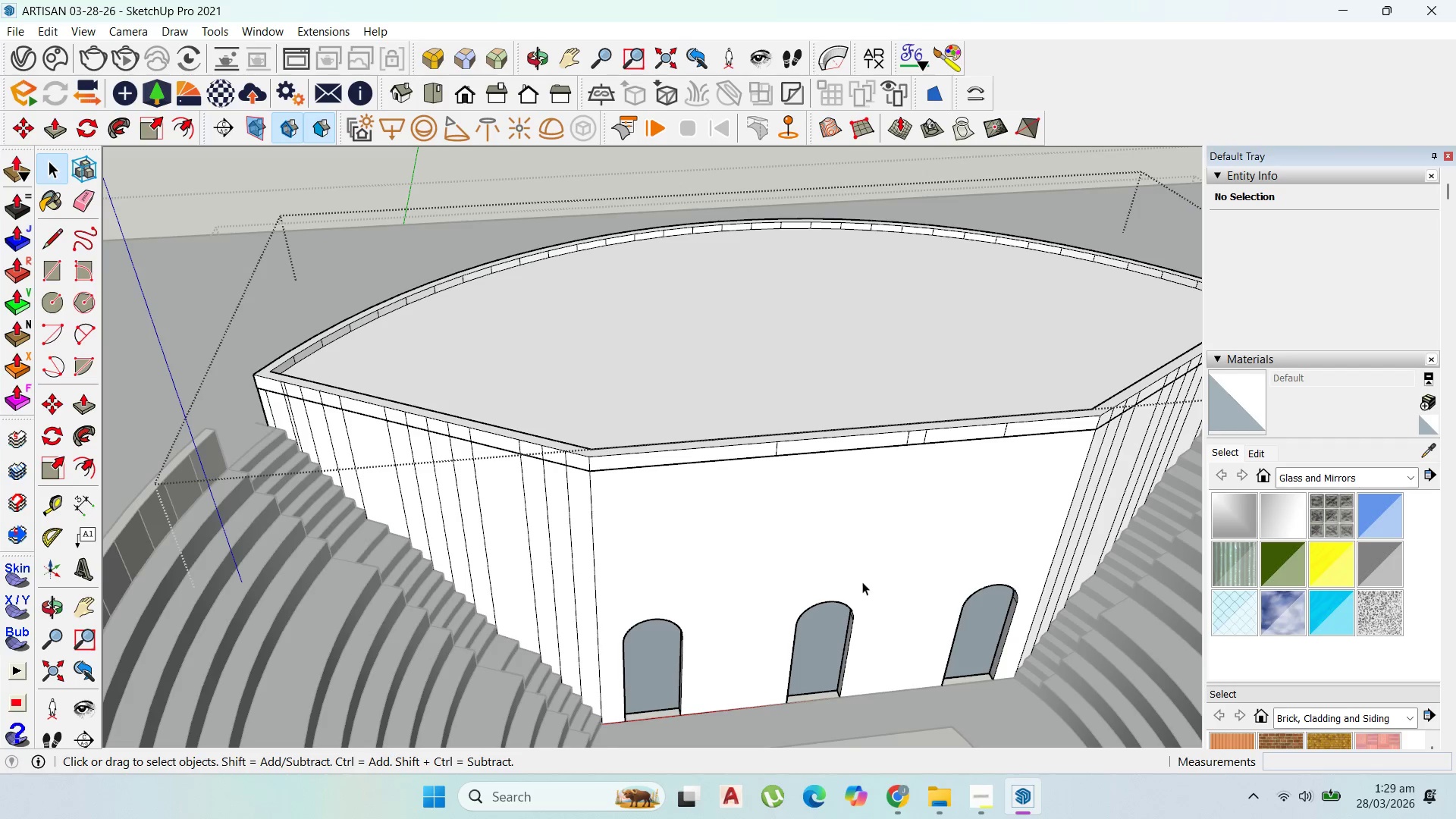 
scroll: coordinate [710, 528], scroll_direction: down, amount: 5.0
 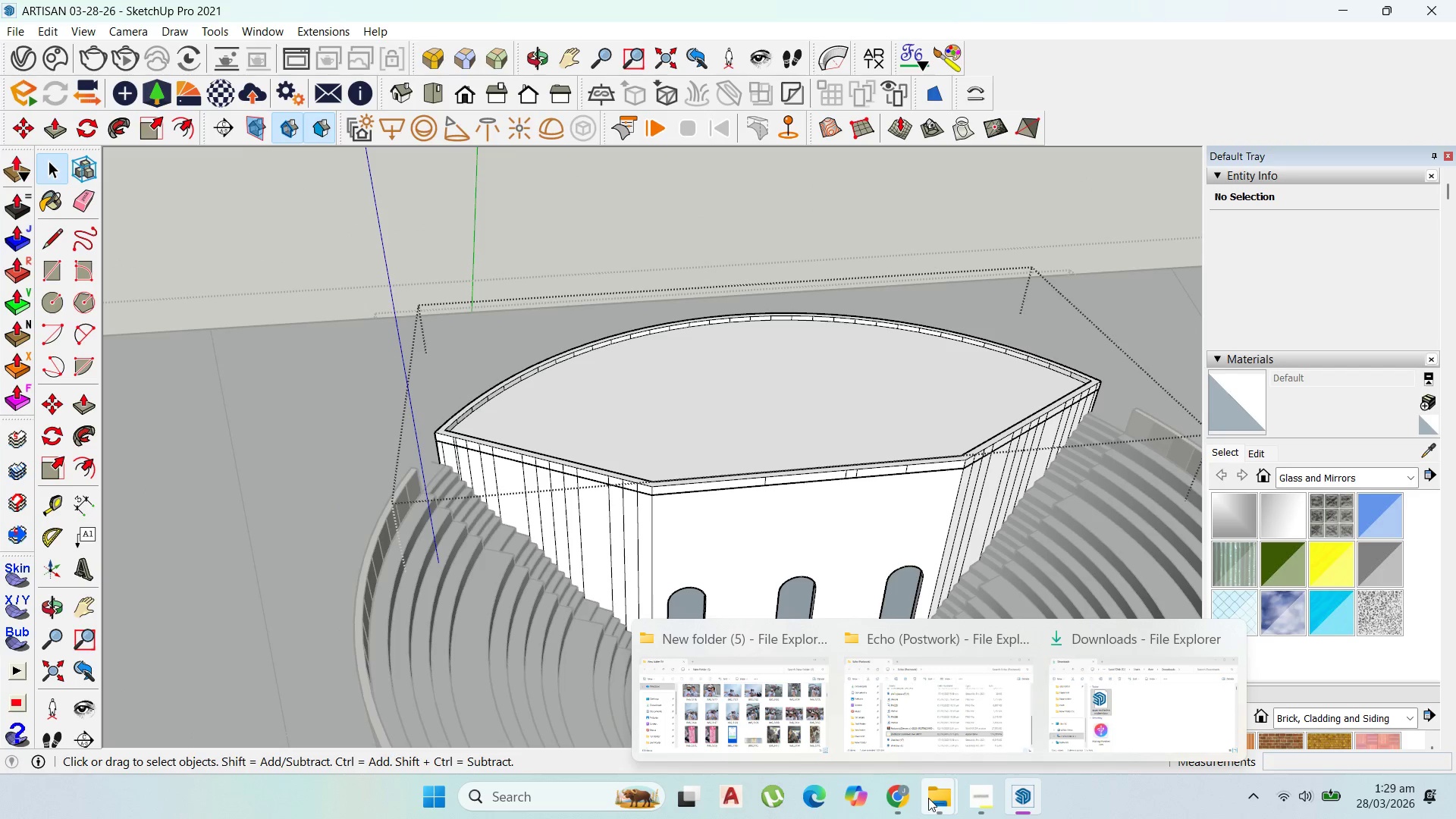 
left_click([1095, 726])
 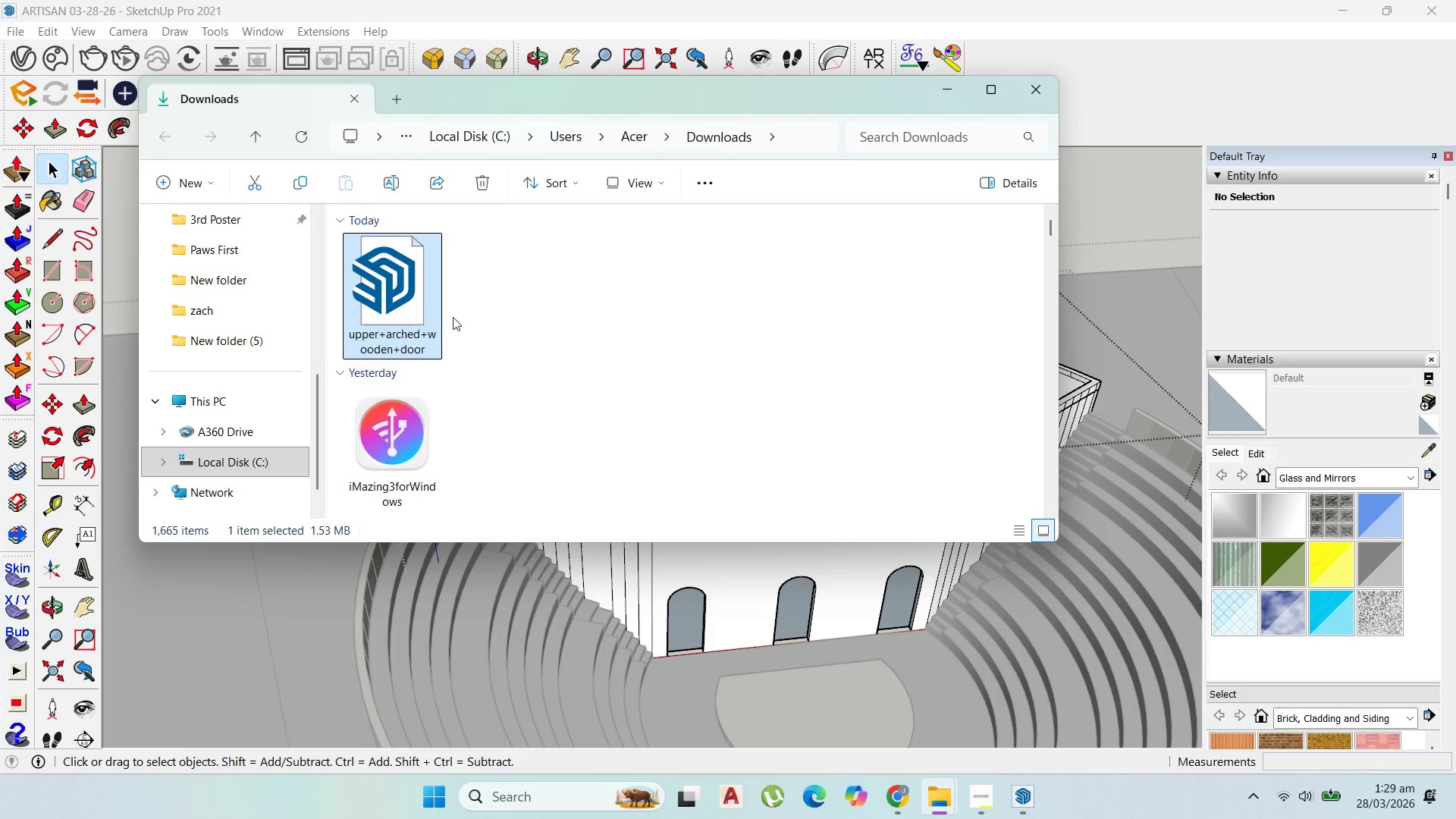 
left_click_drag(start_coordinate=[431, 314], to_coordinate=[830, 708])
 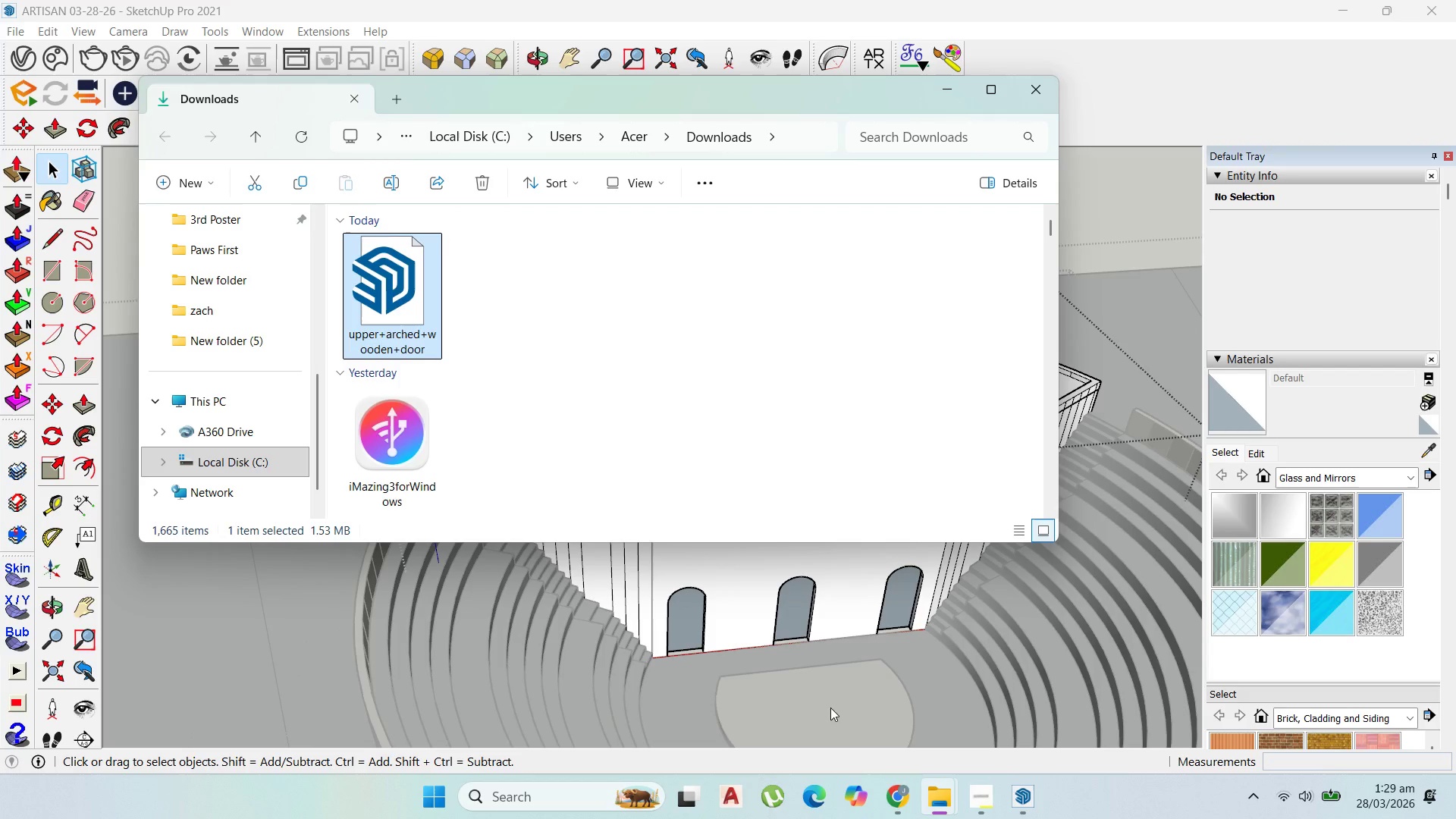 
left_click([830, 708])
 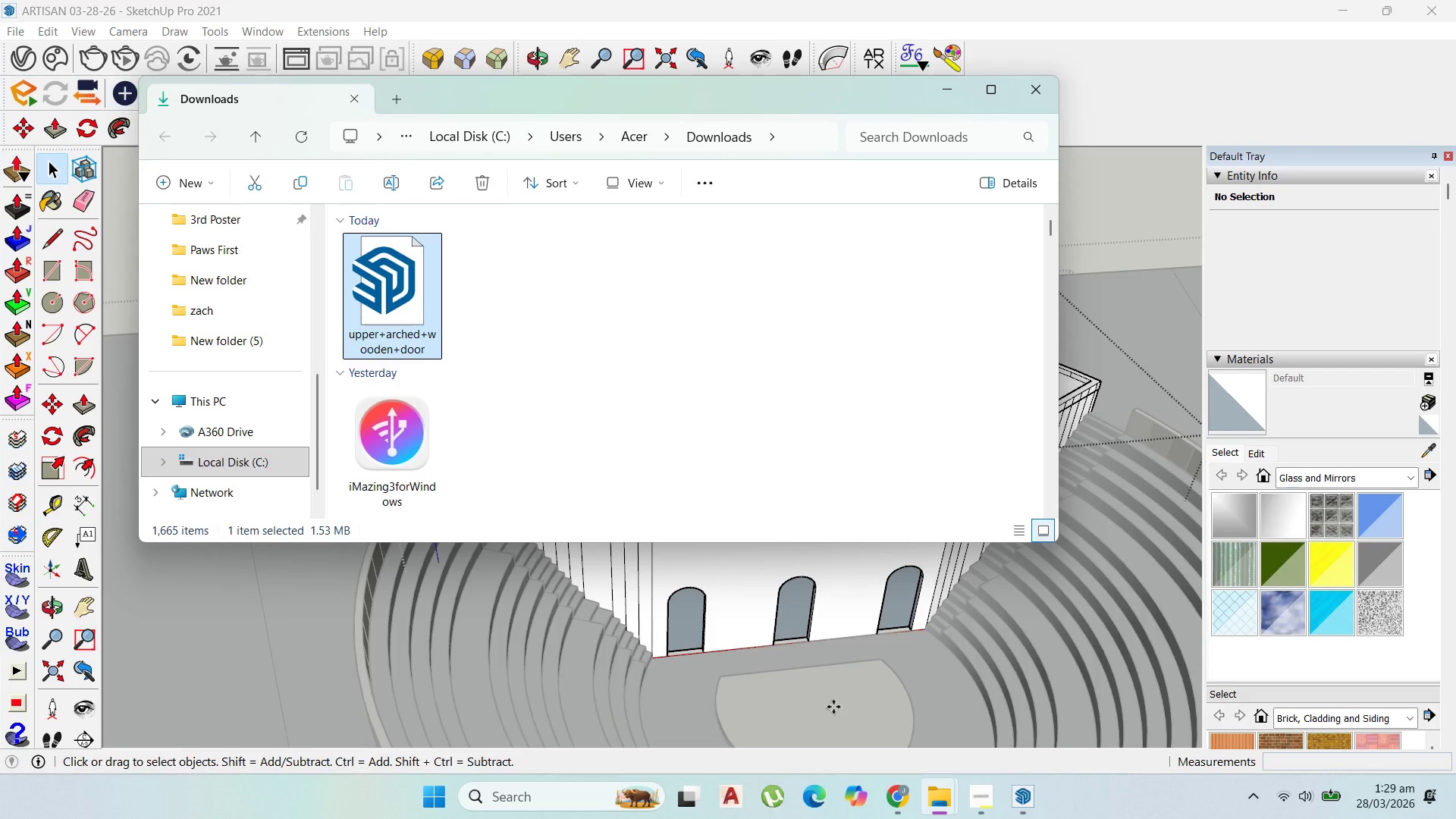 
wait(6.5)
 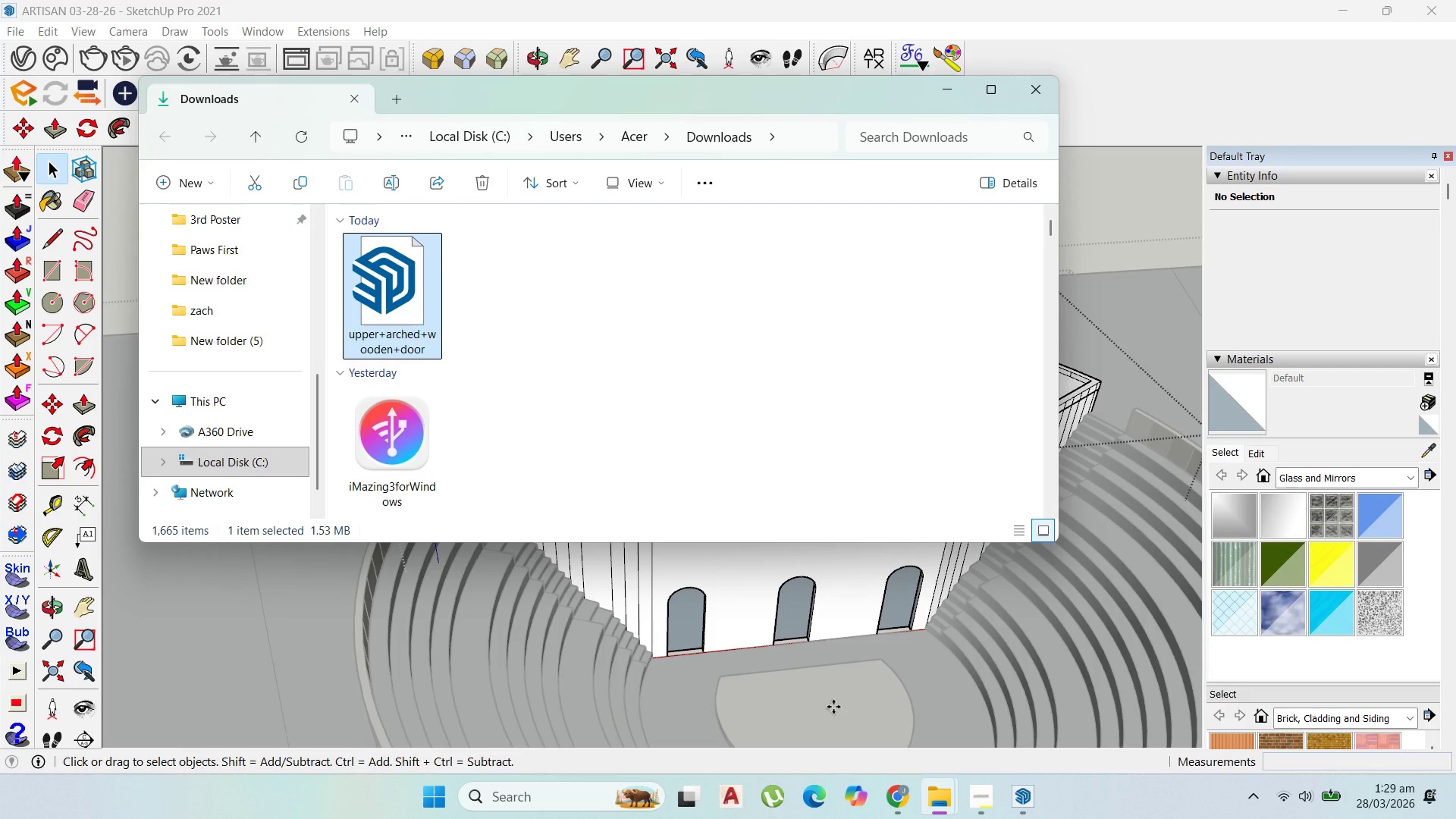 
scroll: coordinate [739, 595], scroll_direction: down, amount: 5.0
 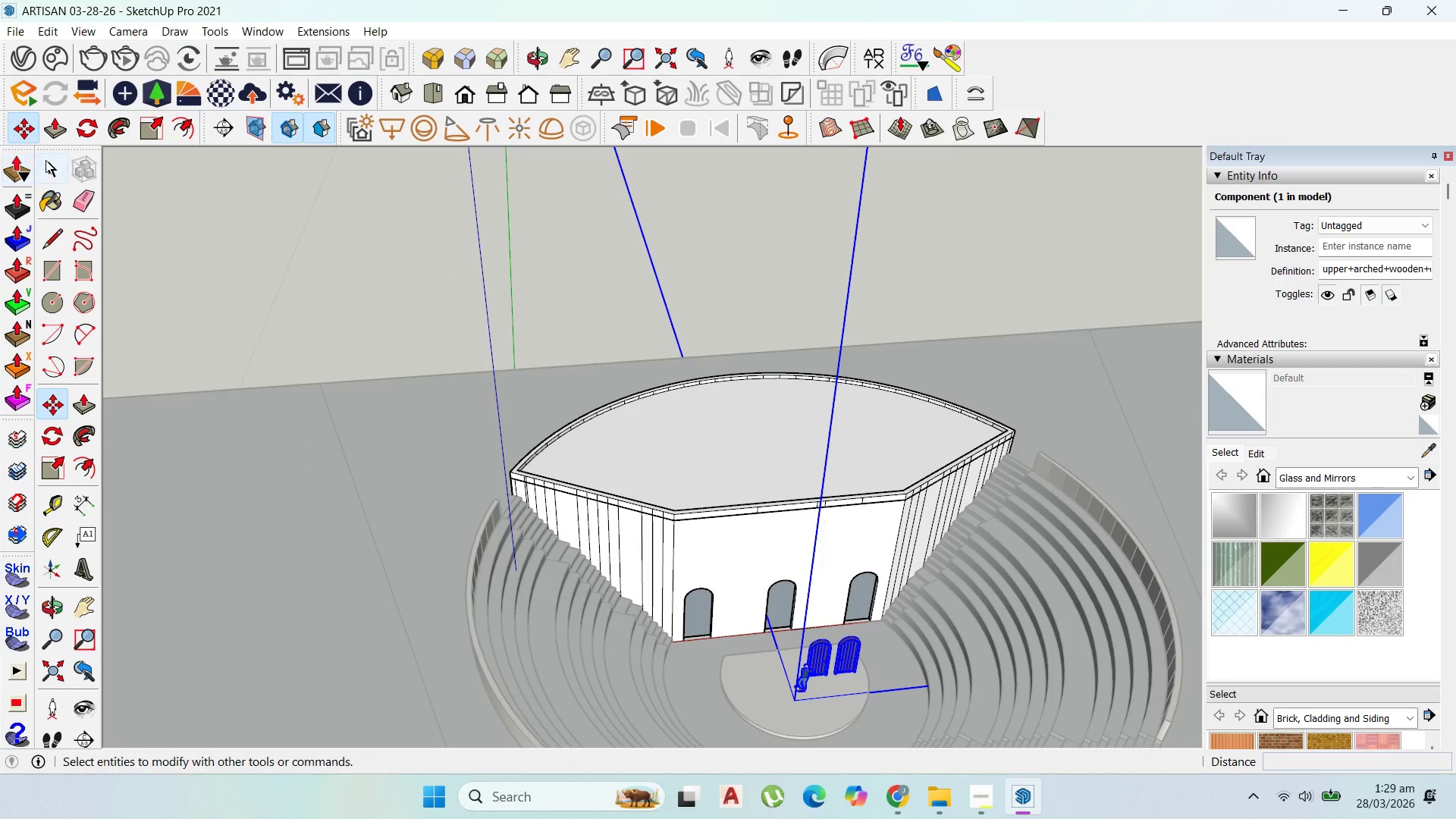 
double_click([771, 611])
 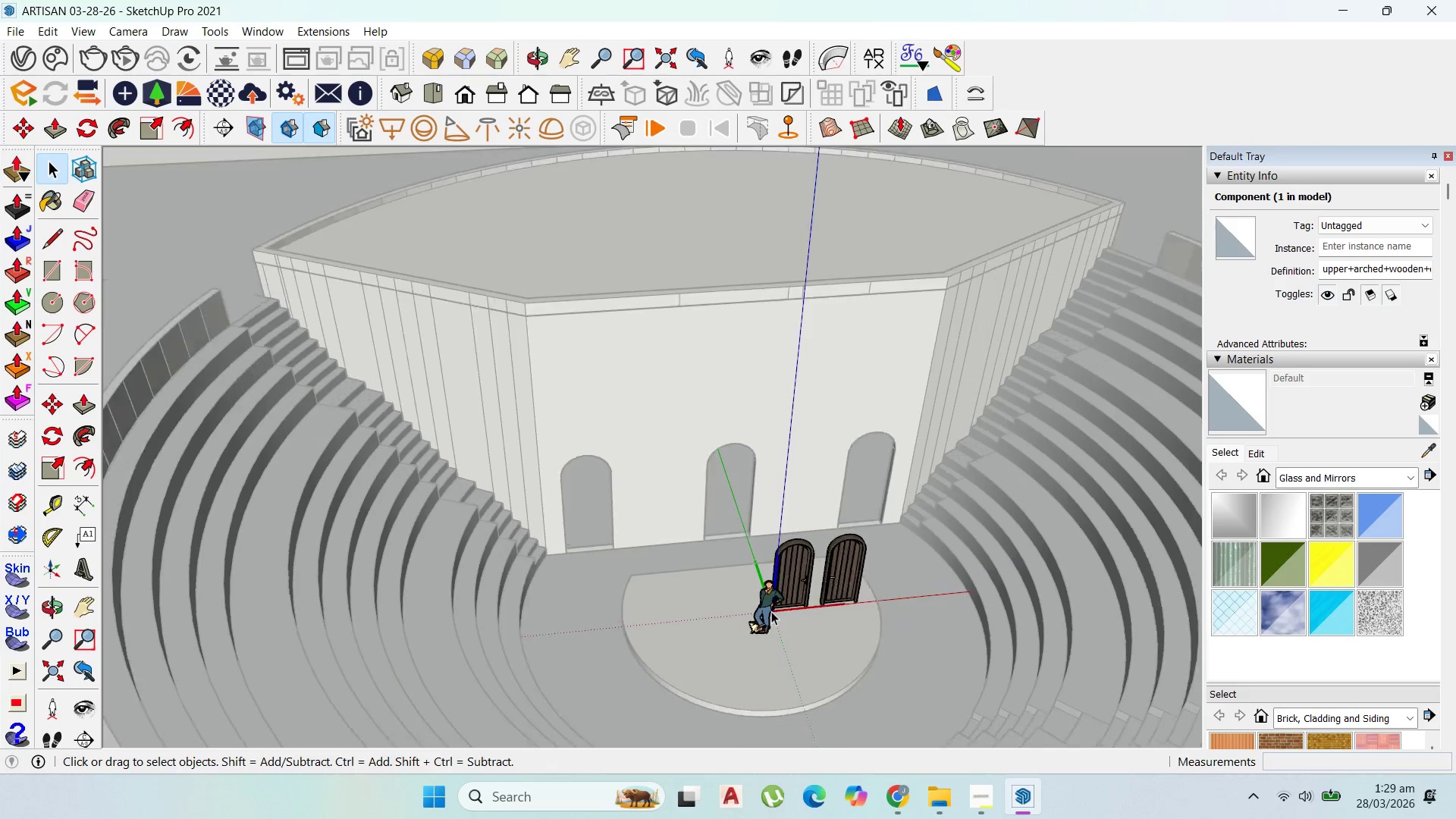 
scroll: coordinate [771, 610], scroll_direction: up, amount: 7.0
 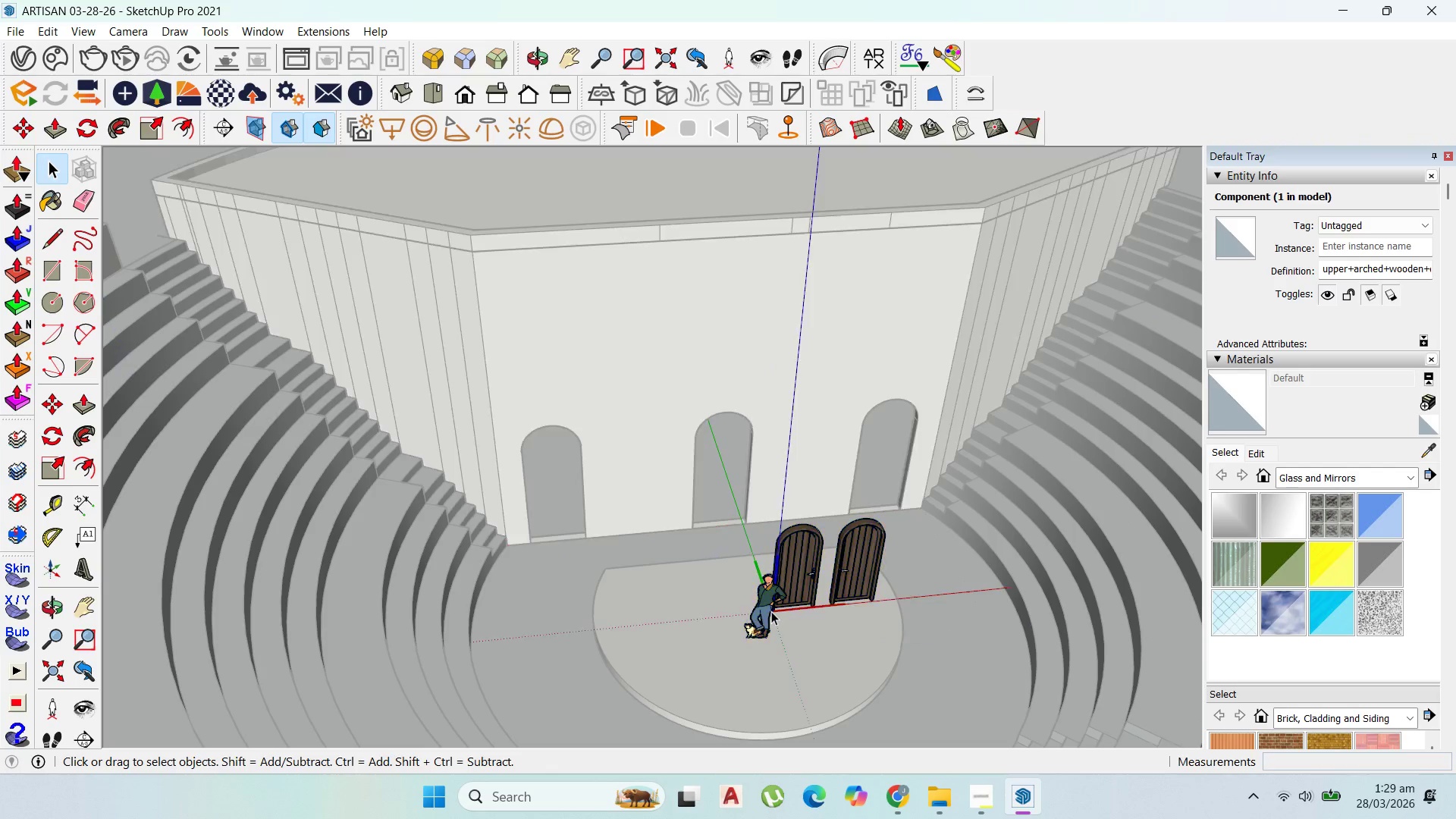 
scroll: coordinate [775, 602], scroll_direction: down, amount: 1.0
 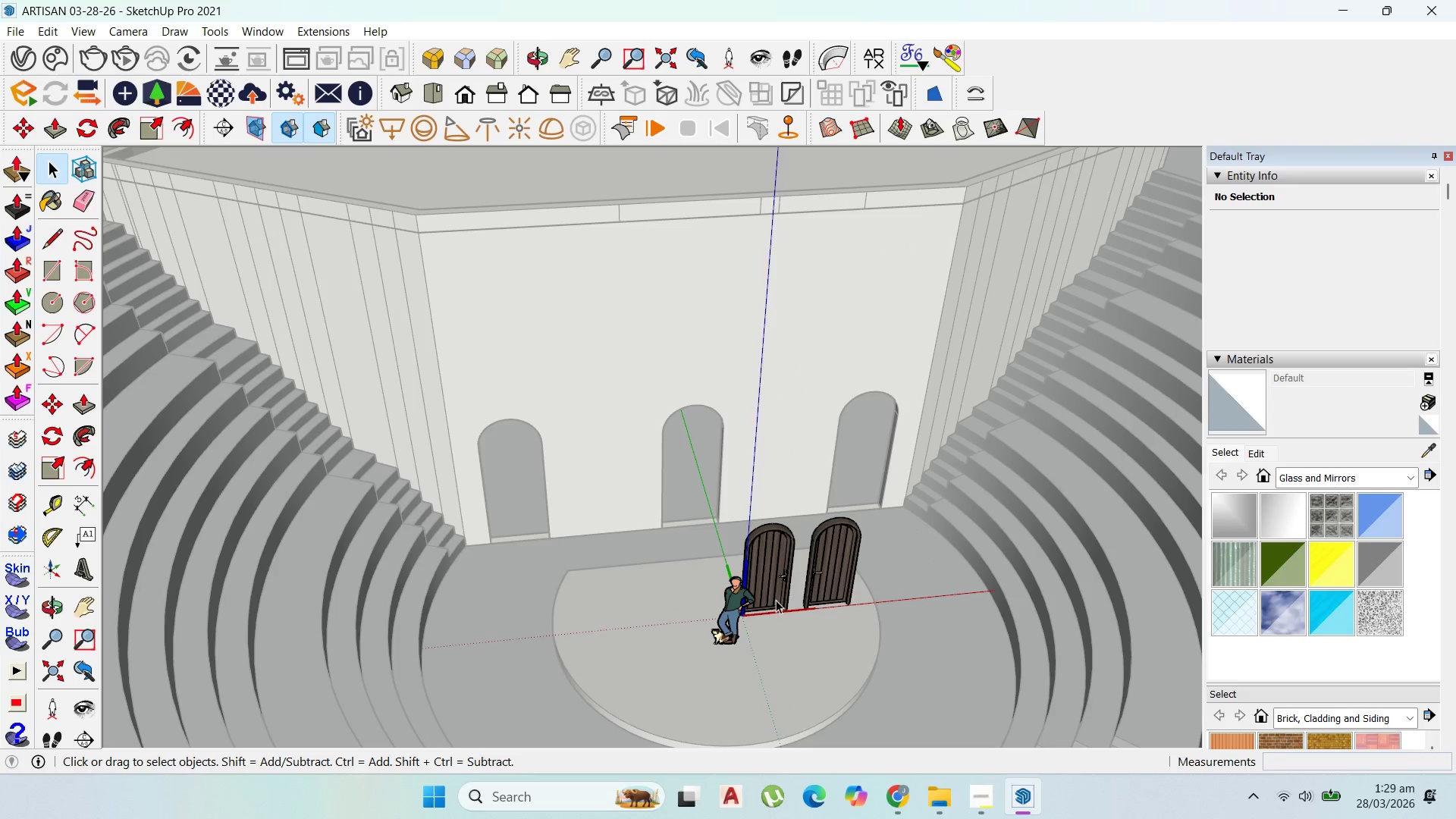 
left_click([750, 613])
 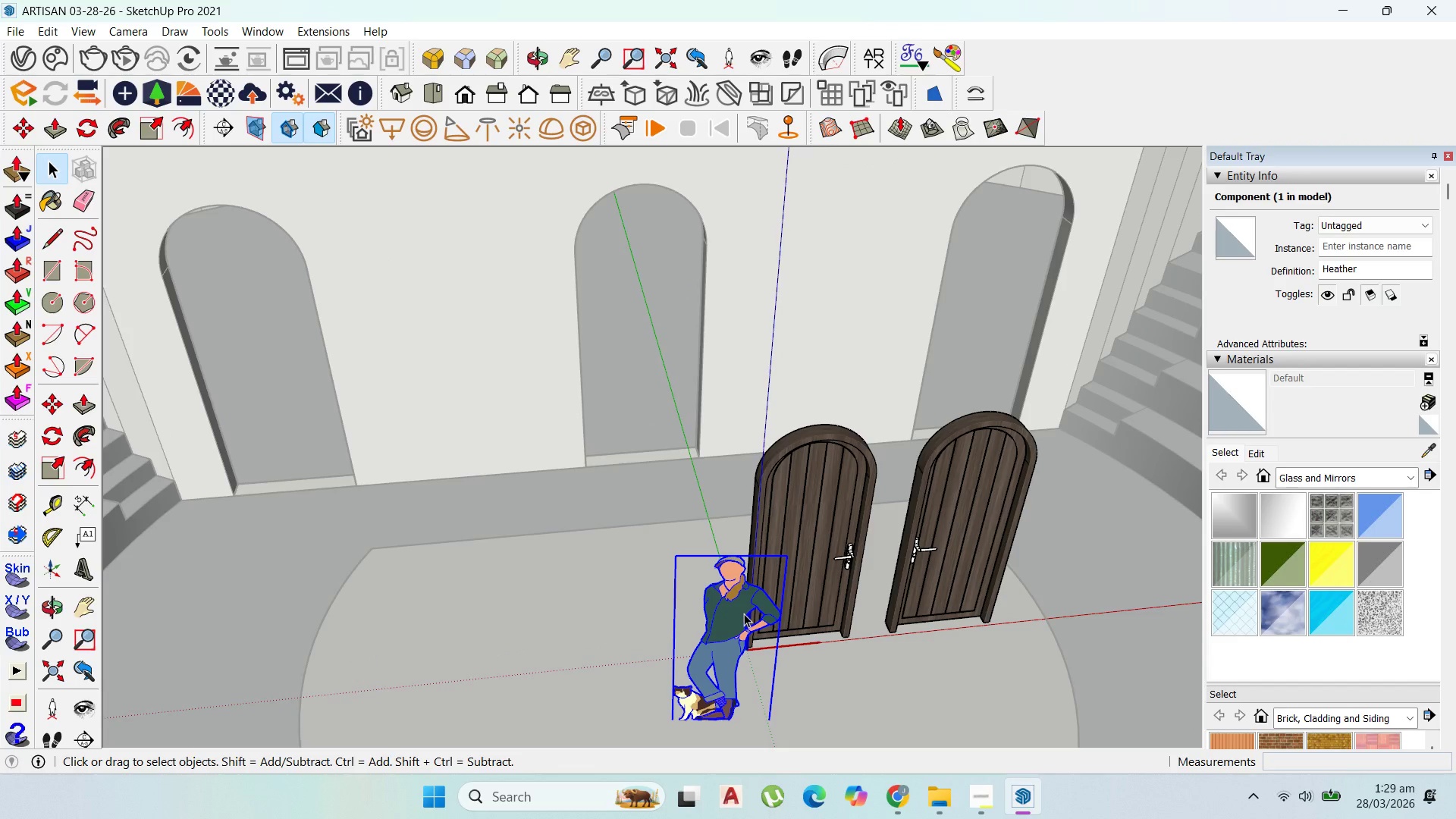 
scroll: coordinate [750, 609], scroll_direction: up, amount: 9.0
 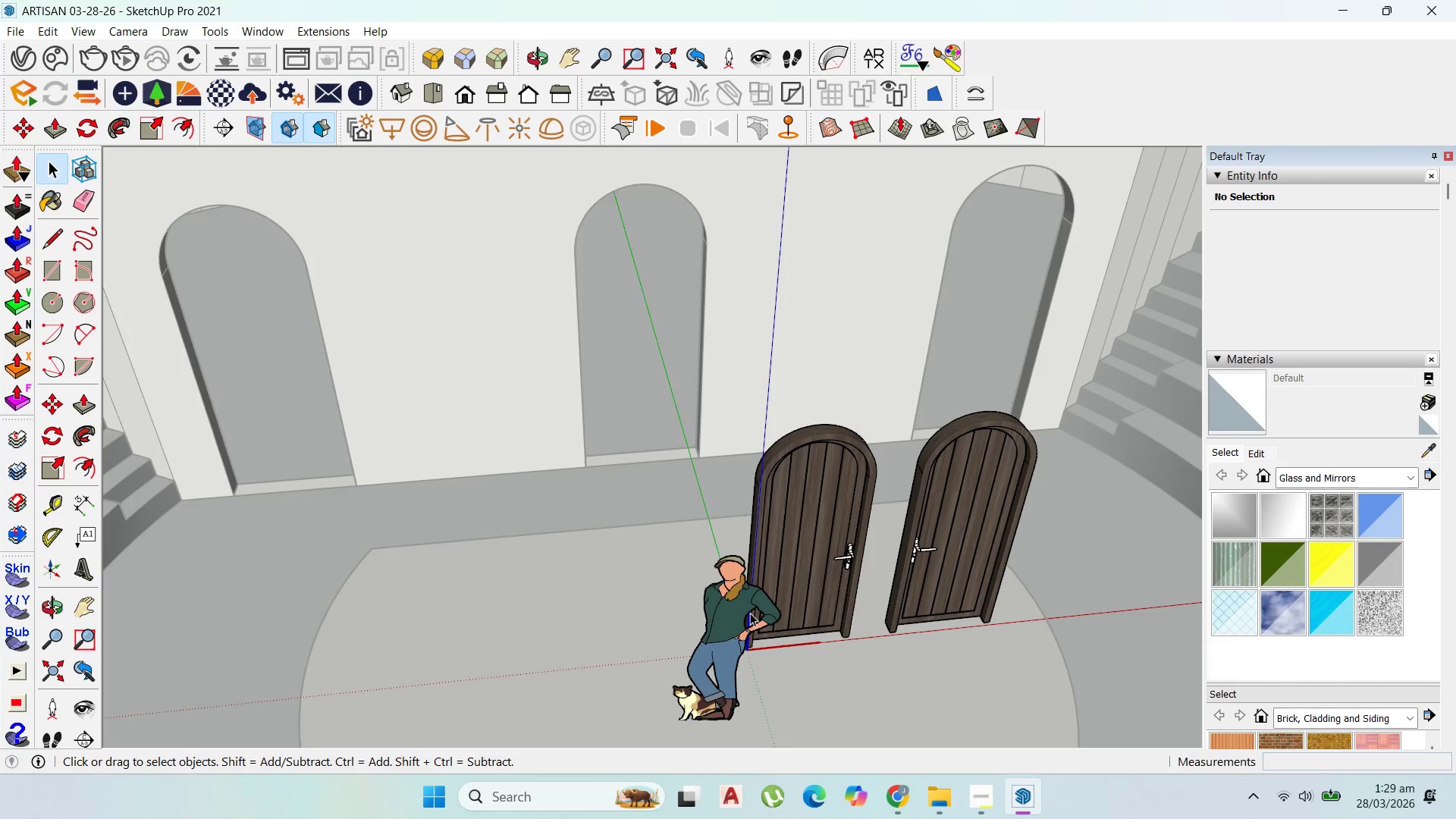 
key(Delete)
 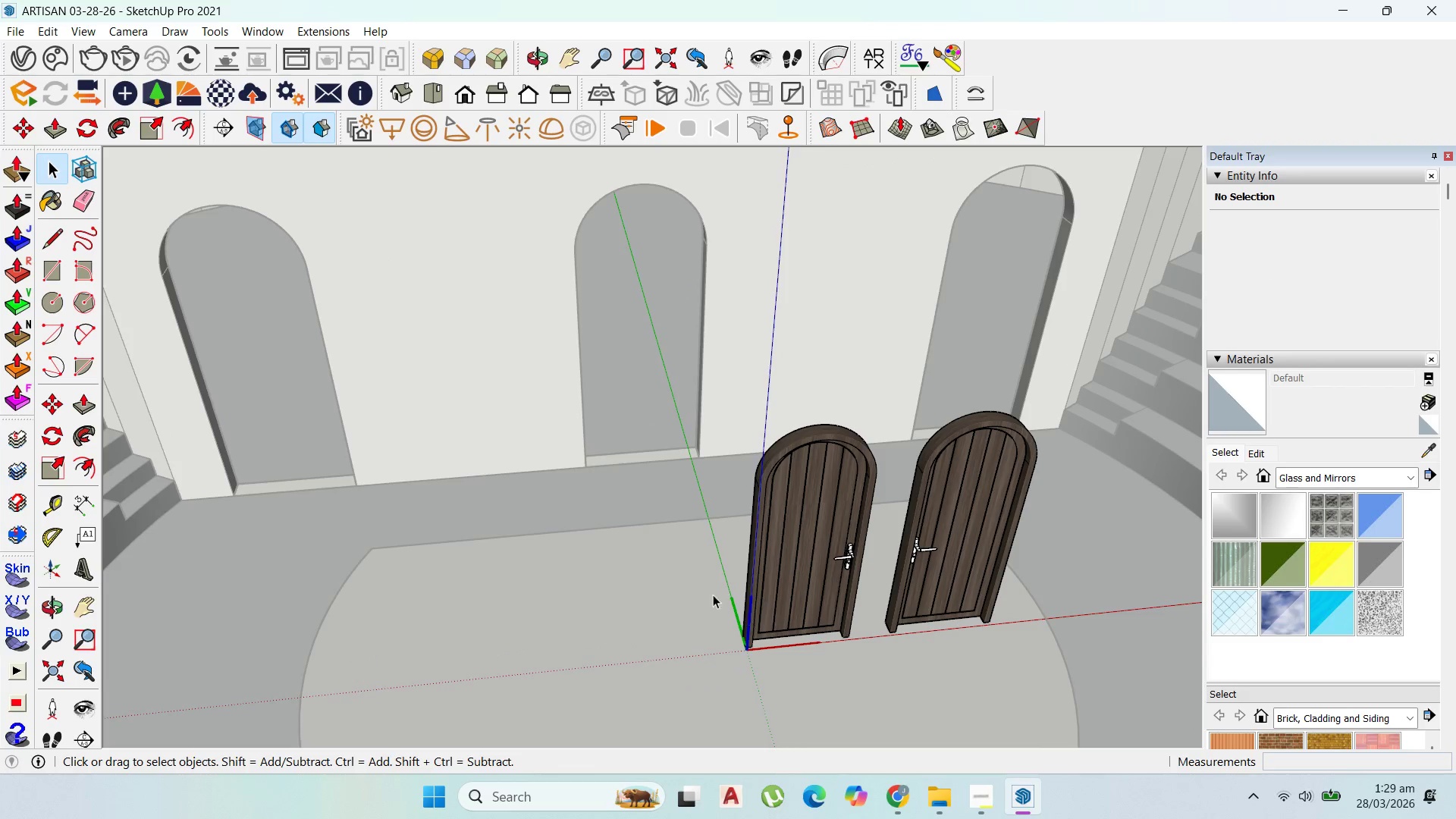 
scroll: coordinate [769, 587], scroll_direction: up, amount: 4.0
 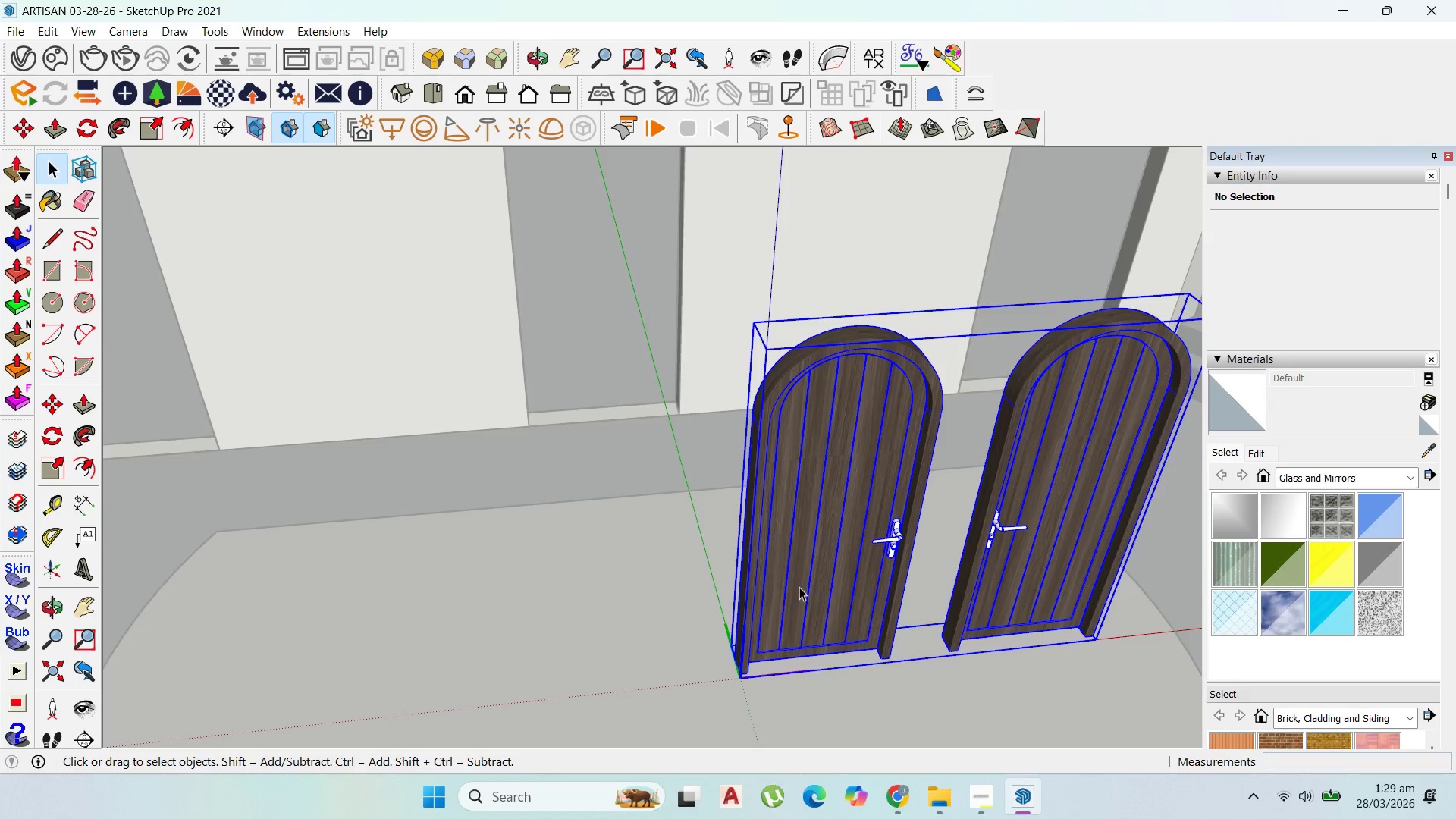 
double_click([812, 598])
 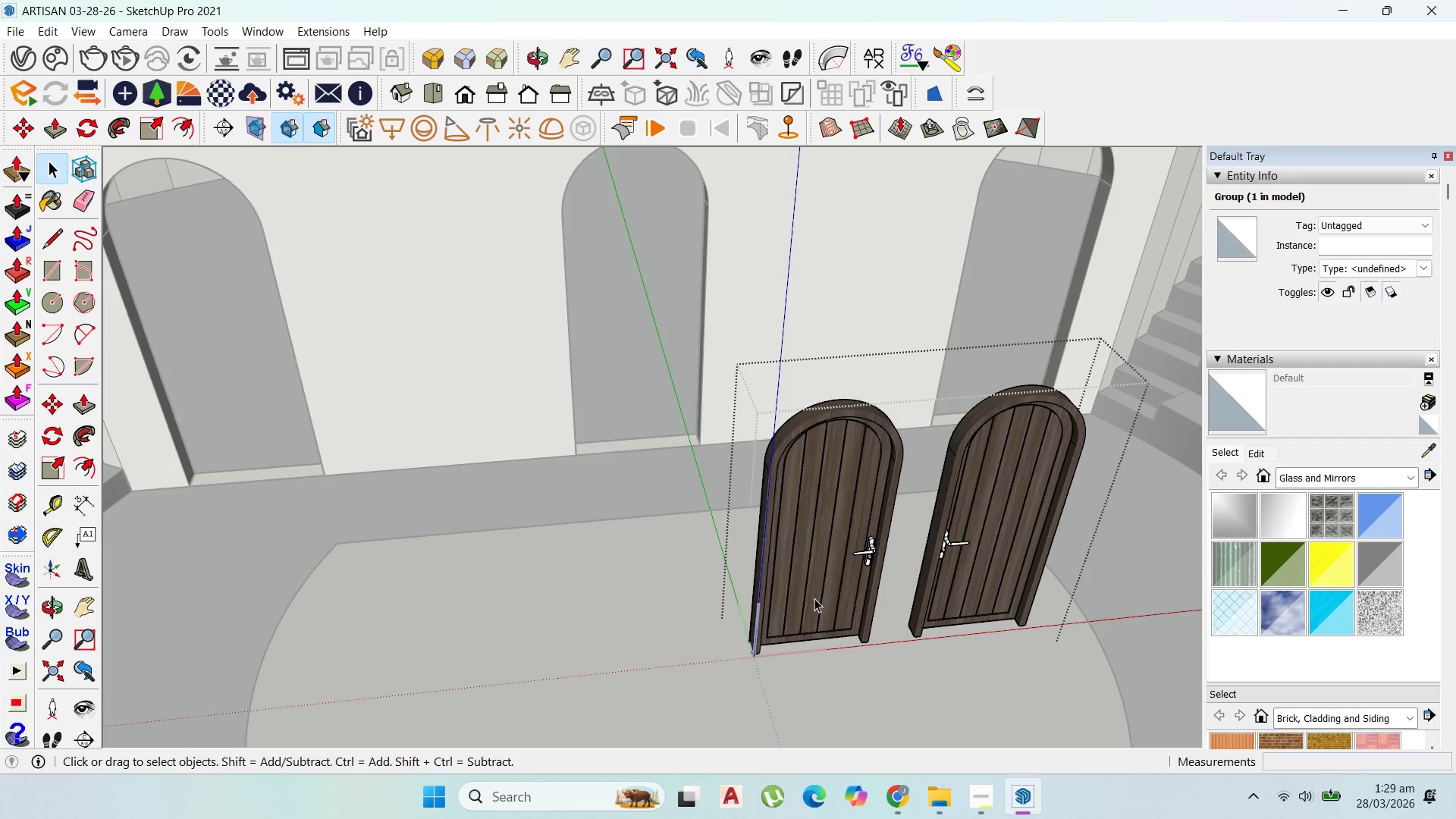 
scroll: coordinate [797, 590], scroll_direction: down, amount: 3.0
 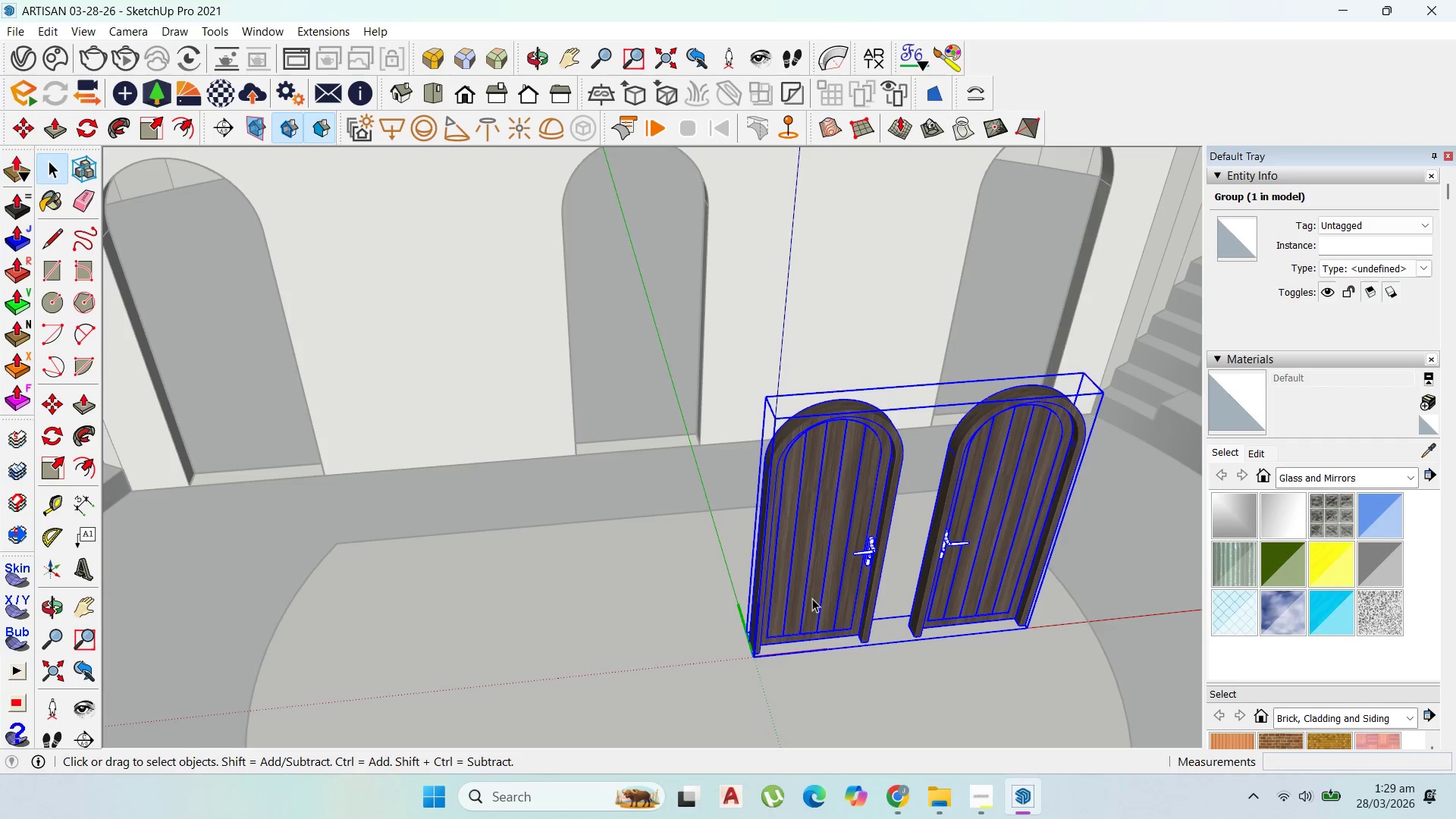 
triple_click([814, 598])
 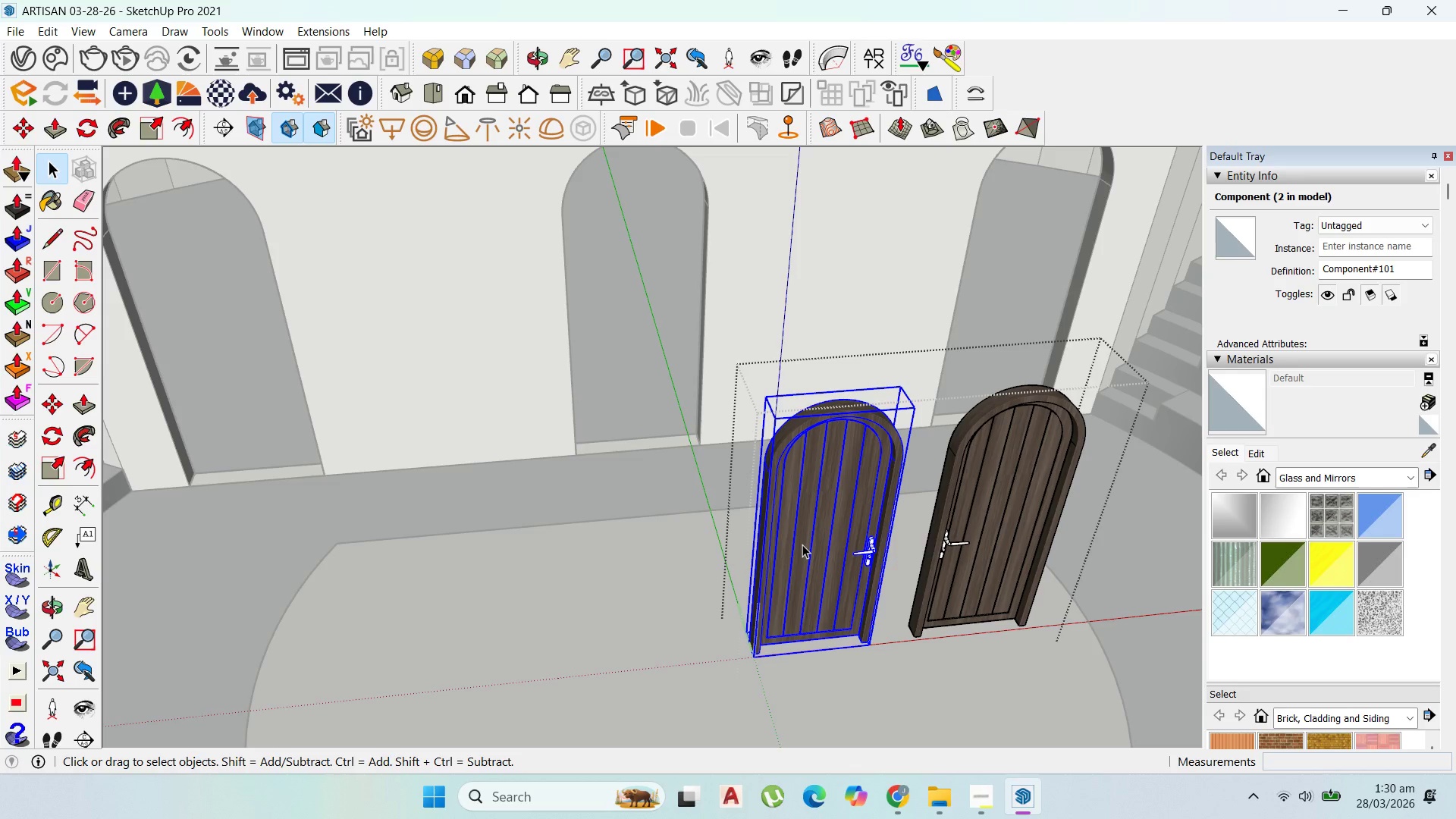 
wait(10.33)
 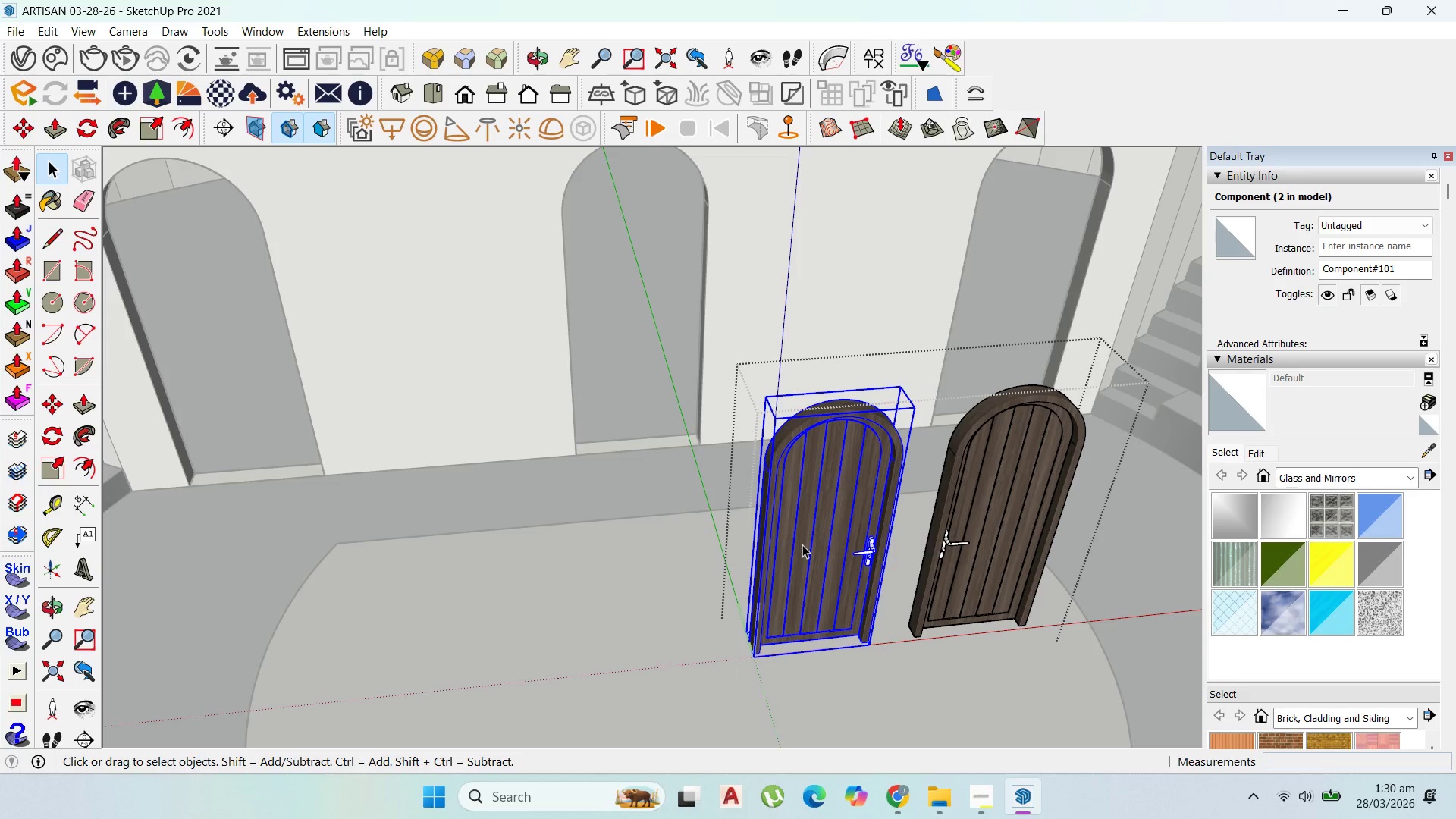 
key(Control+C)
 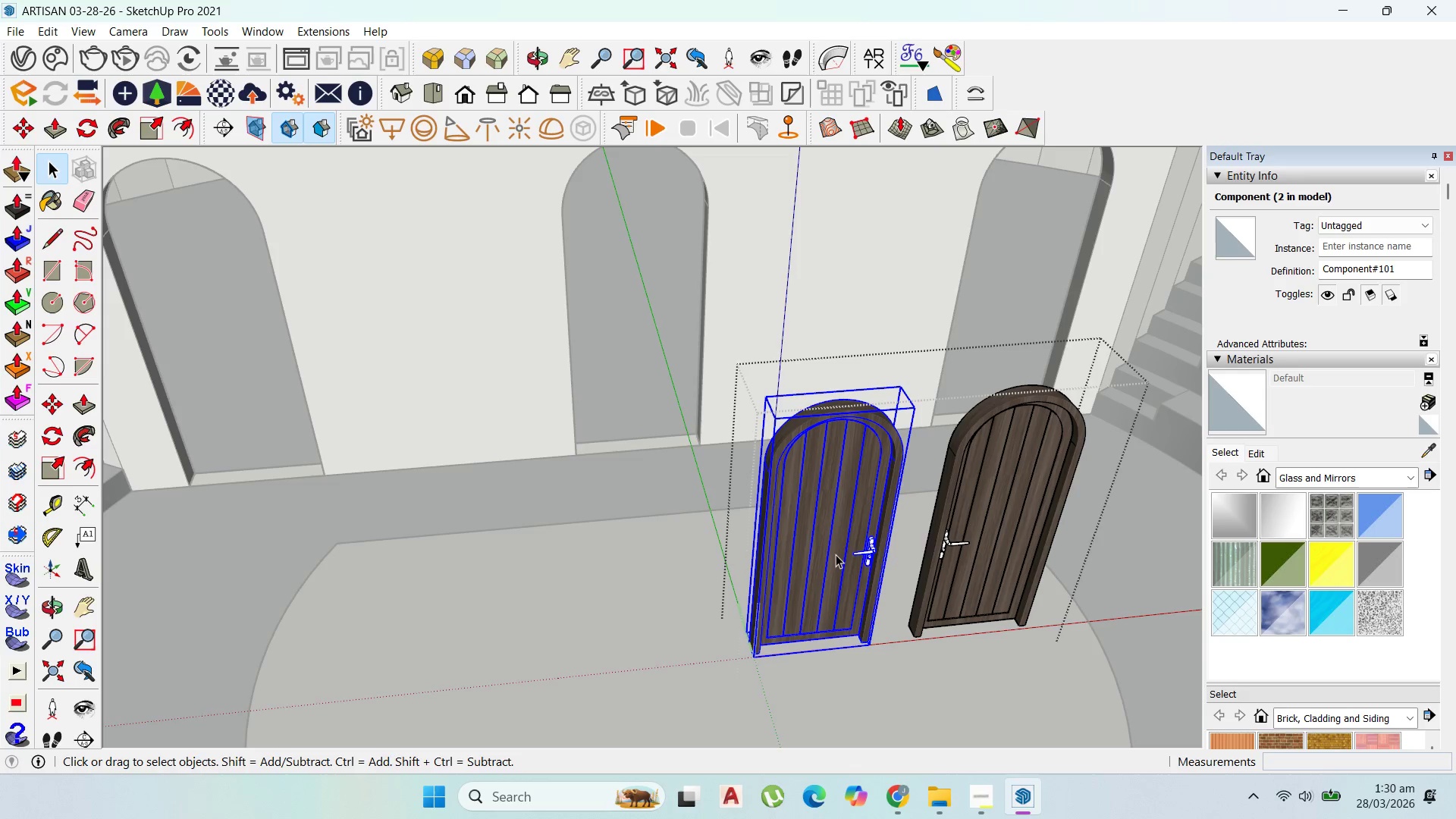 
key(Escape)
 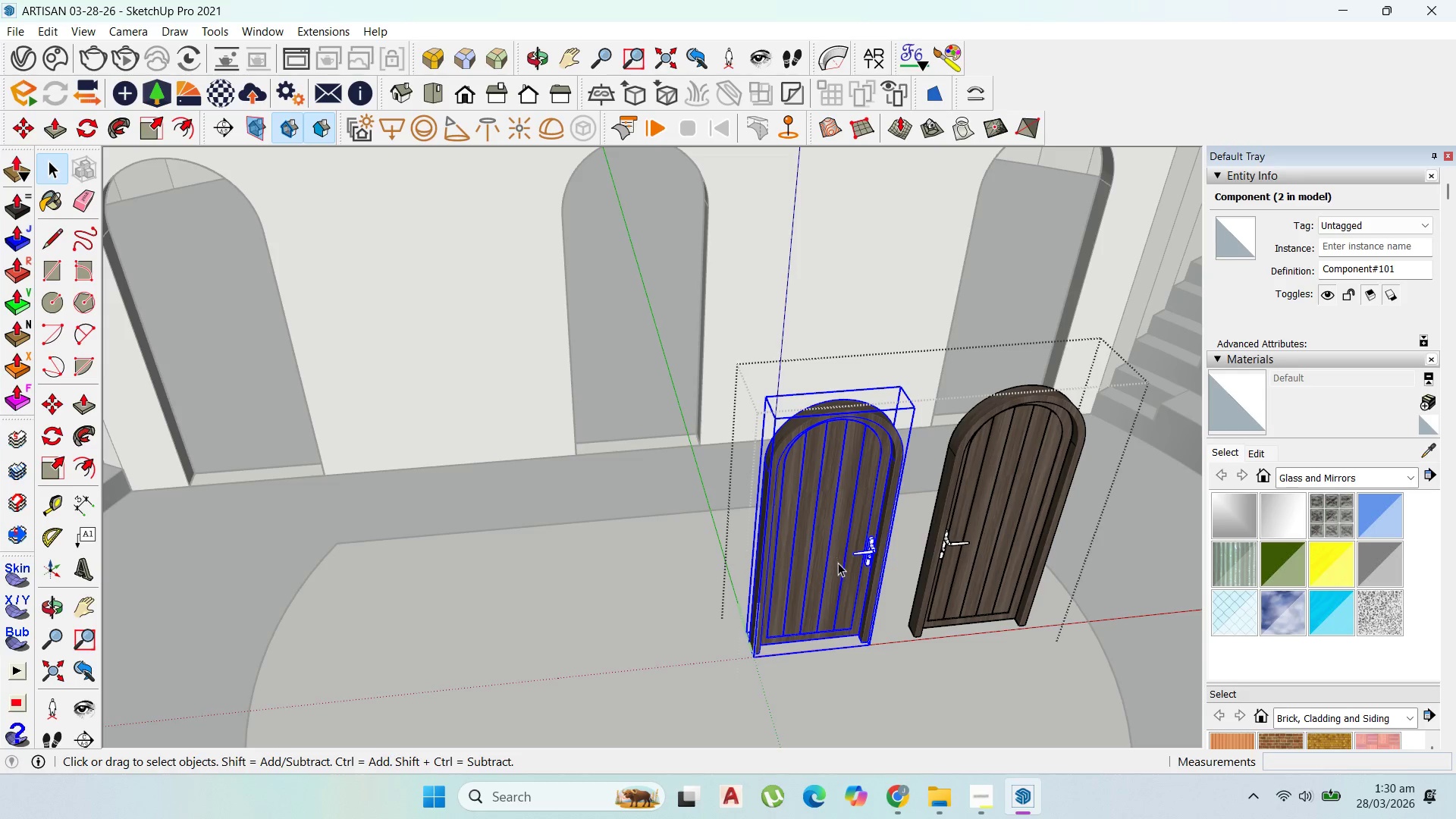 
key(Escape)
 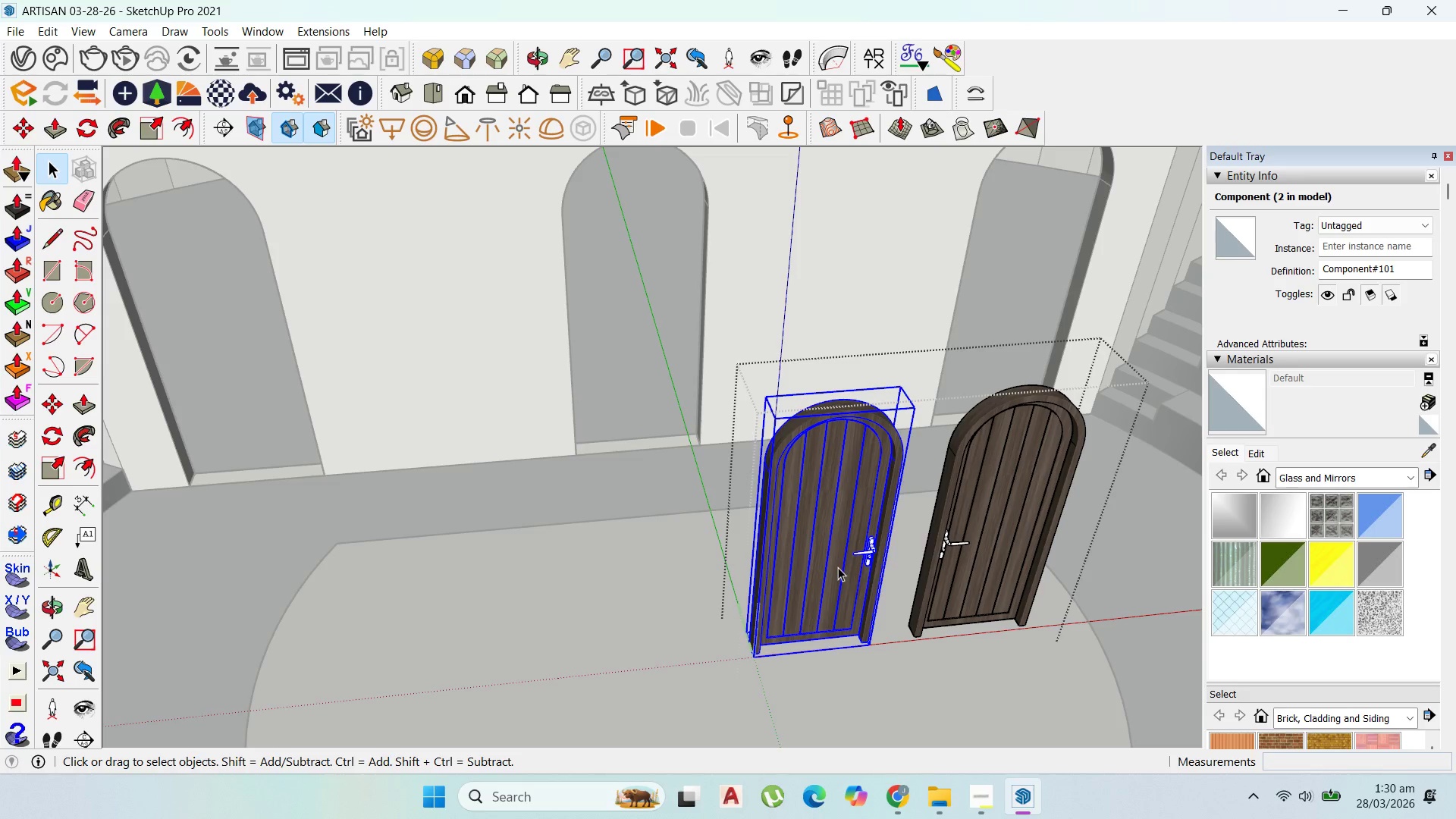 
key(Escape)
 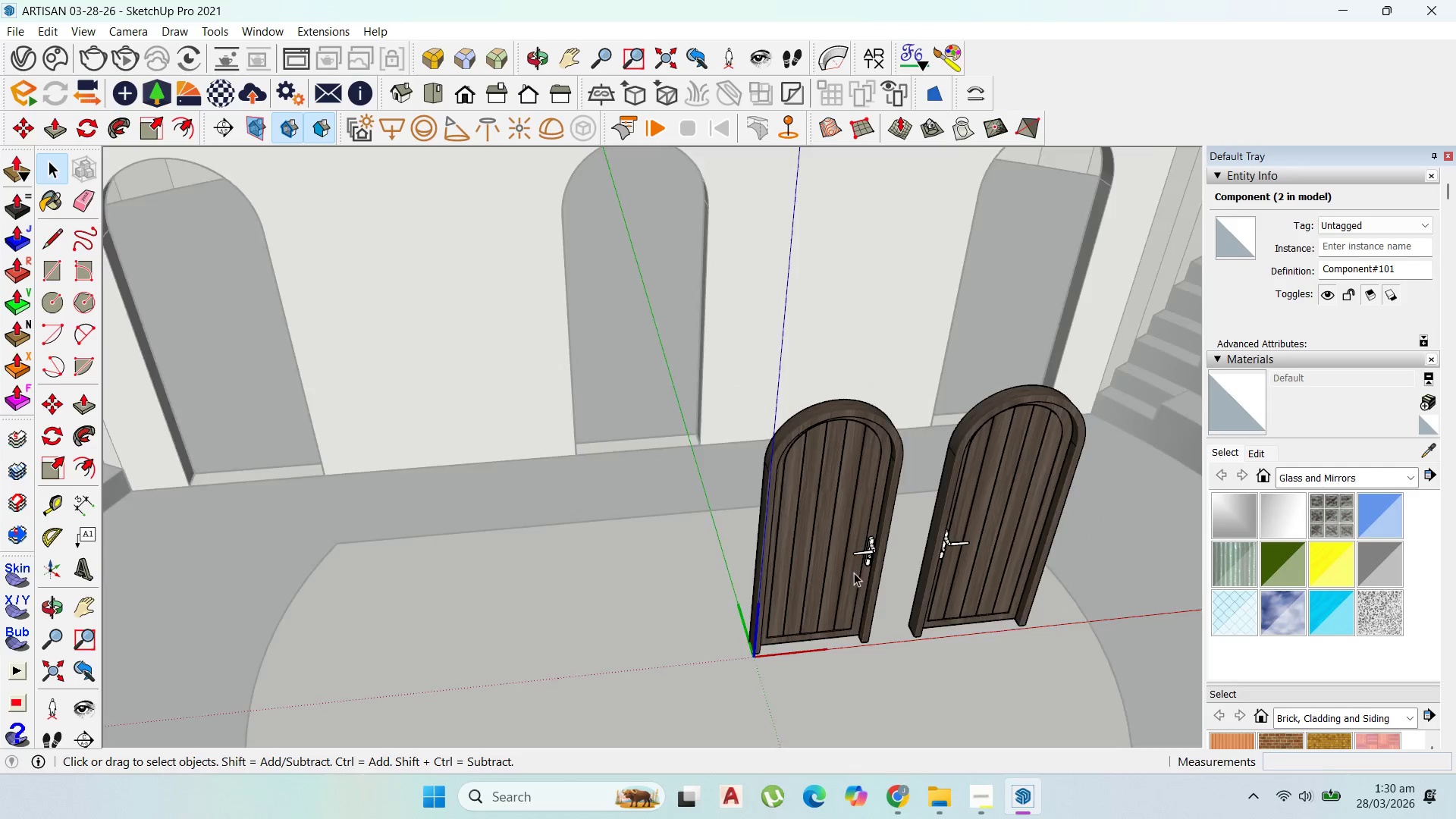 
key(Escape)
 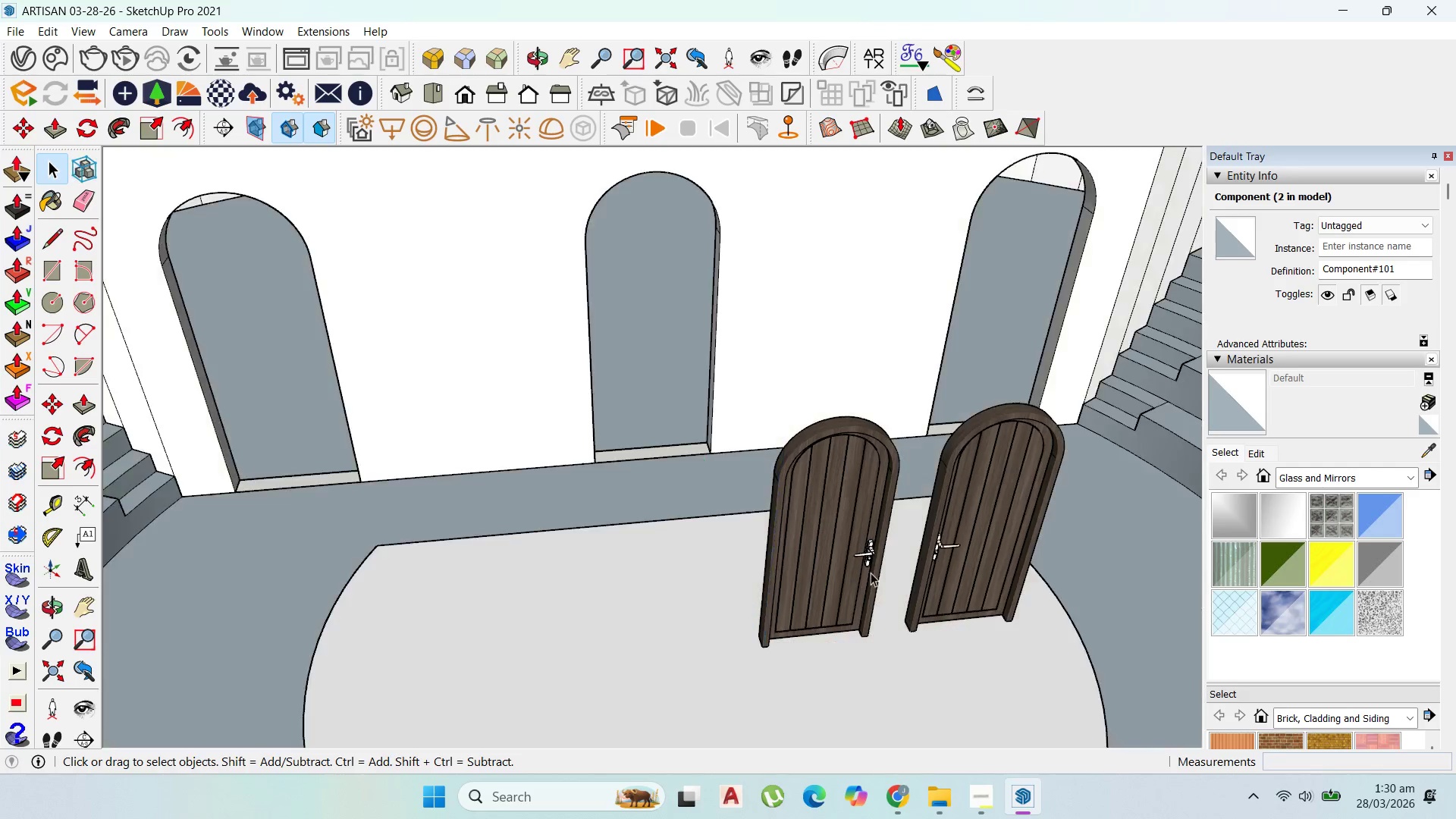 
key(Escape)
 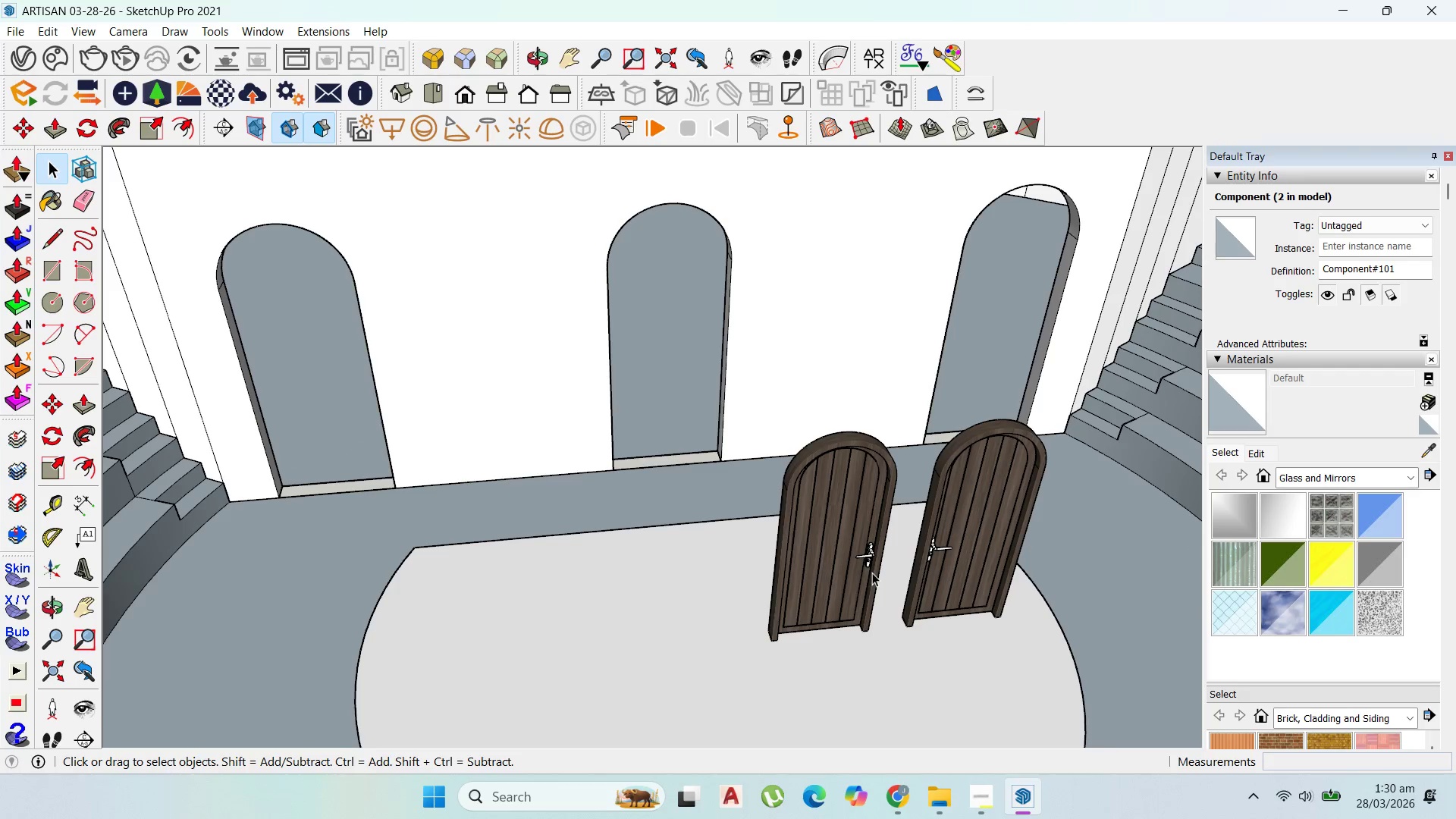 
key(Escape)
 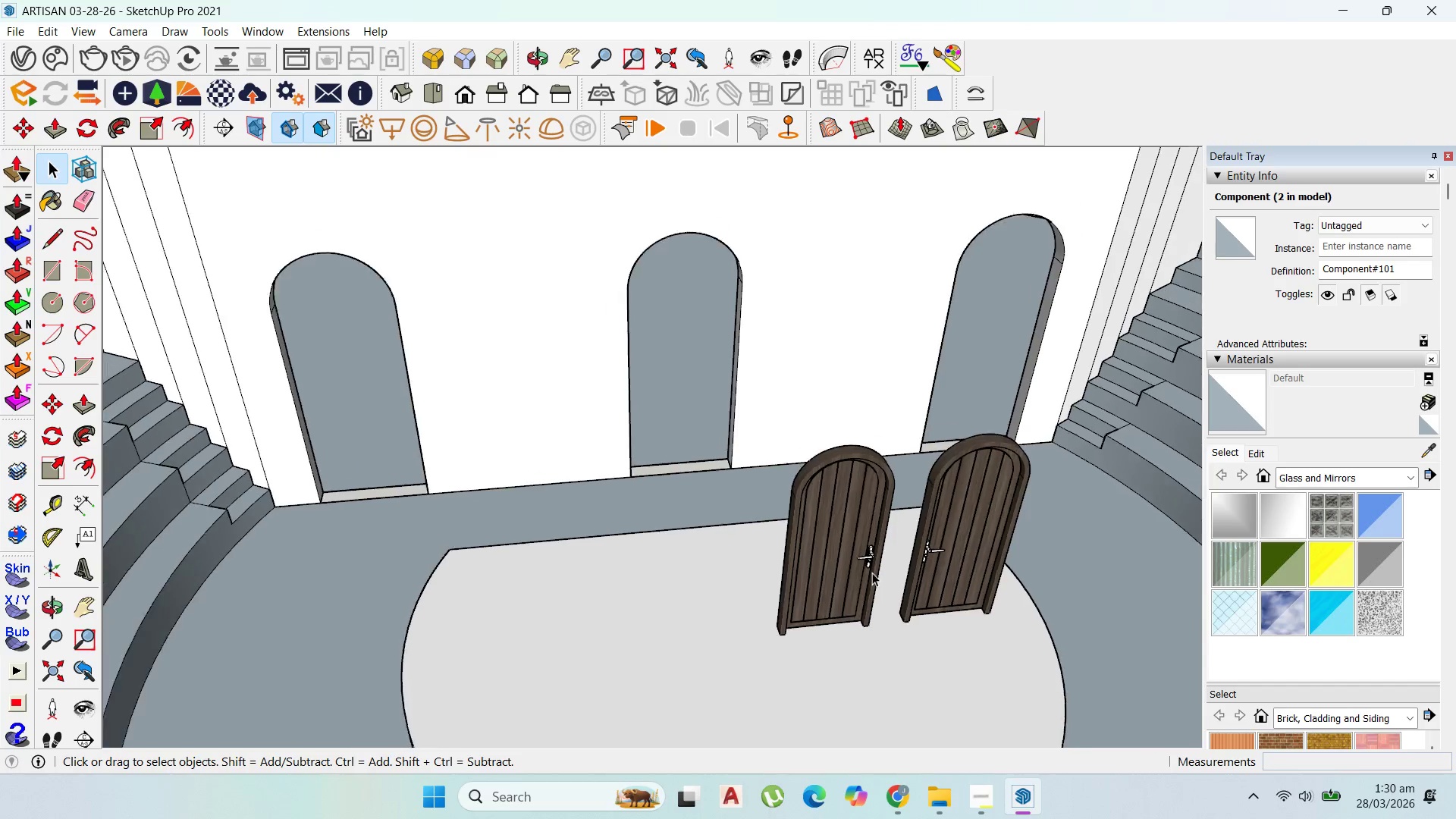 
key(Escape)
 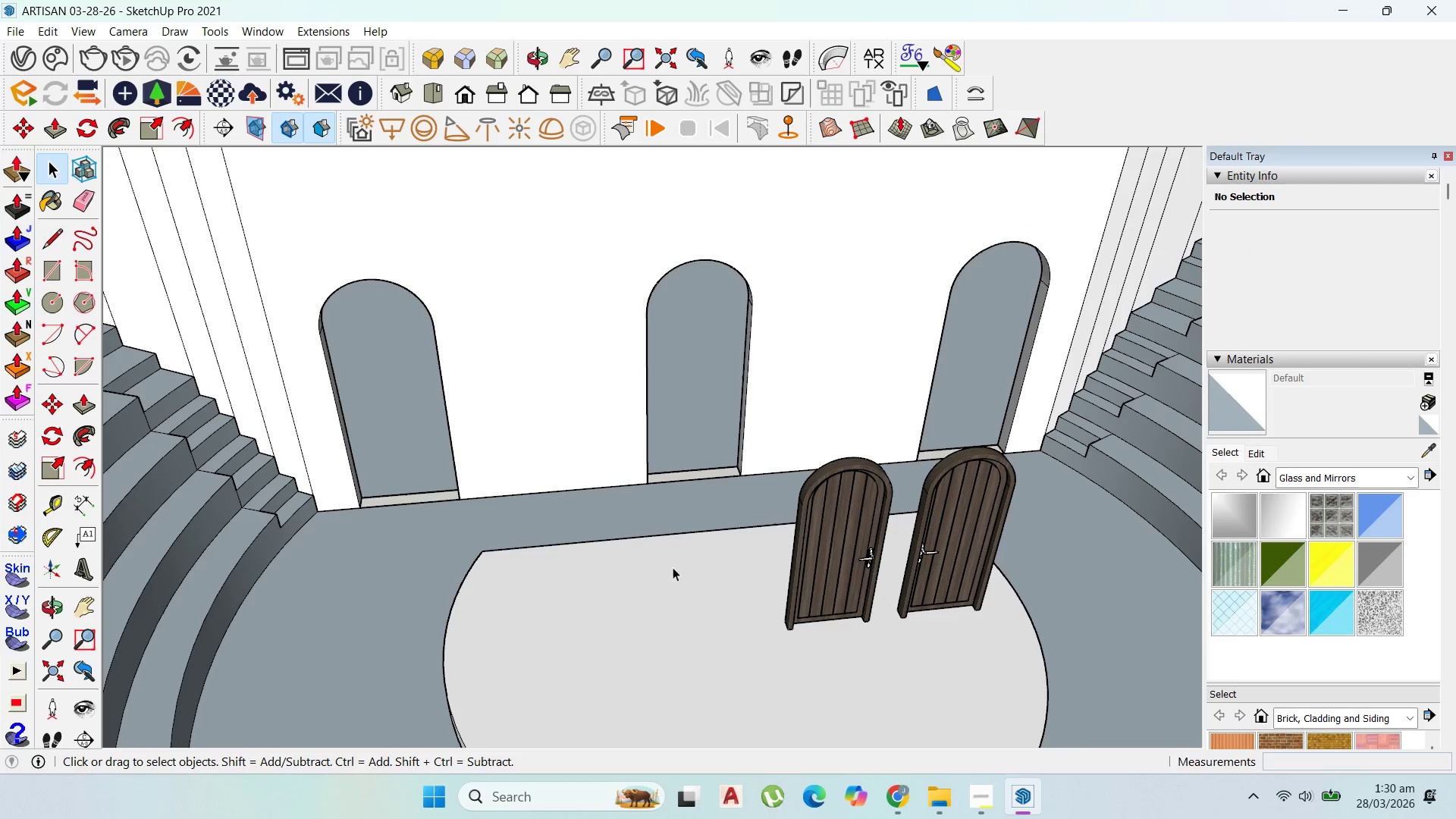 
scroll: coordinate [872, 573], scroll_direction: down, amount: 4.0
 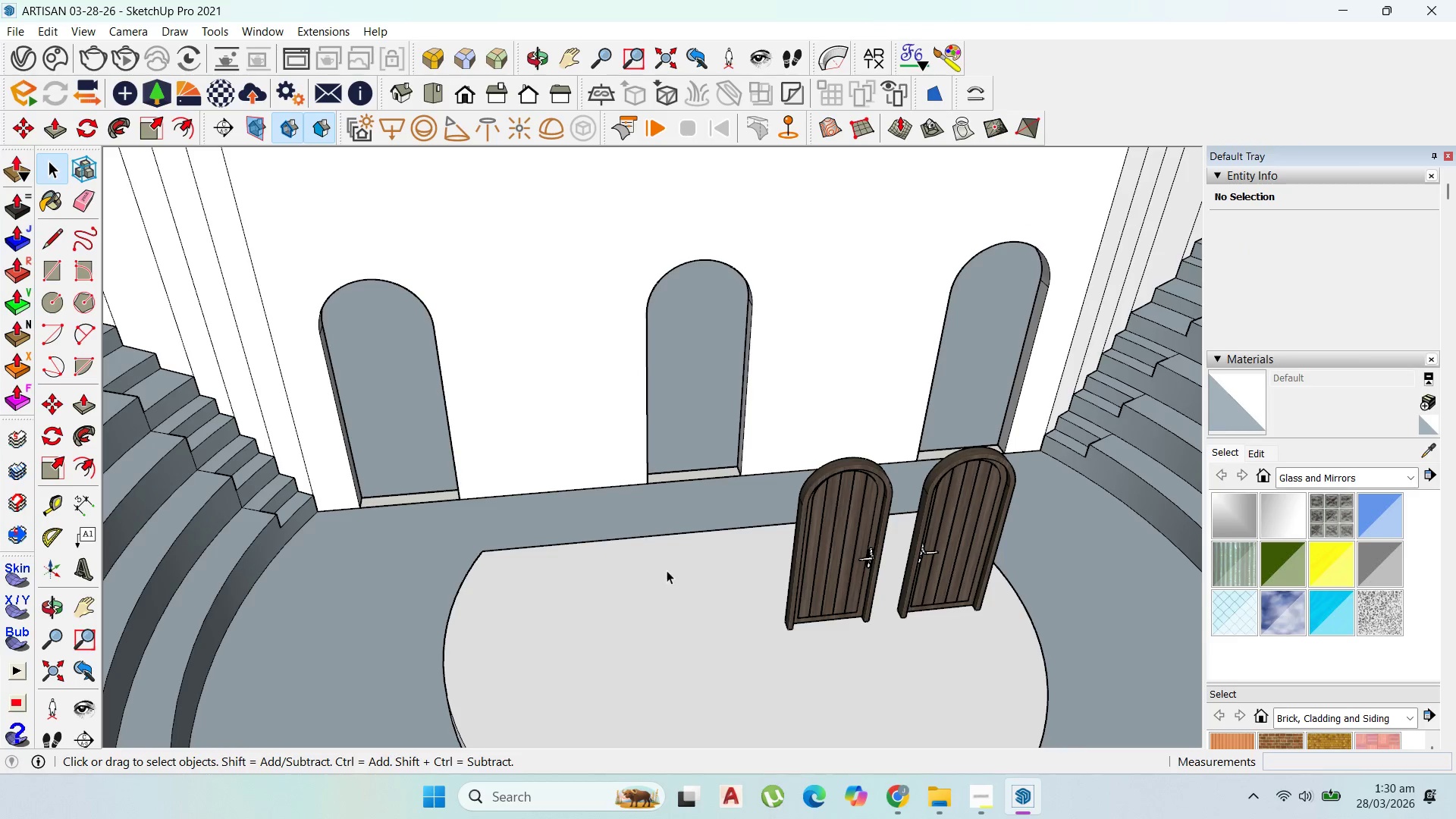 
key(Control+V)
 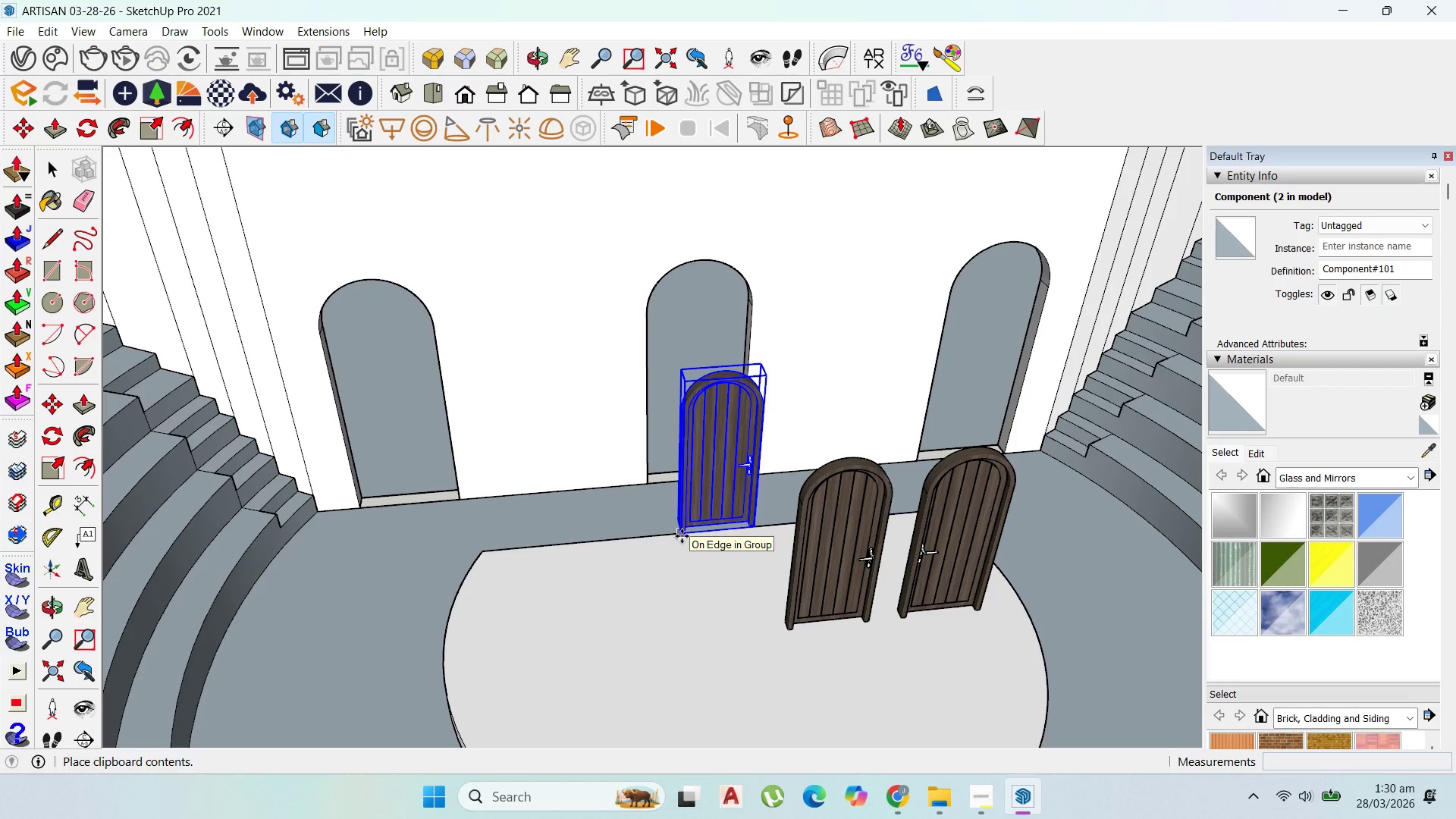 
wait(5.2)
 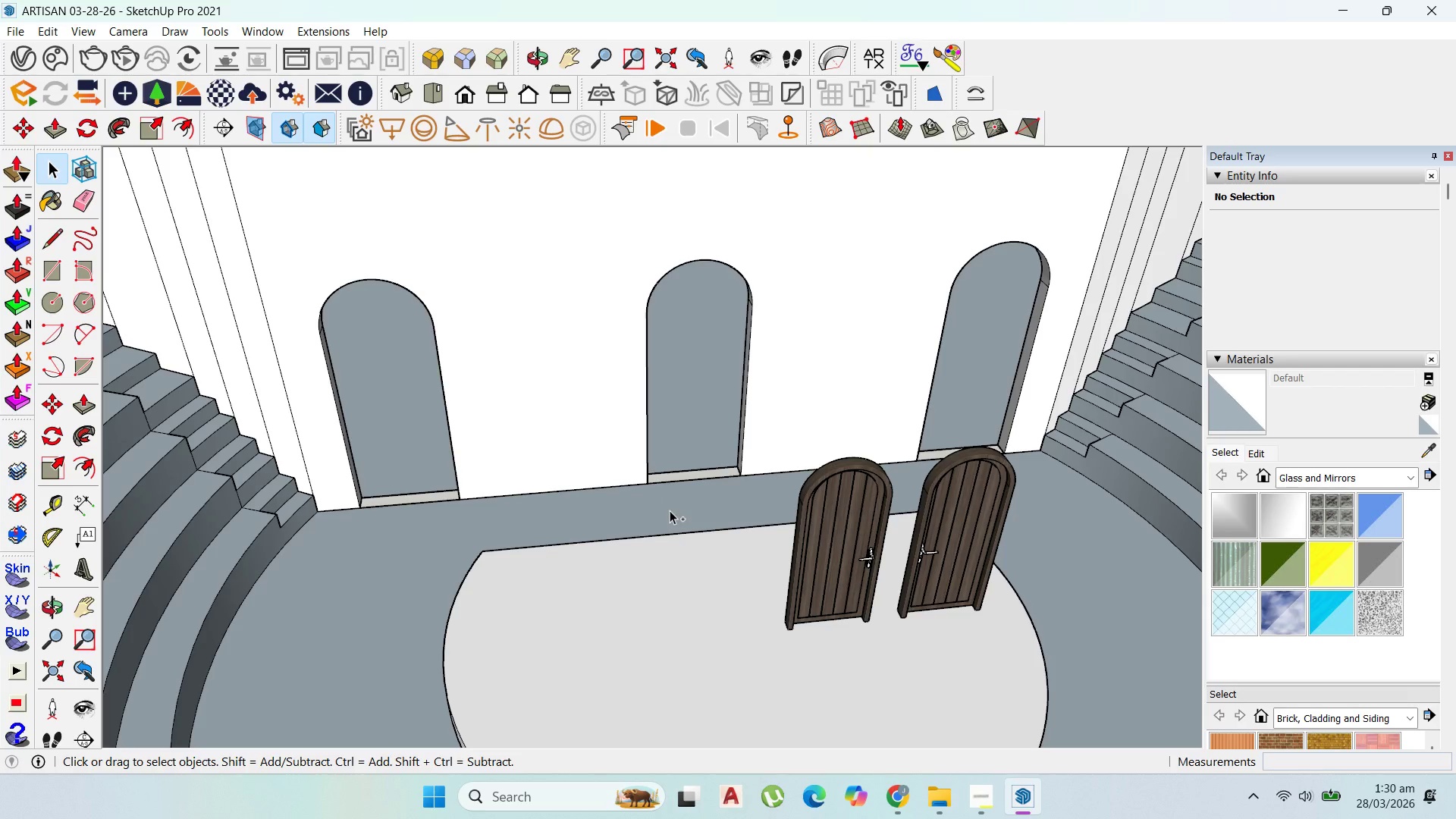 
left_click([680, 515])
 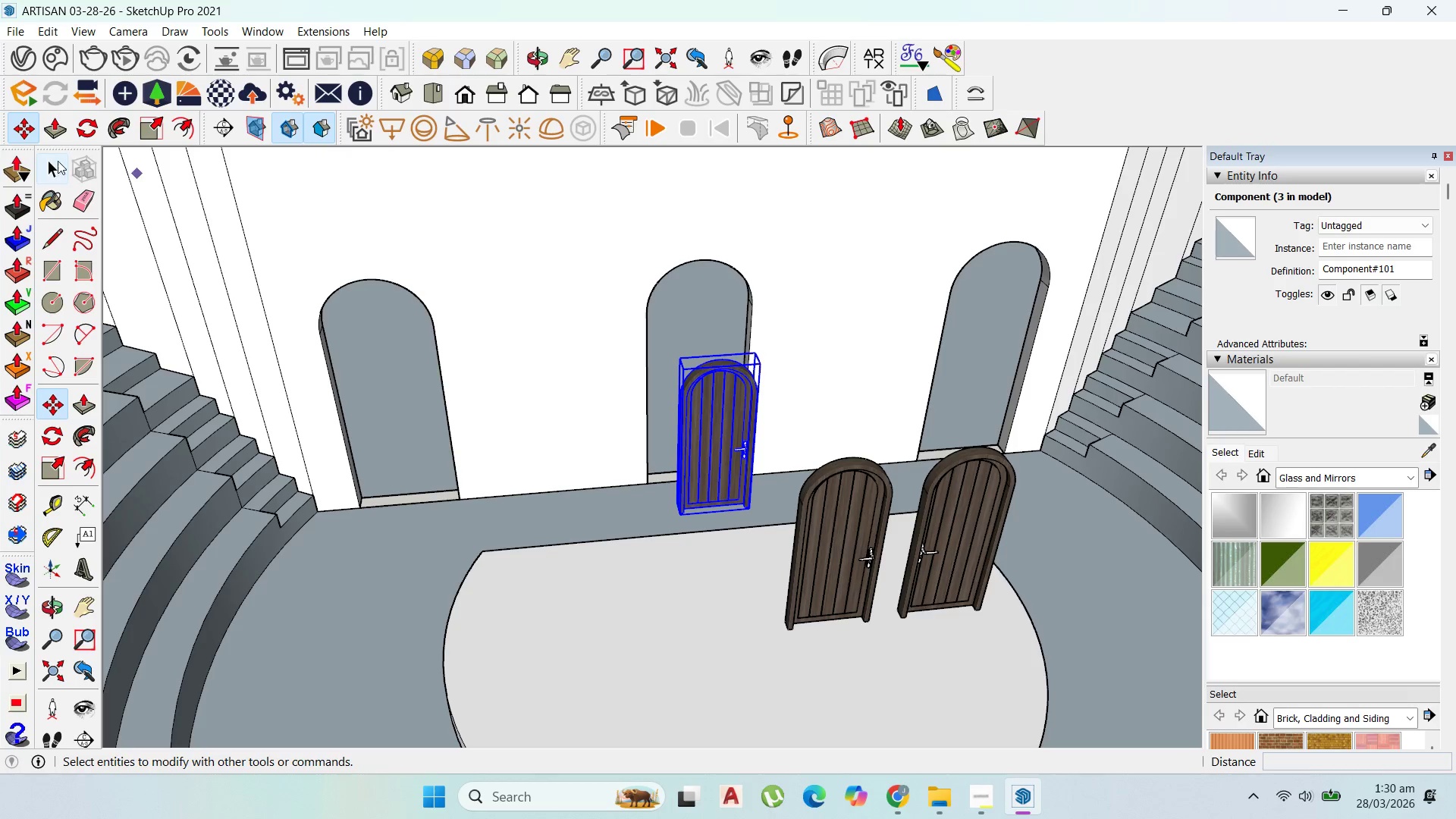 
left_click([42, 165])
 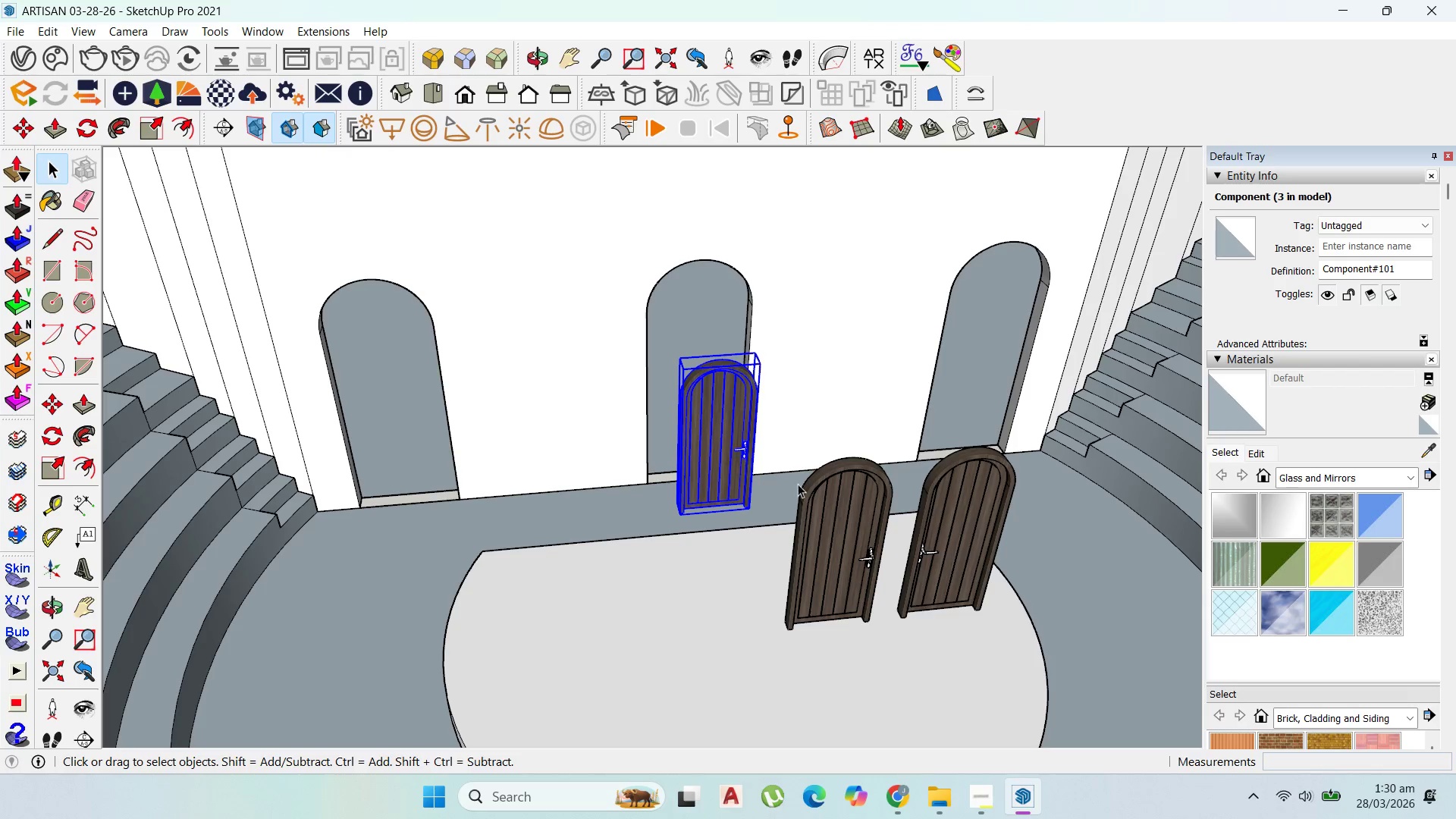 
left_click([879, 510])
 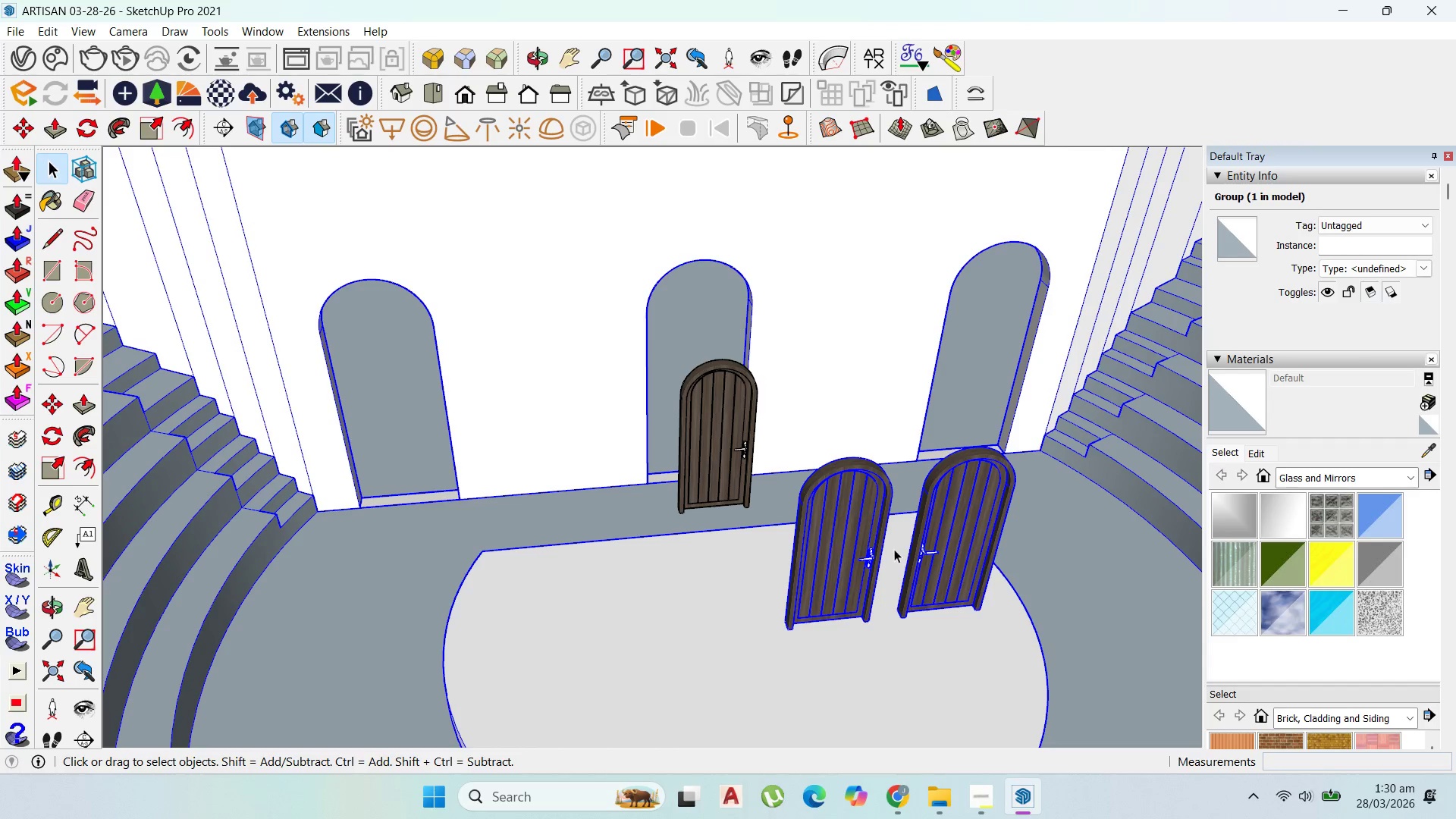 
double_click([881, 543])
 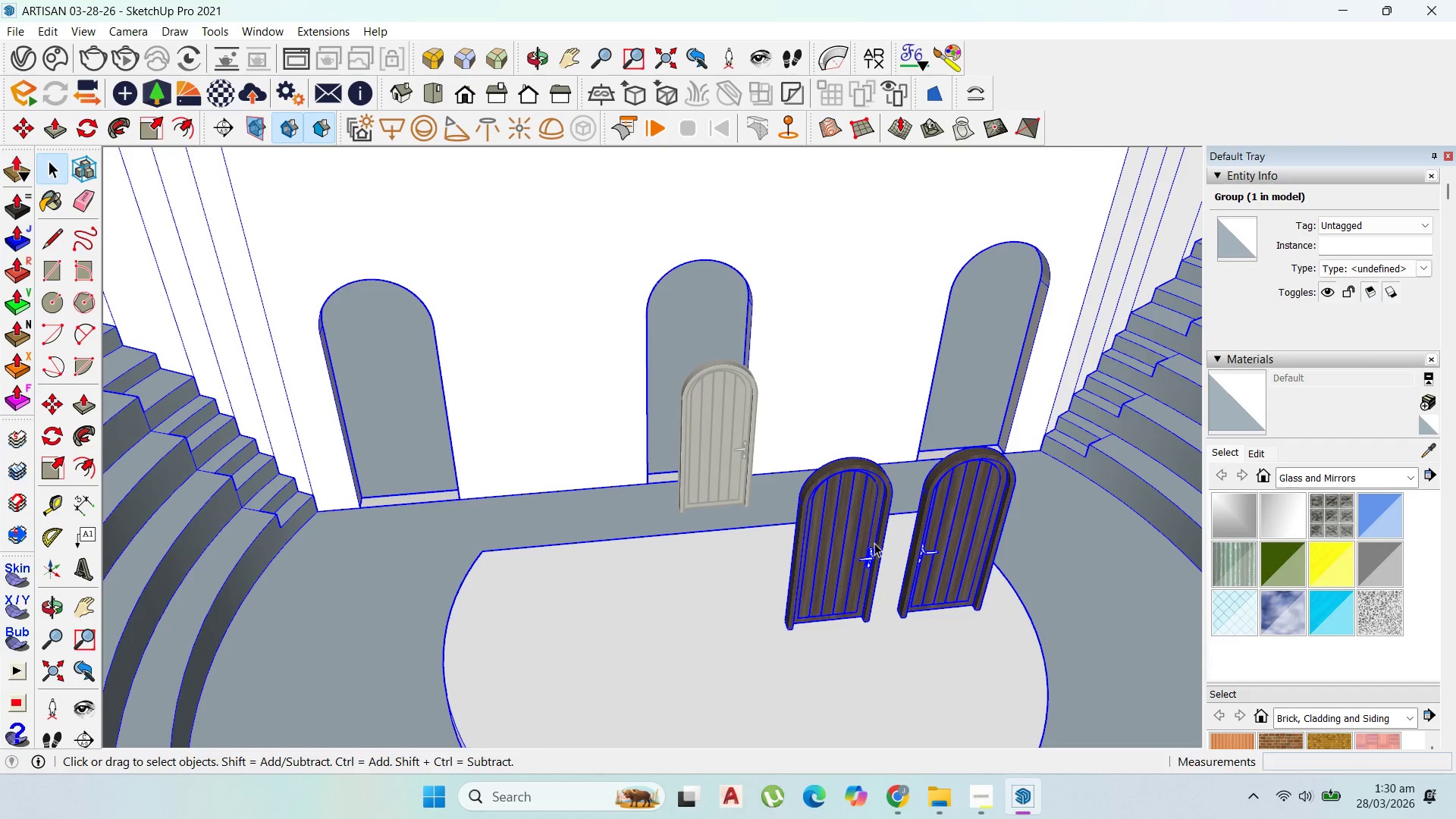 
double_click([874, 543])
 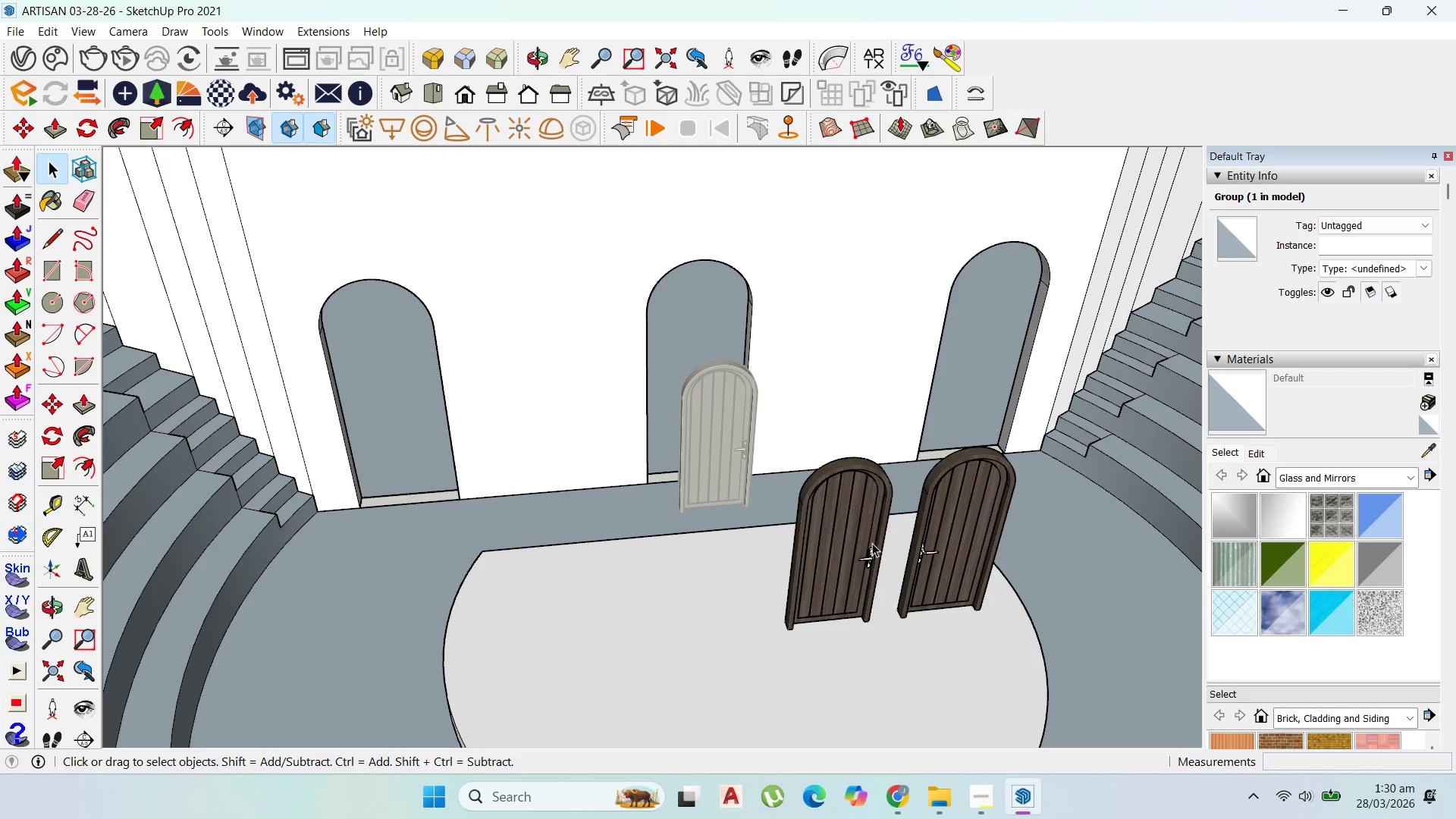 
triple_click([871, 543])
 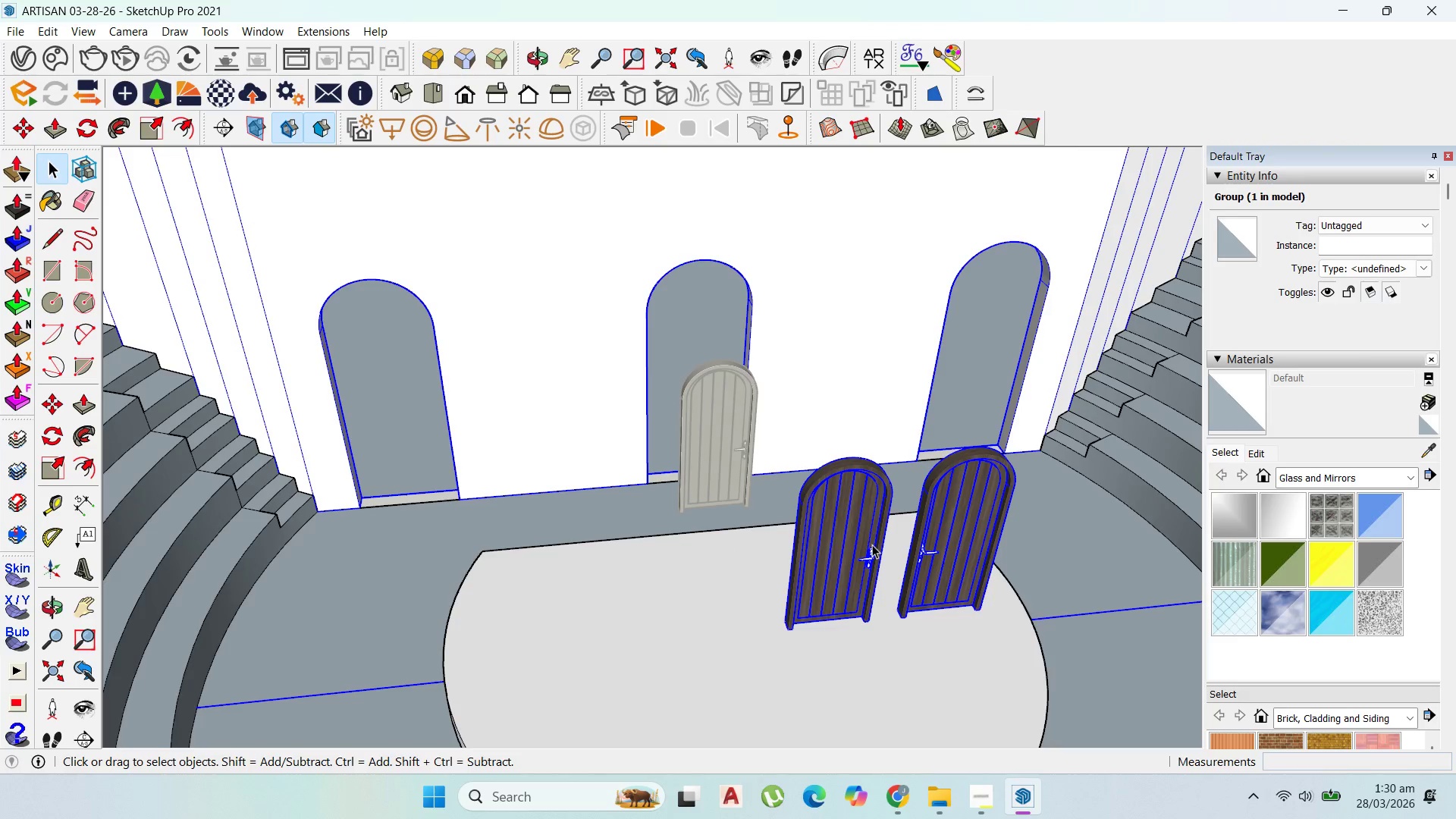 
double_click([872, 544])
 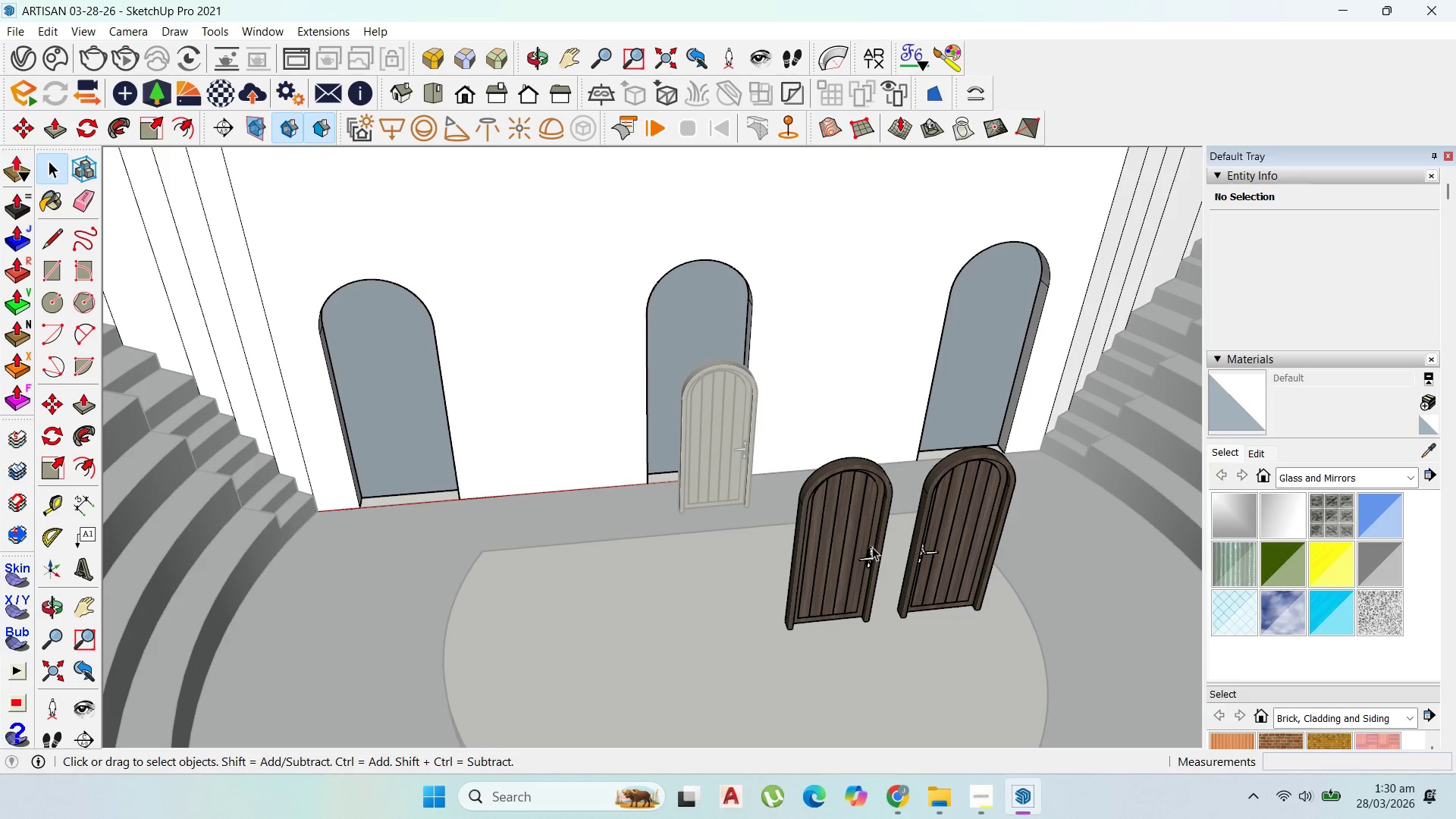 
left_click([872, 547])
 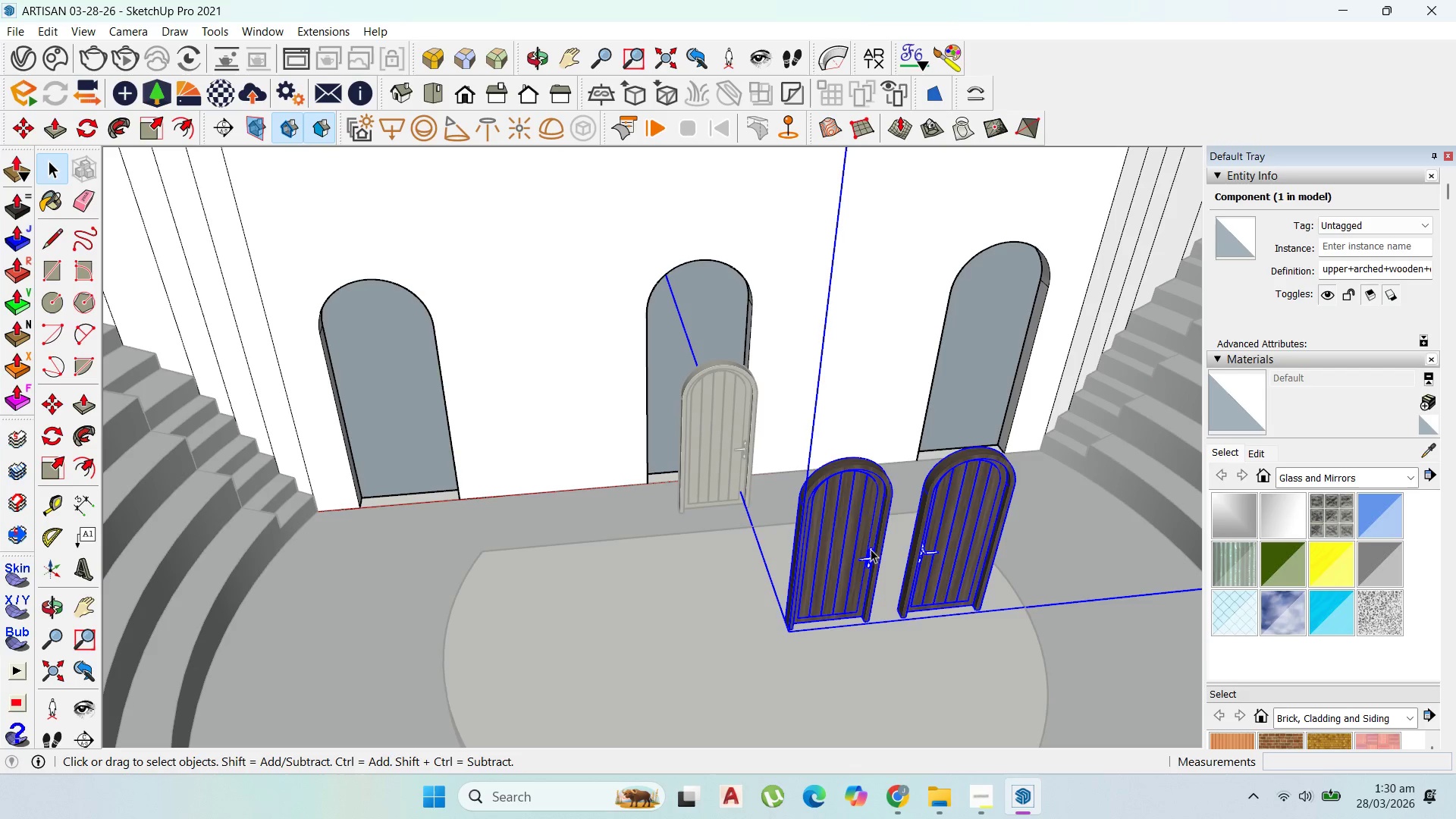 
key(Delete)
 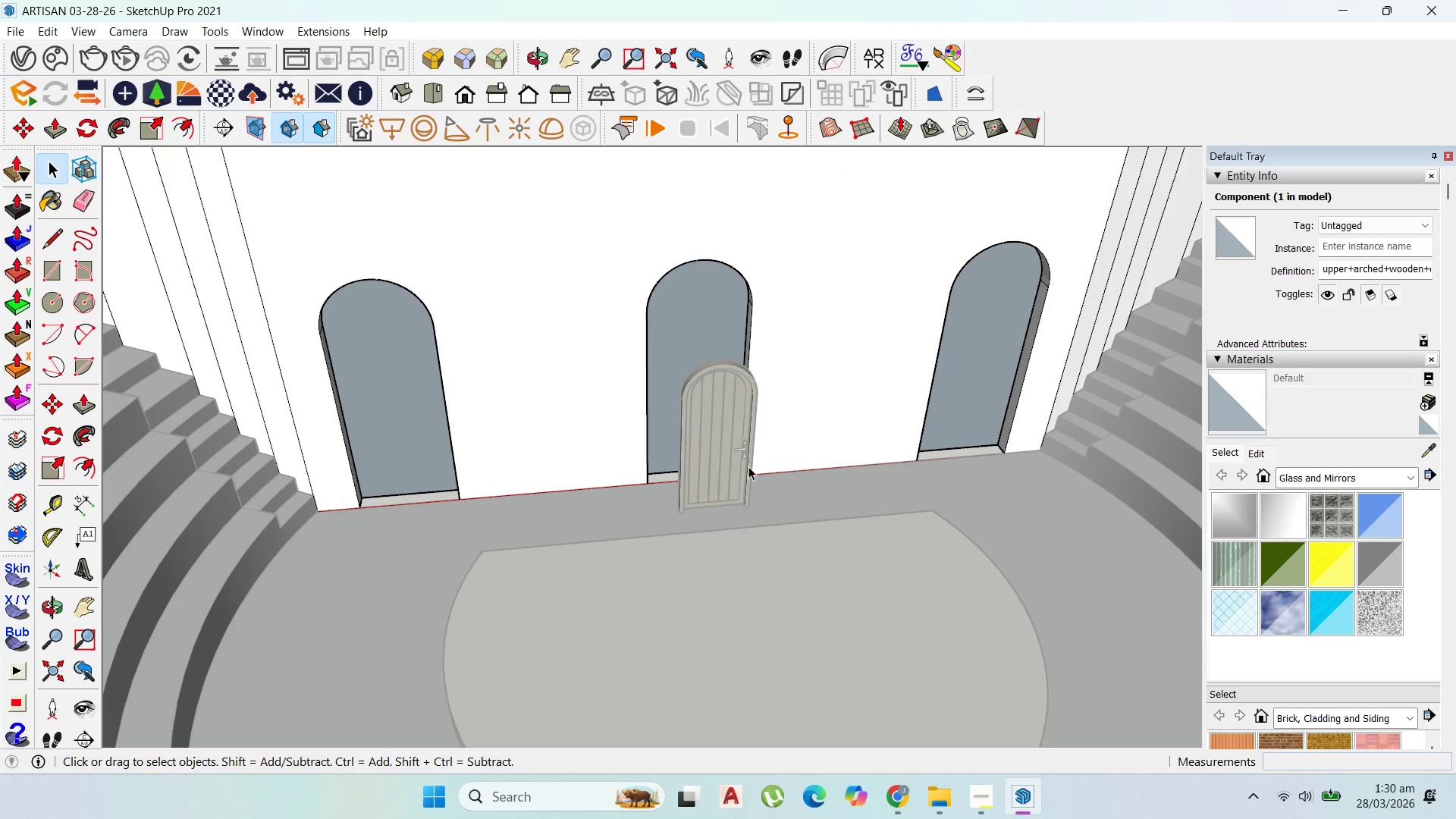 
left_click([744, 462])
 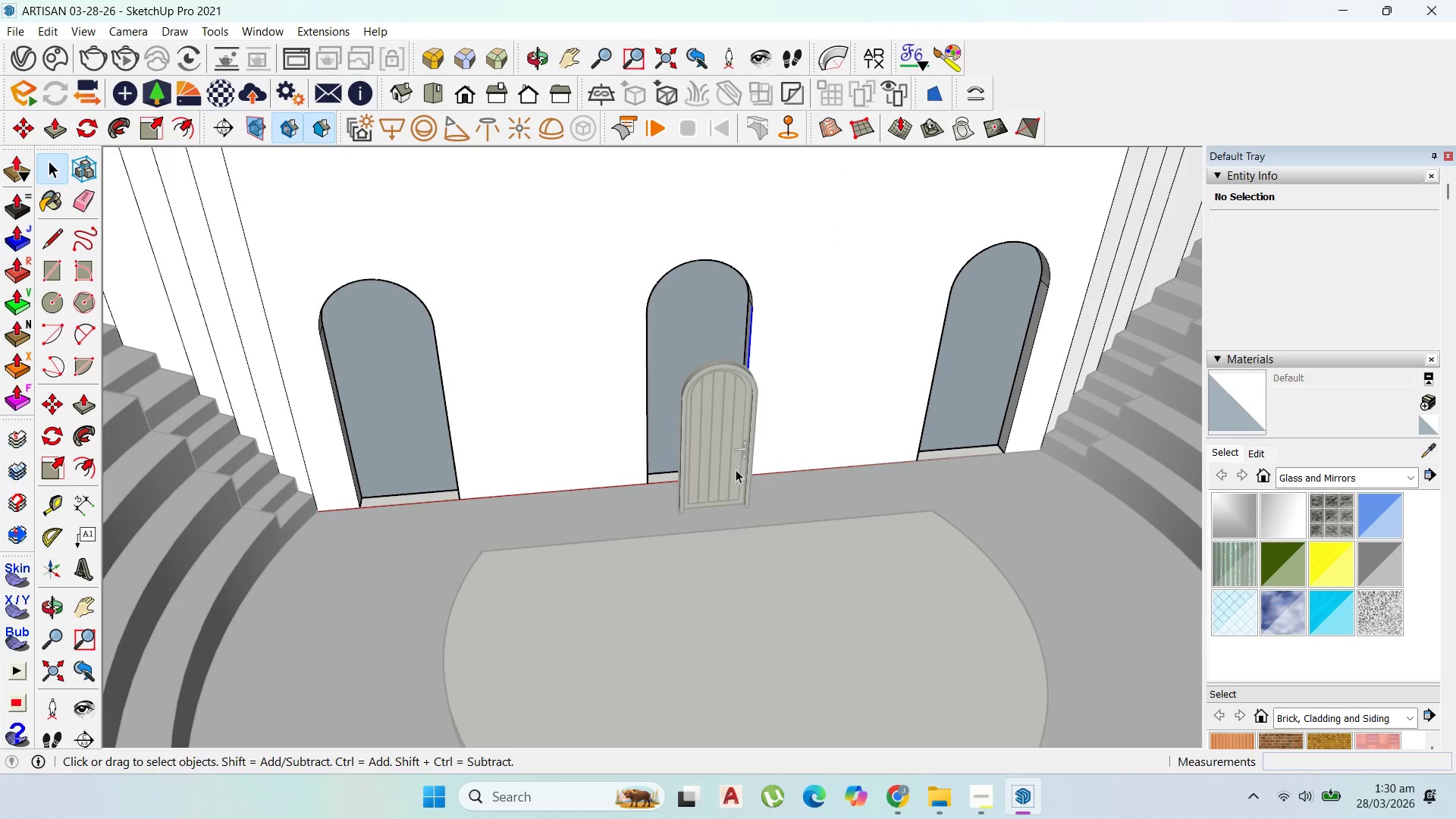 
key(Escape)
 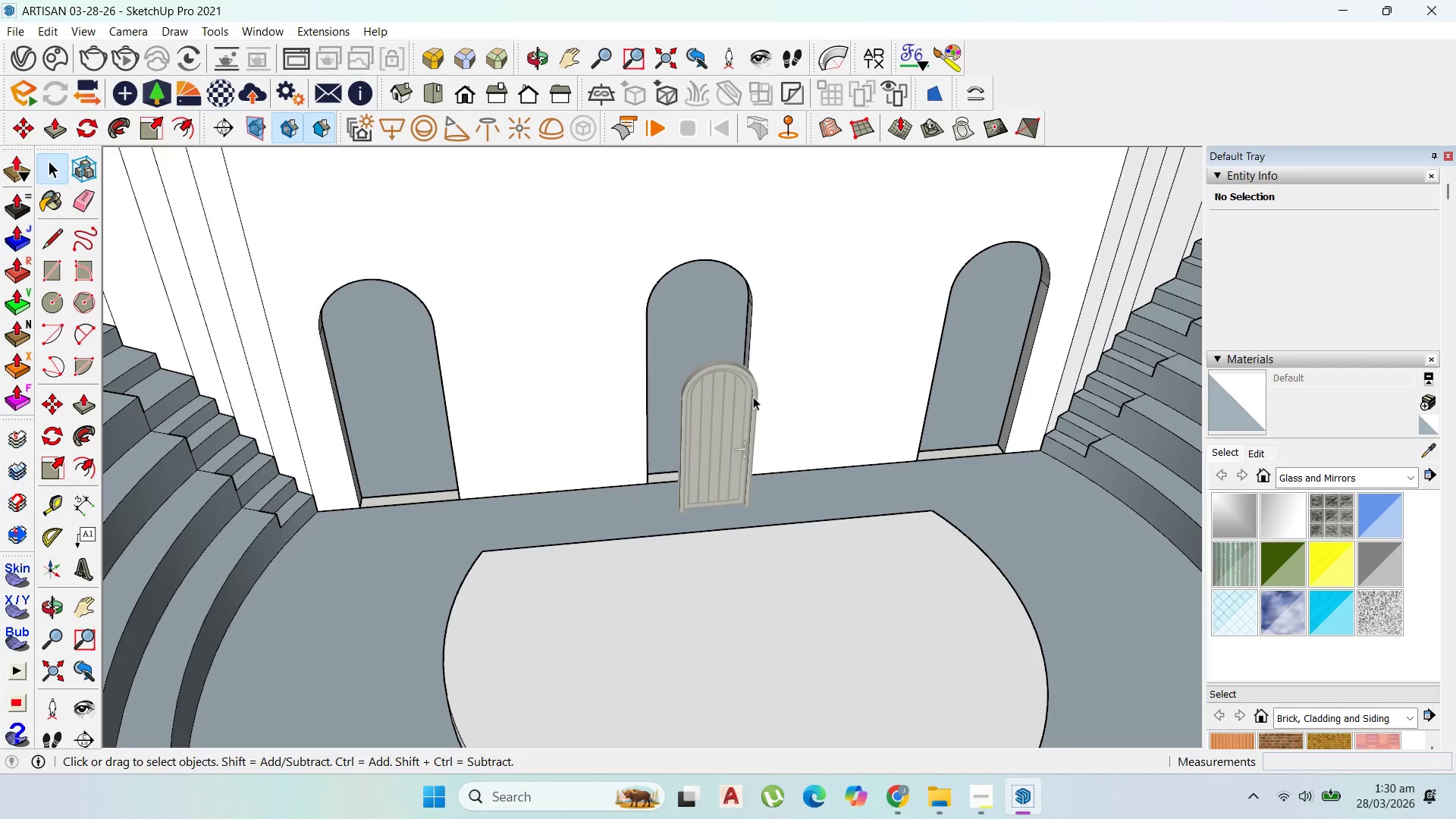 
double_click([806, 388])
 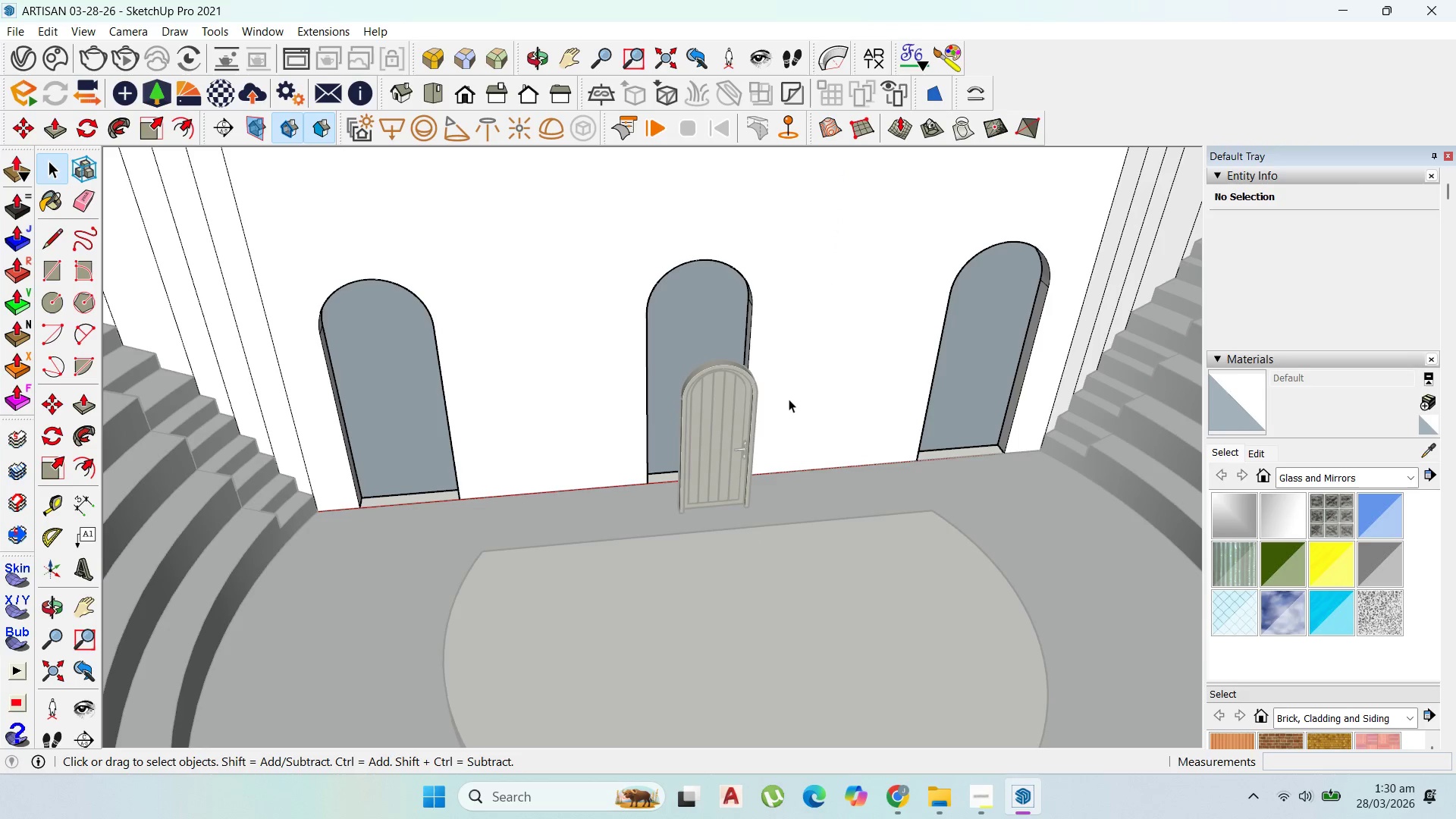 
key(Control+V)
 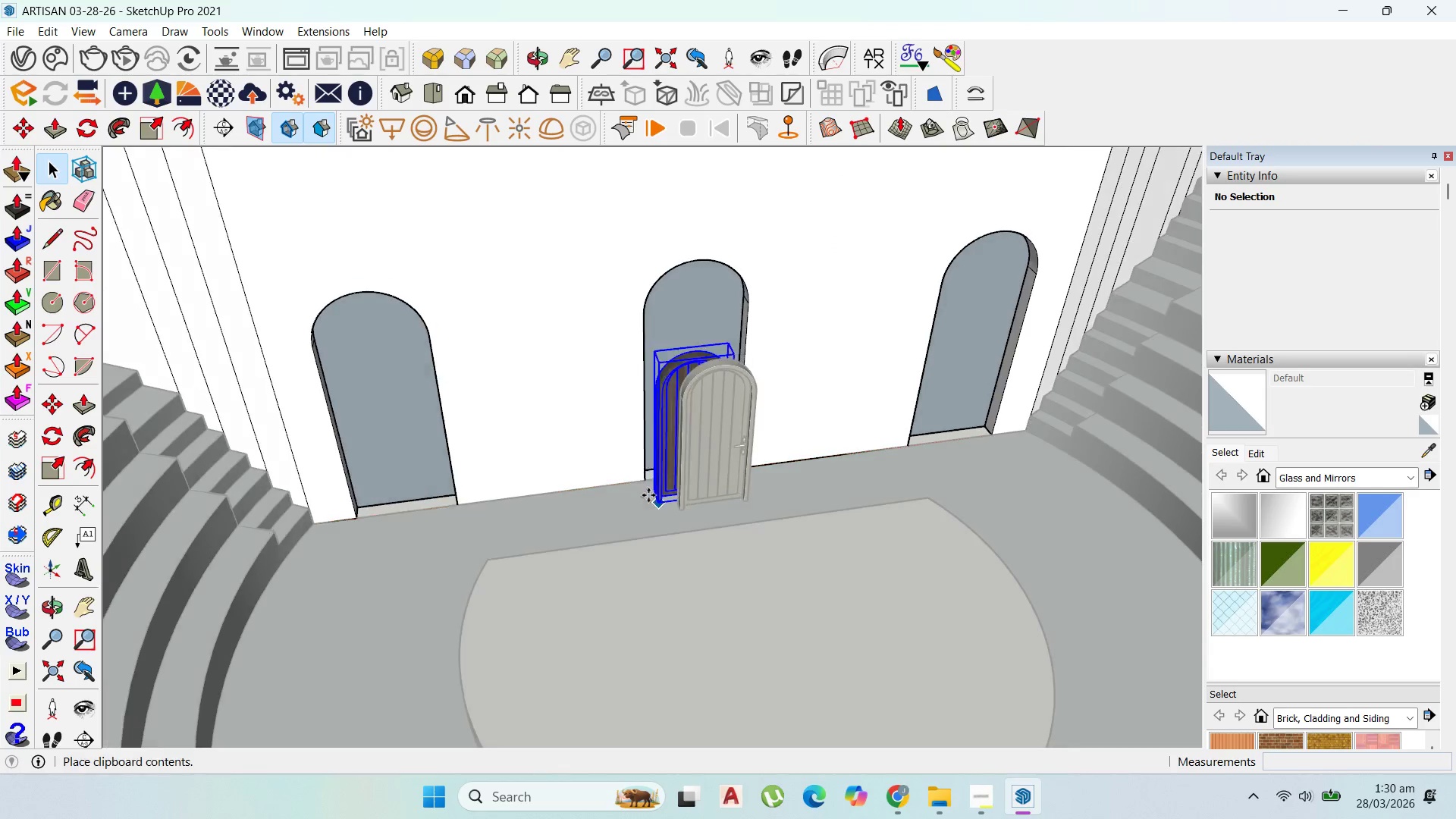 
left_click([640, 500])
 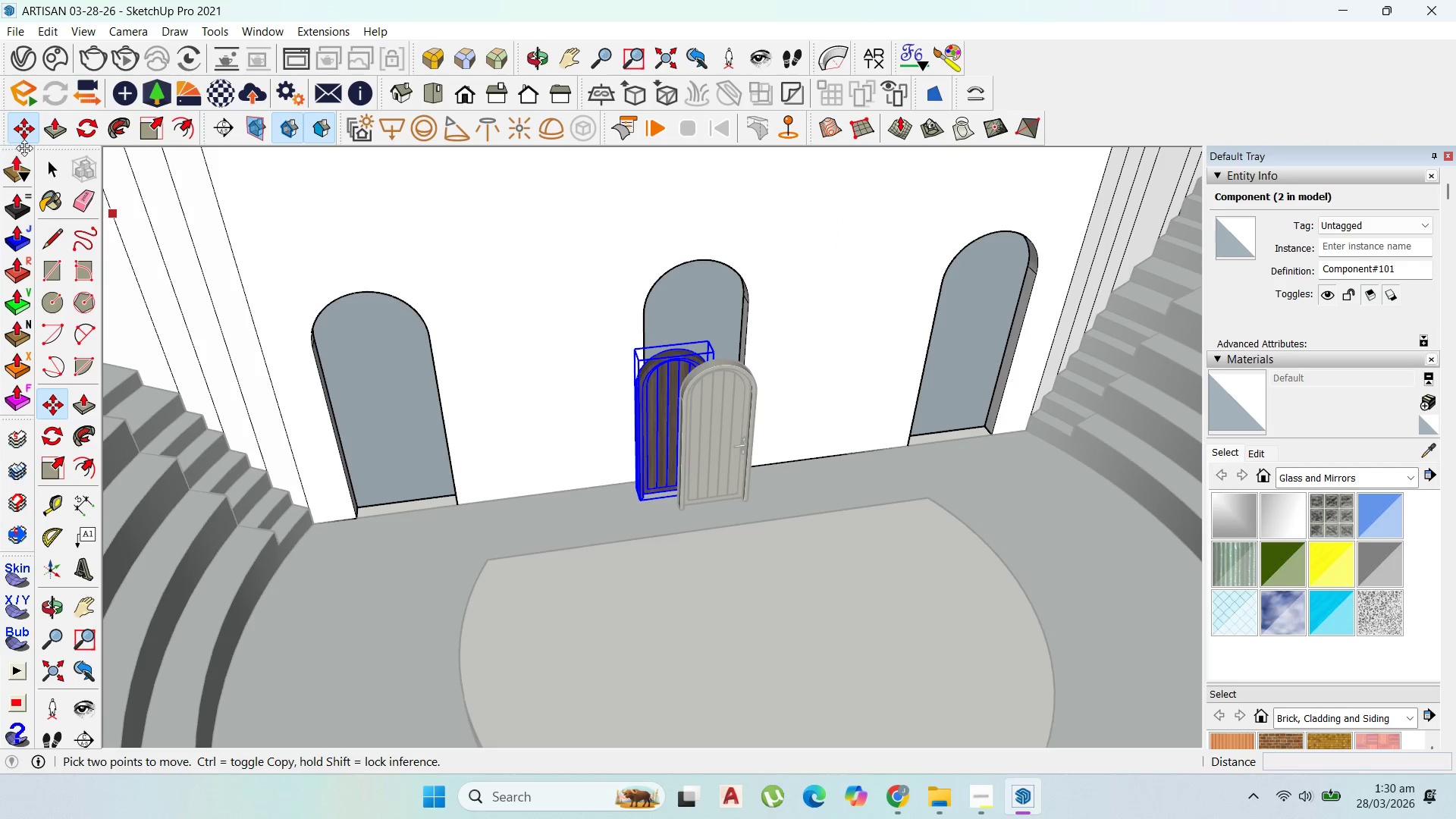 
left_click([45, 167])
 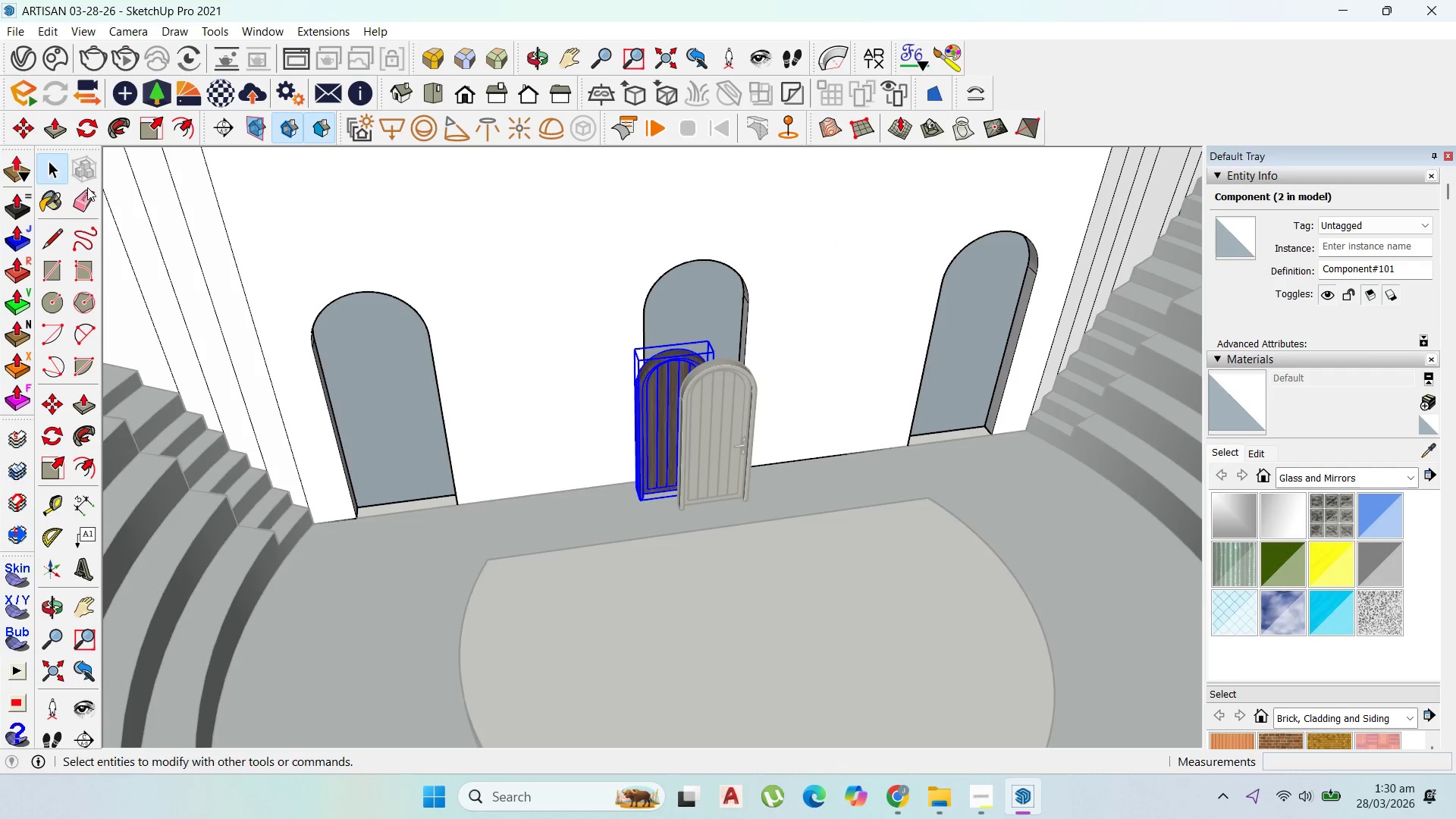 
key(Escape)
 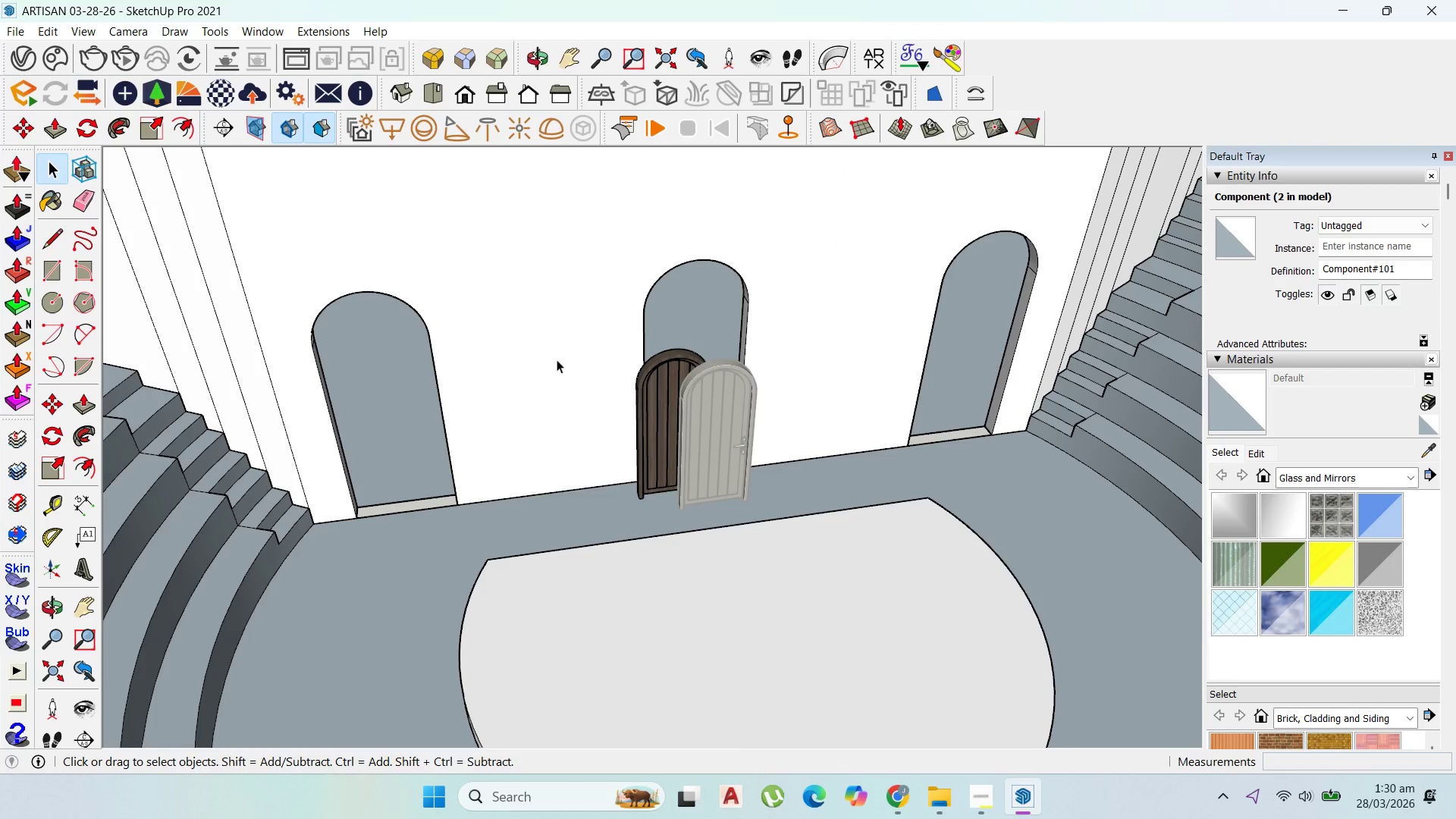 
key(Escape)
 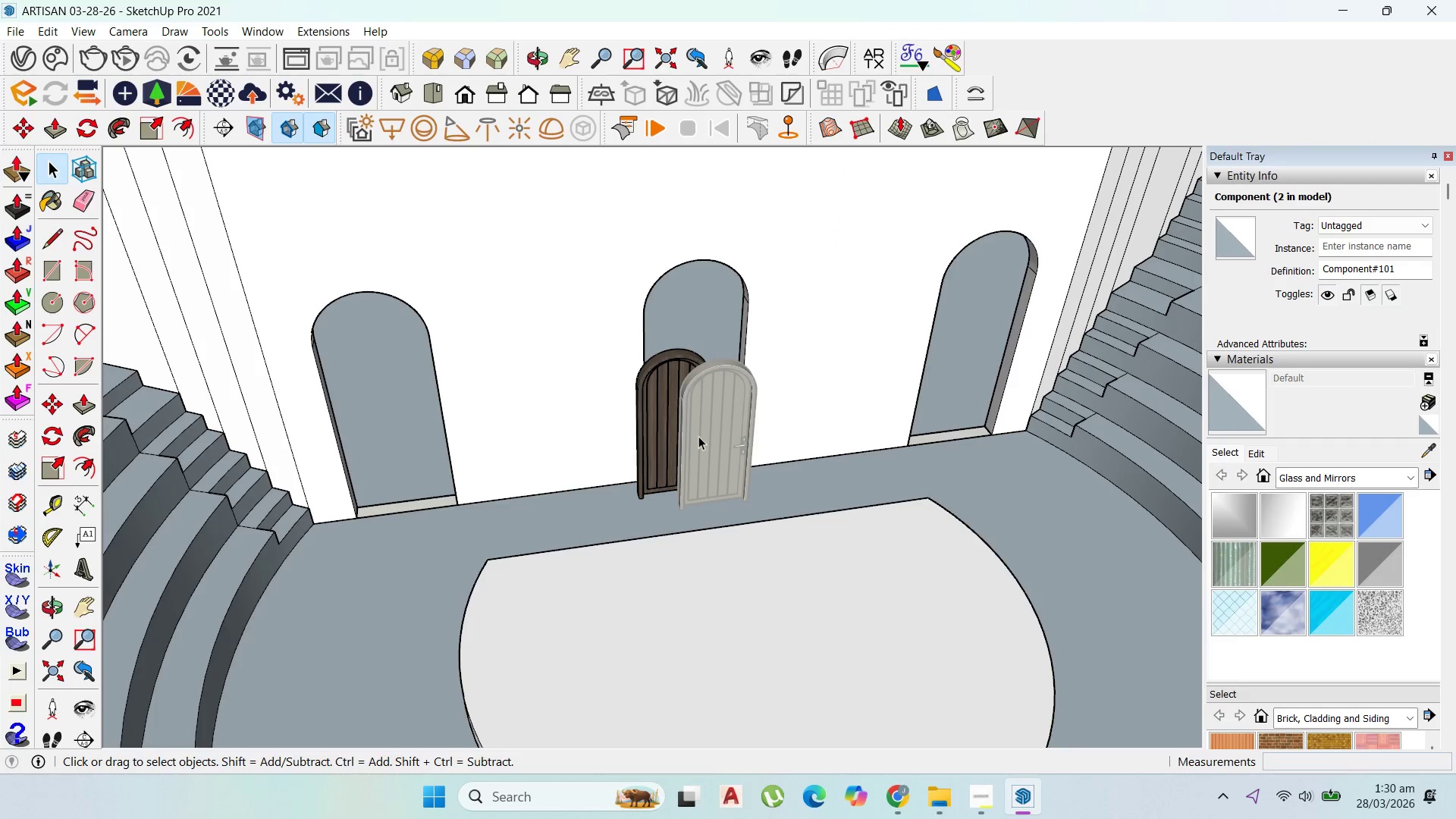 
left_click([700, 436])
 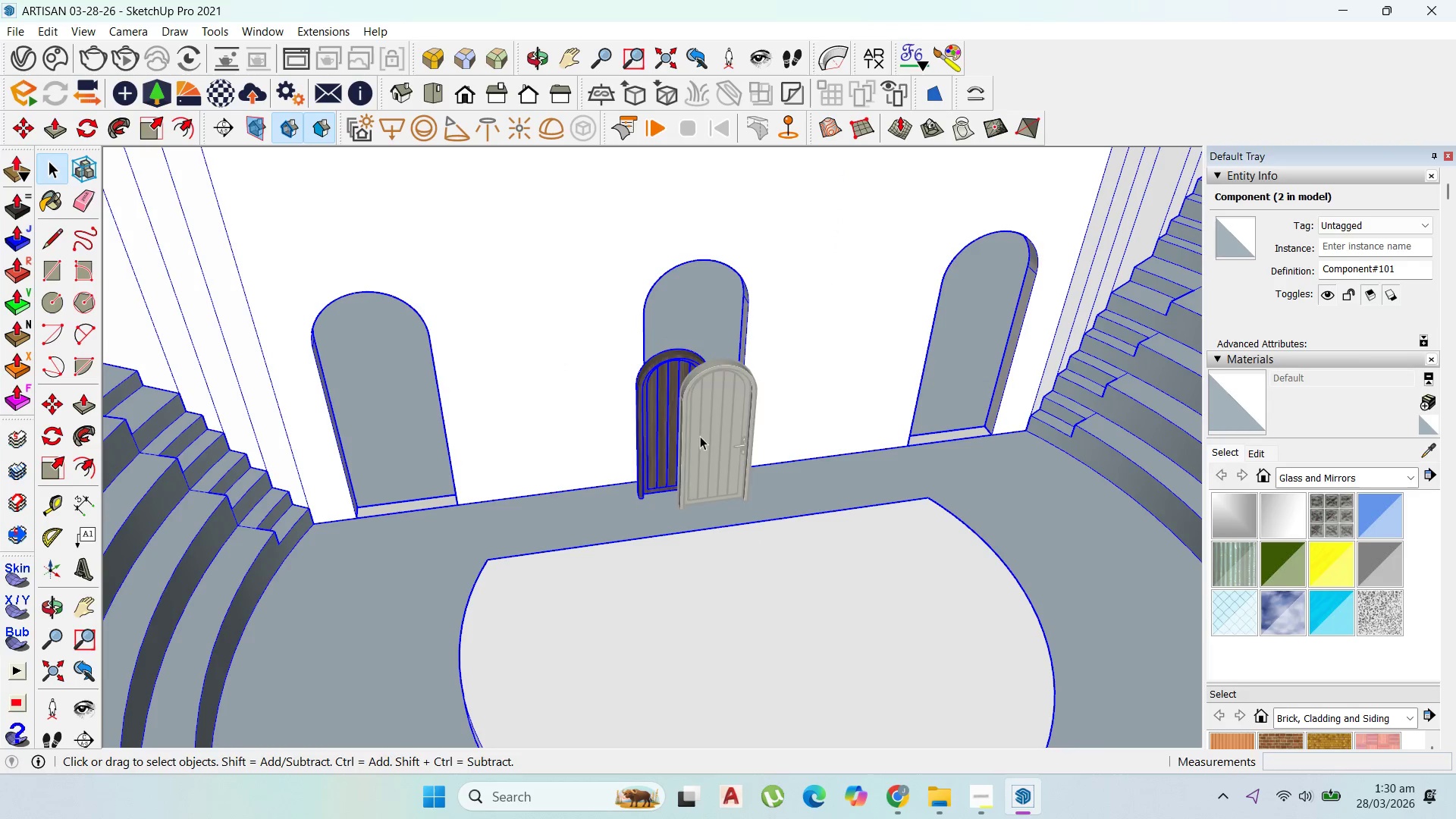 
key(Escape)
 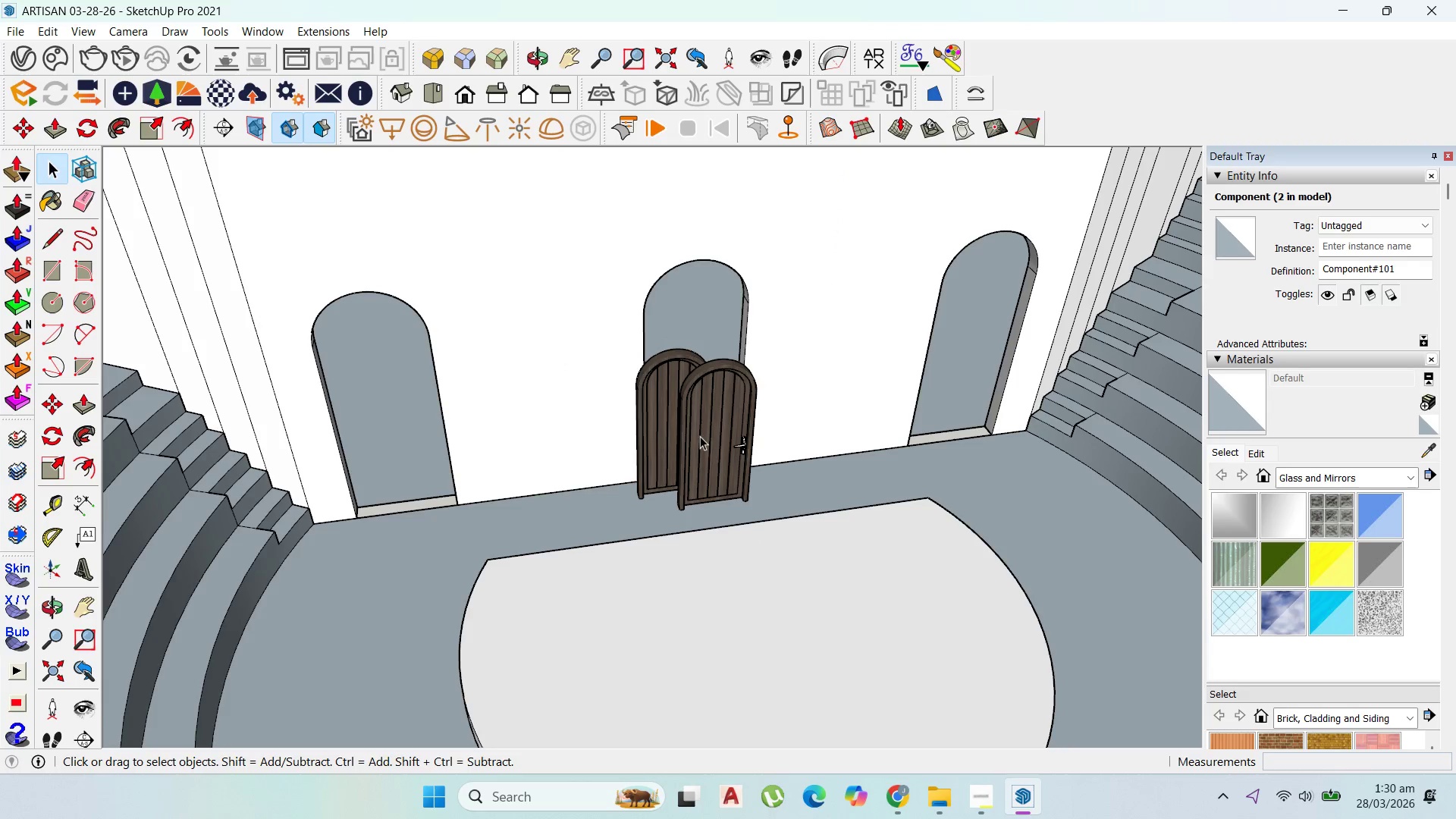 
key(Escape)
 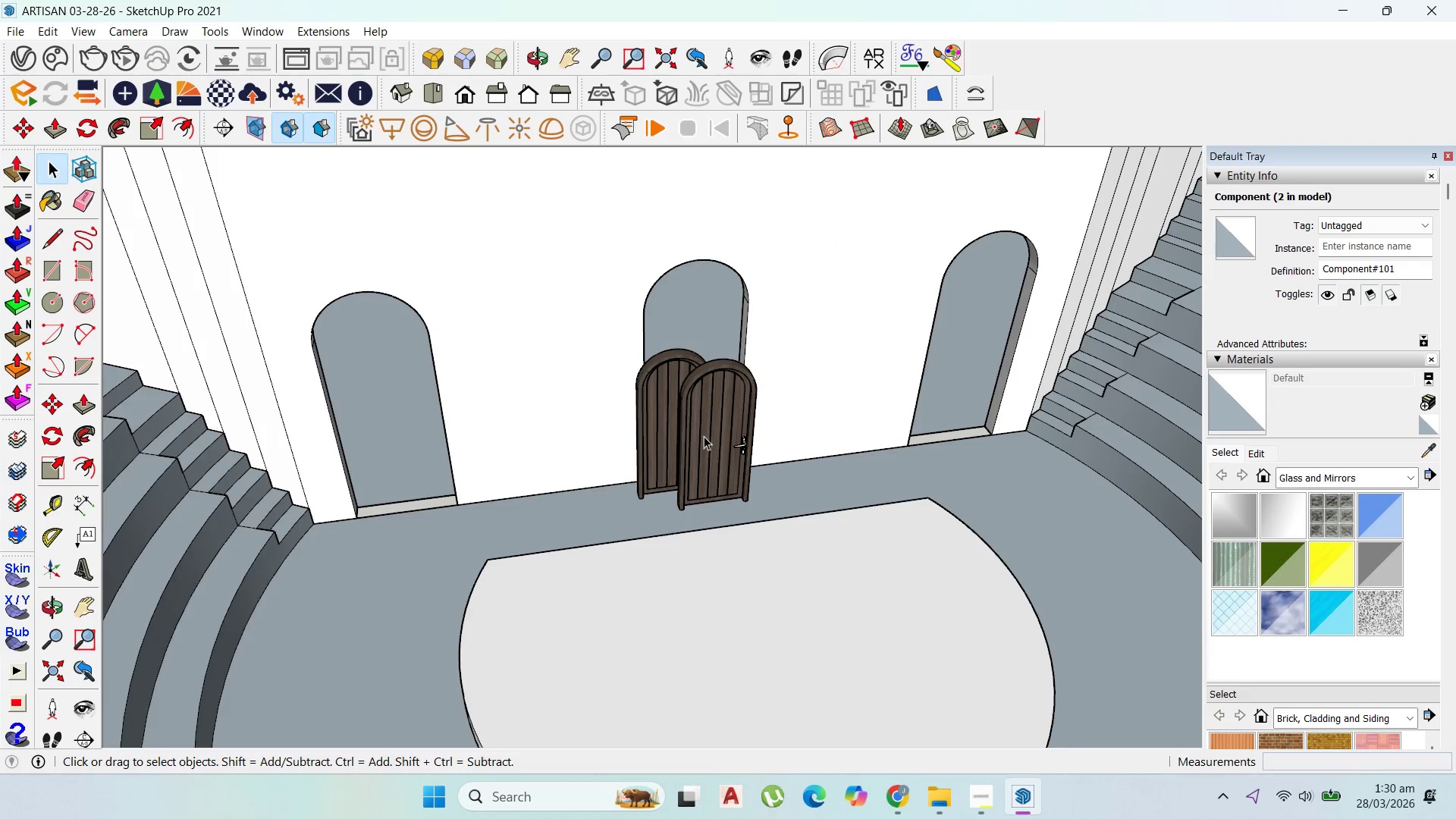 
key(Escape)
 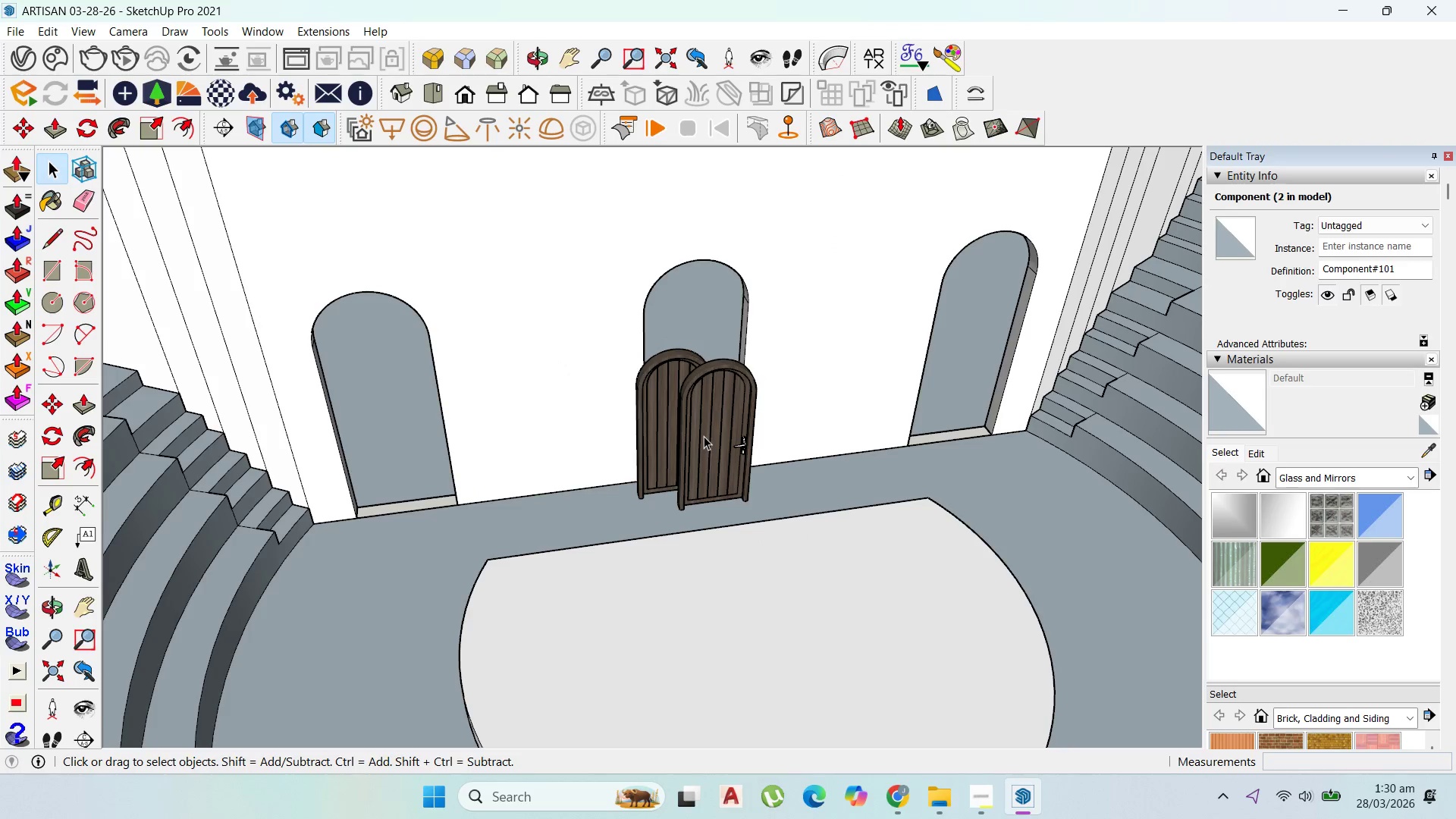 
left_click([704, 436])
 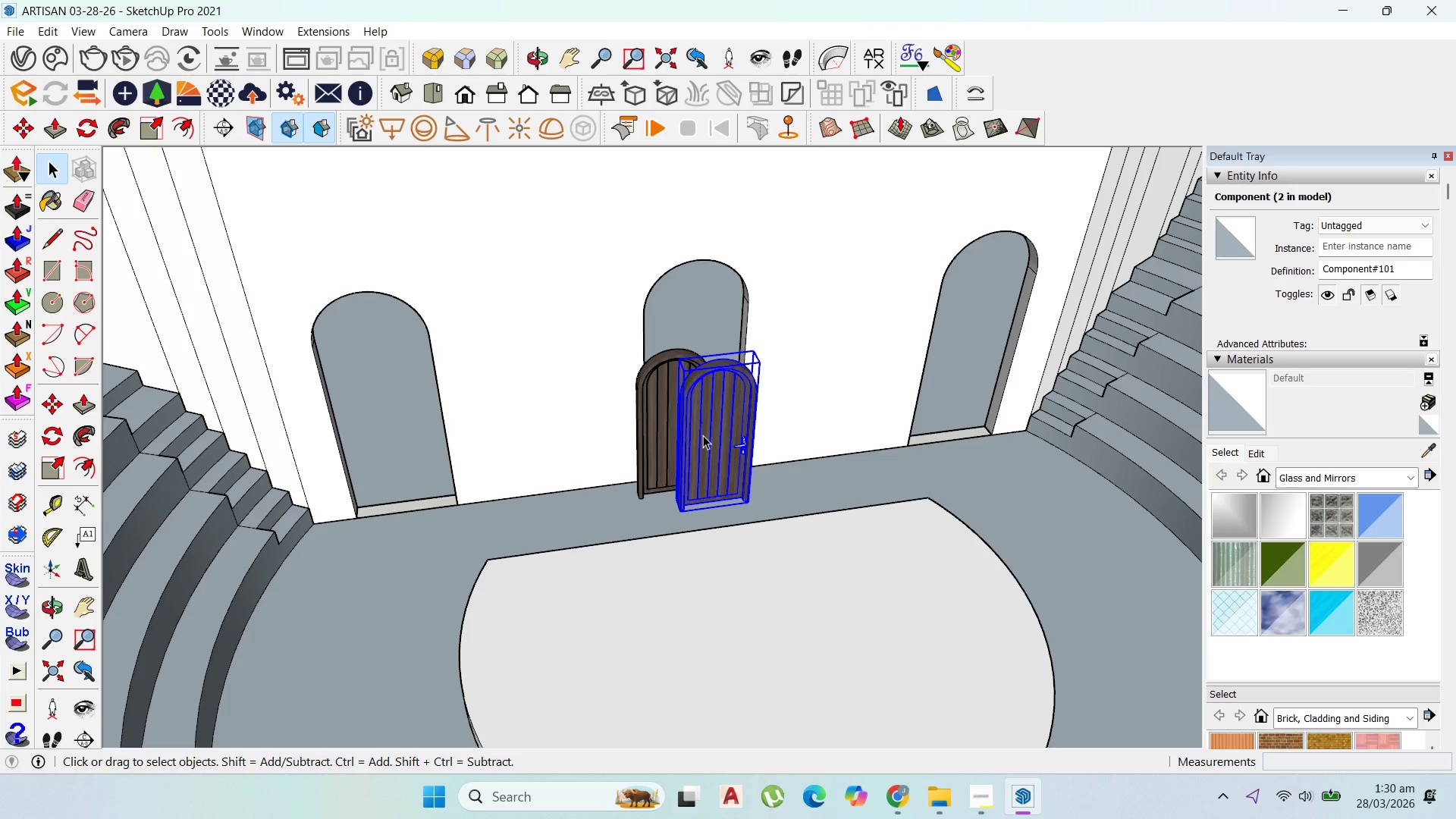 
key(Delete)
 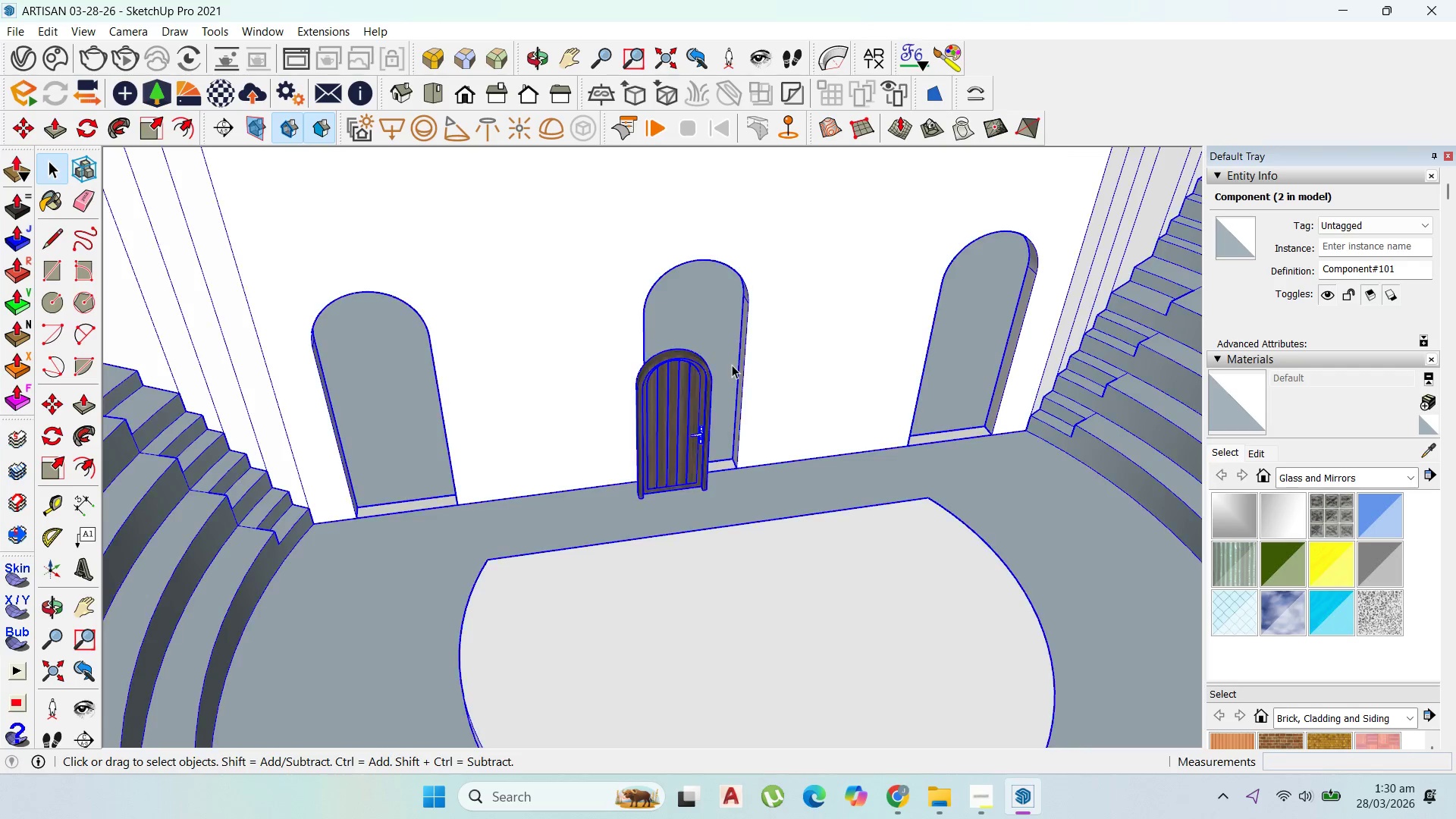 
double_click([732, 365])
 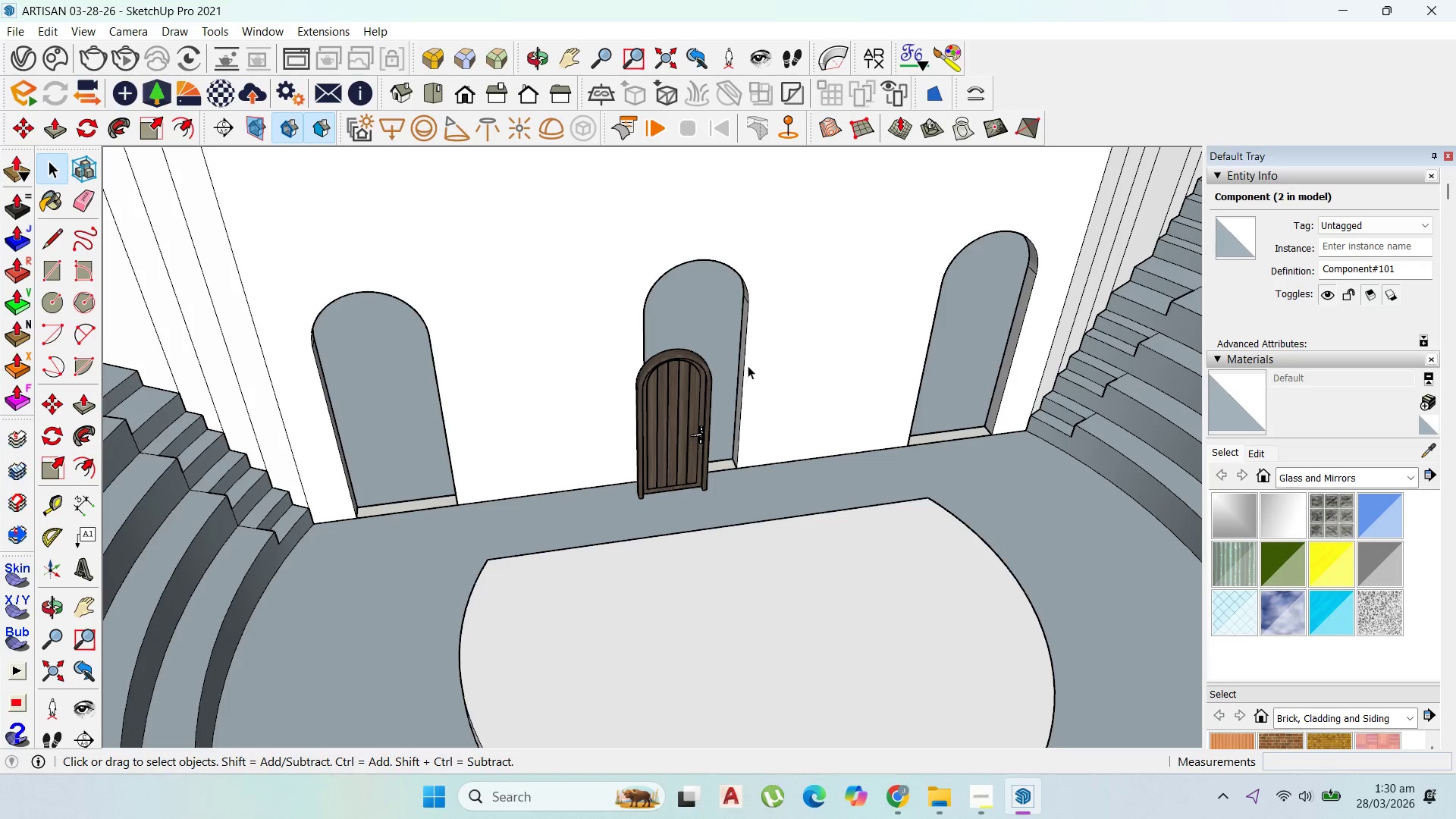 
triple_click([748, 366])
 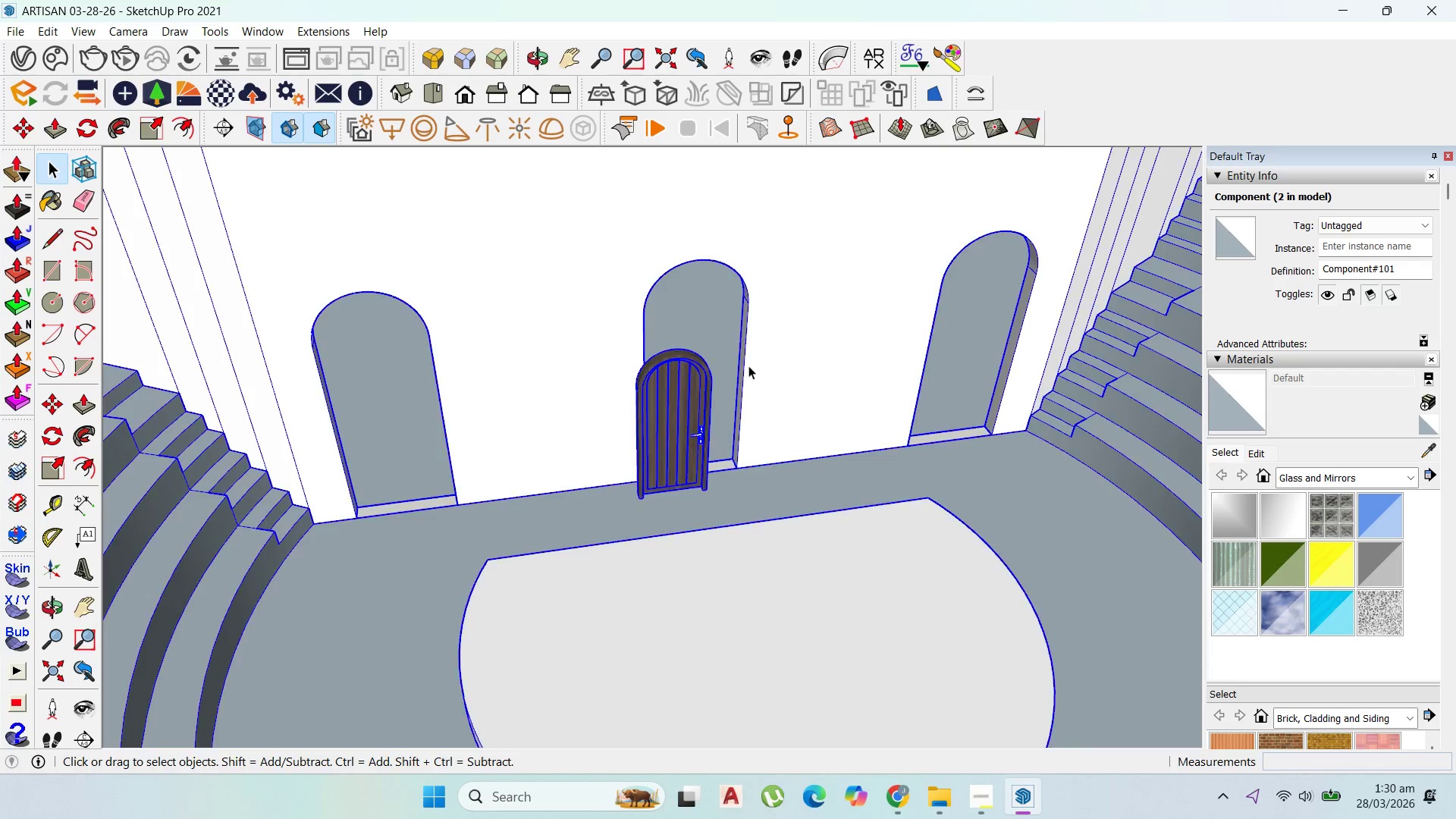 
triple_click([748, 366])
 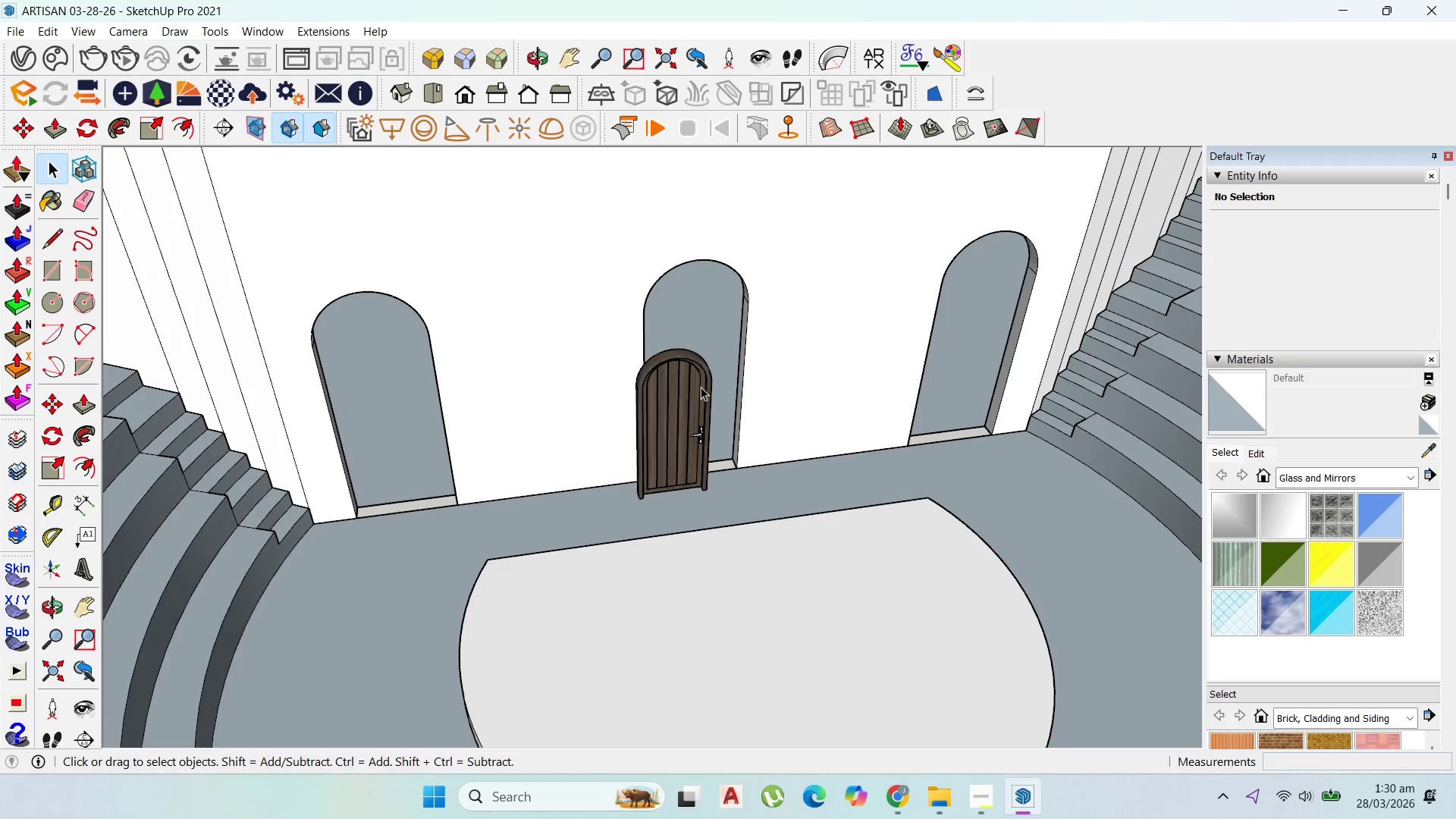 
left_click([700, 387])
 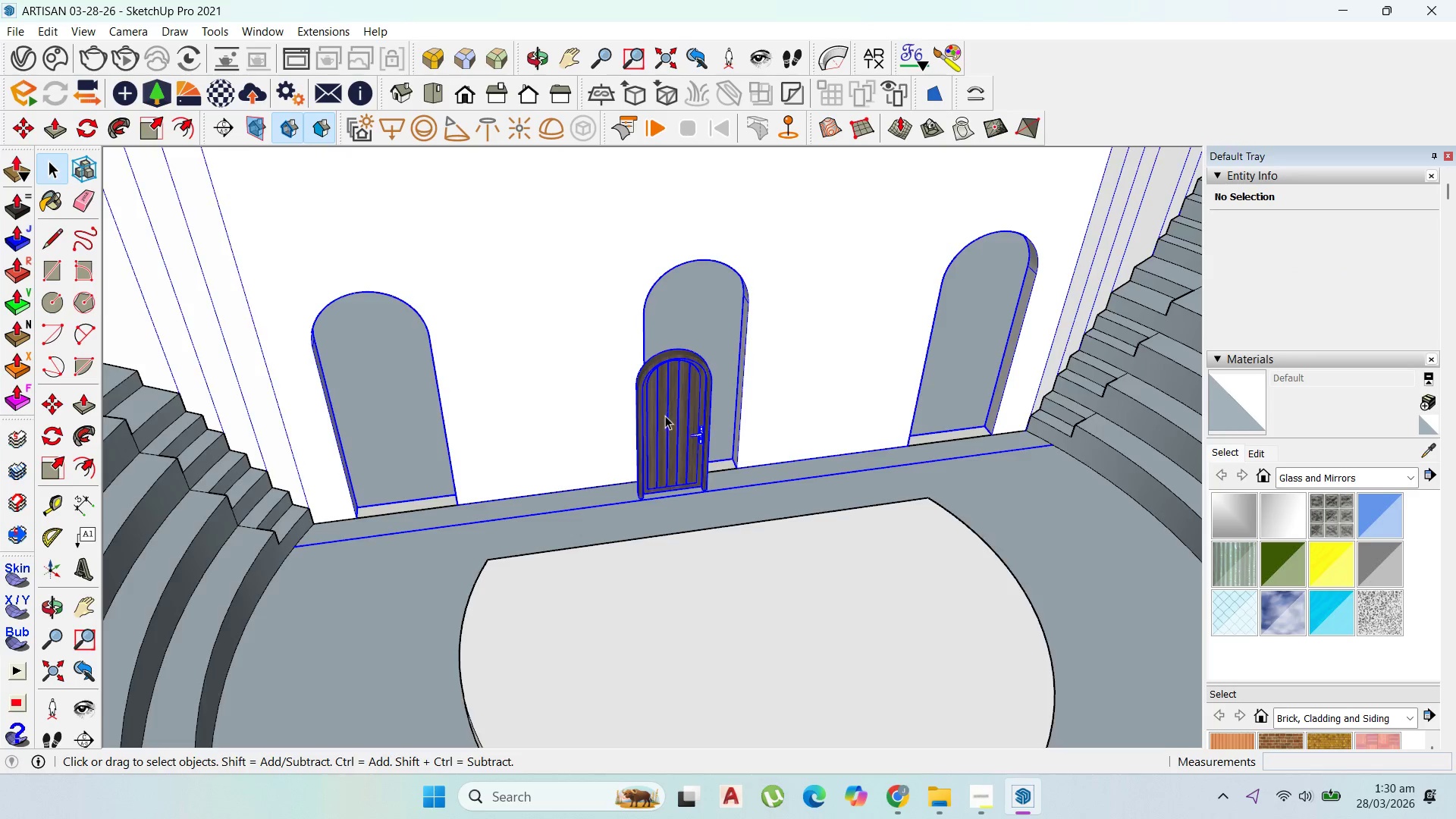 
double_click([662, 428])
 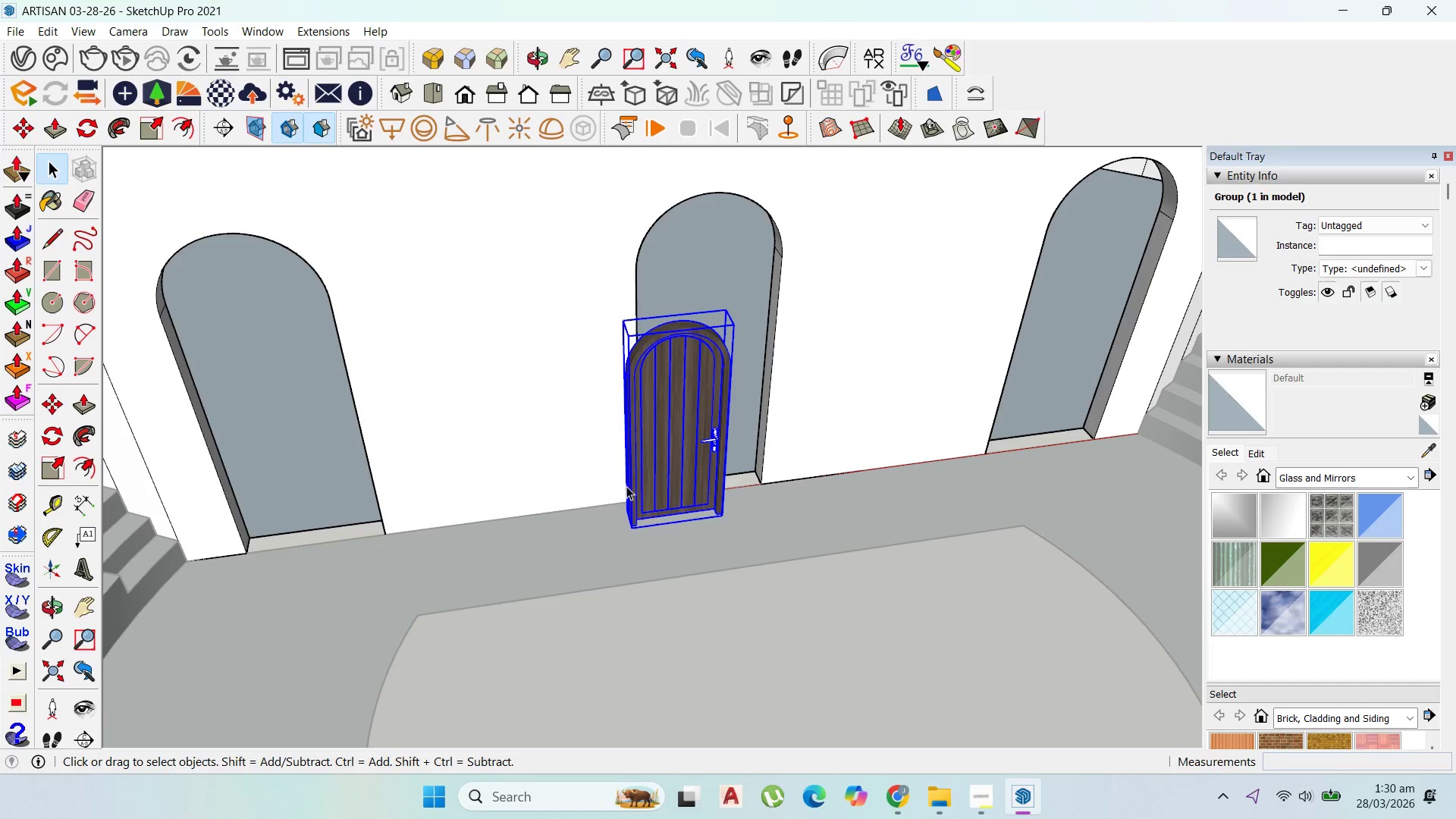 
scroll: coordinate [619, 523], scroll_direction: up, amount: 10.0
 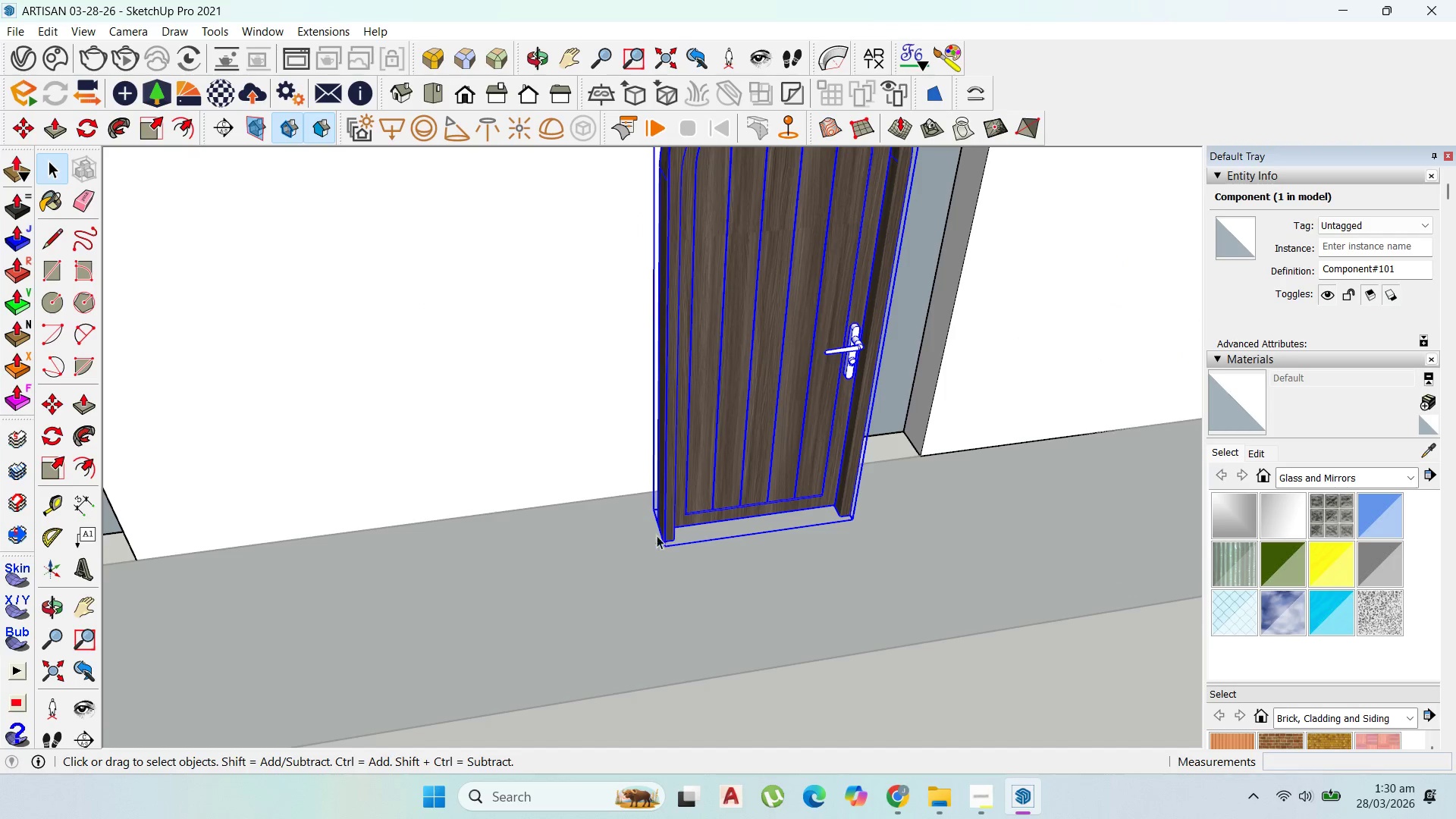 
key(M)
 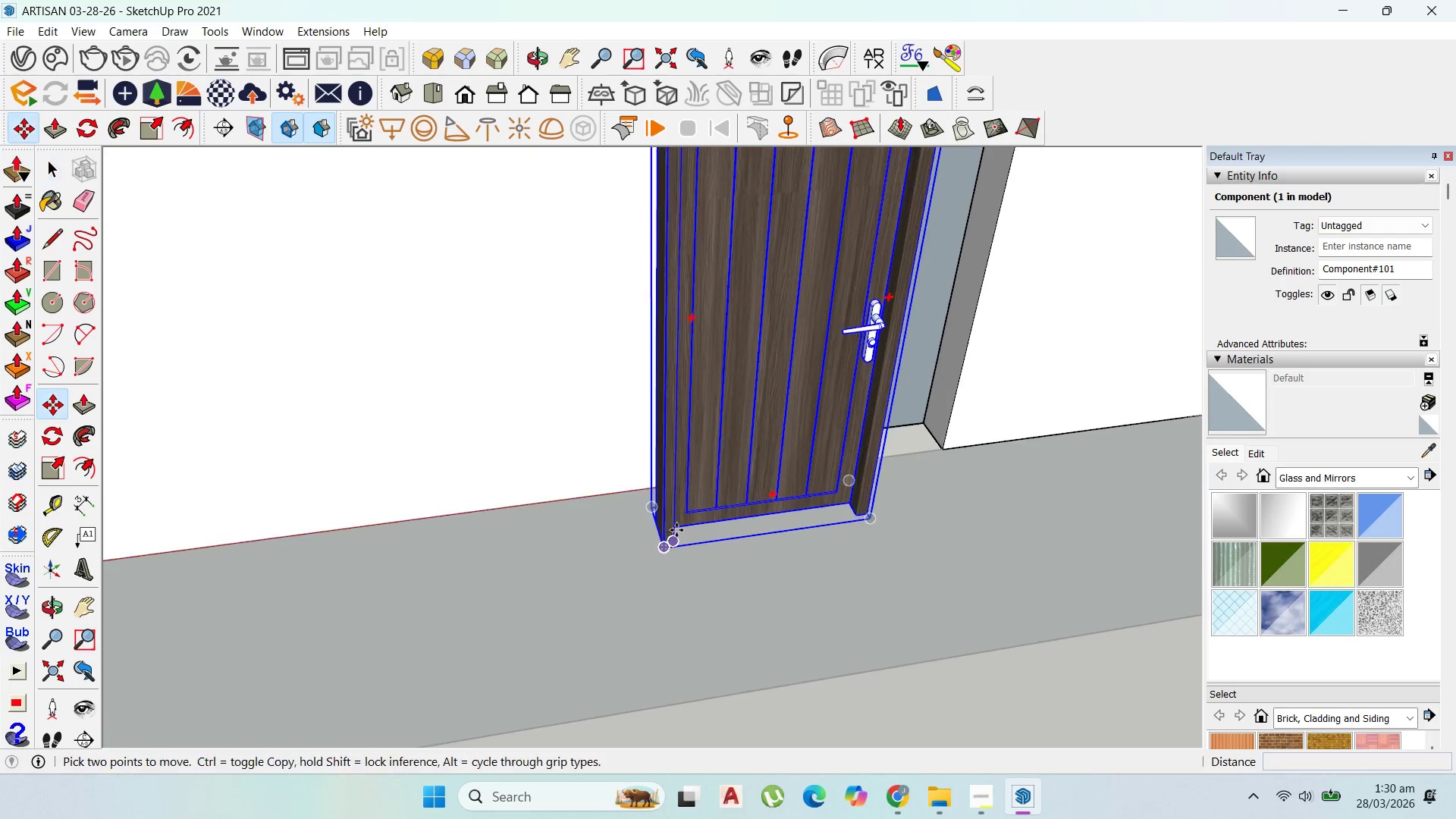 
scroll: coordinate [673, 532], scroll_direction: up, amount: 3.0
 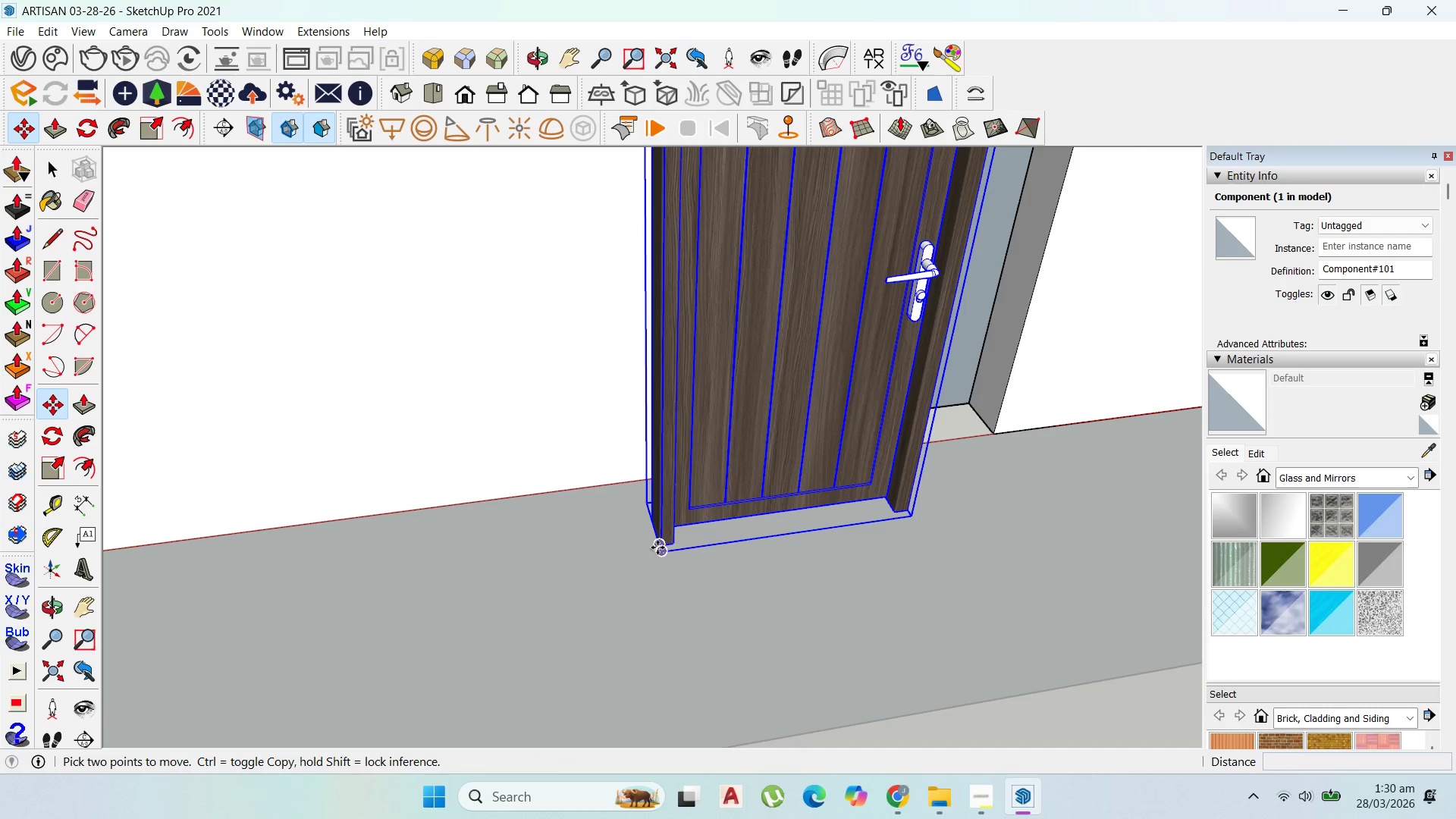 
left_click([657, 548])
 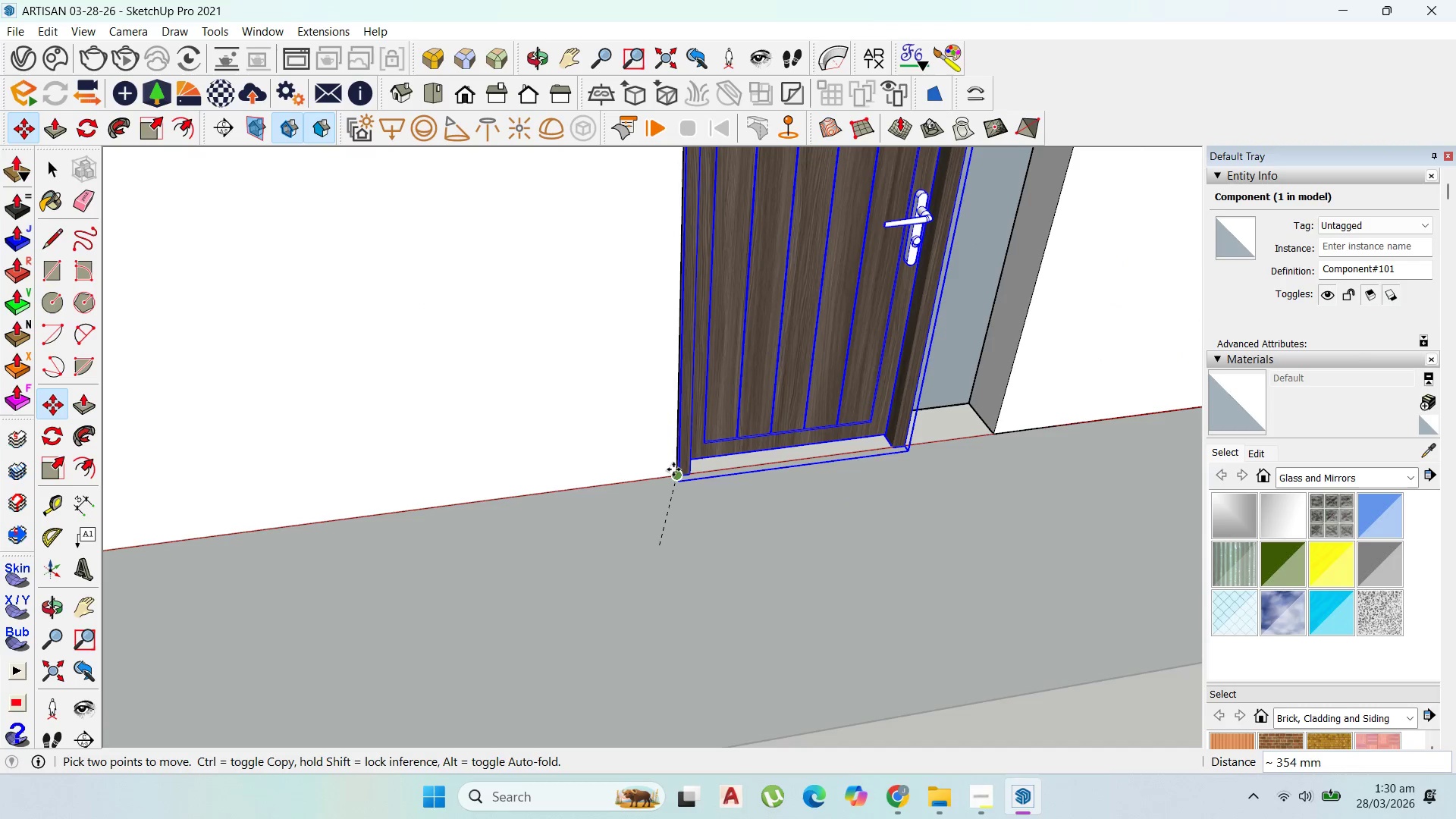 
left_click([673, 469])
 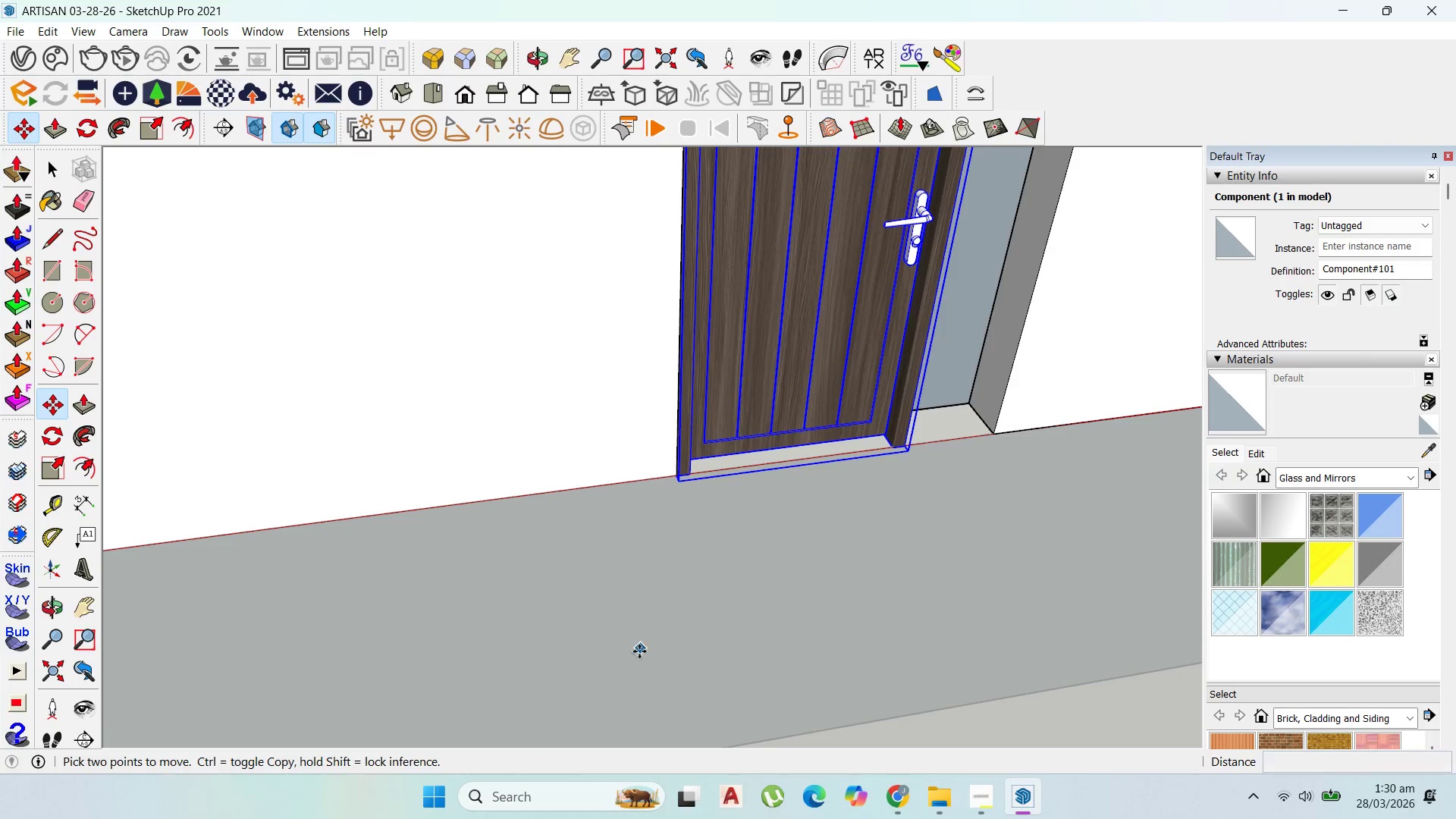 
scroll: coordinate [642, 635], scroll_direction: down, amount: 11.0
 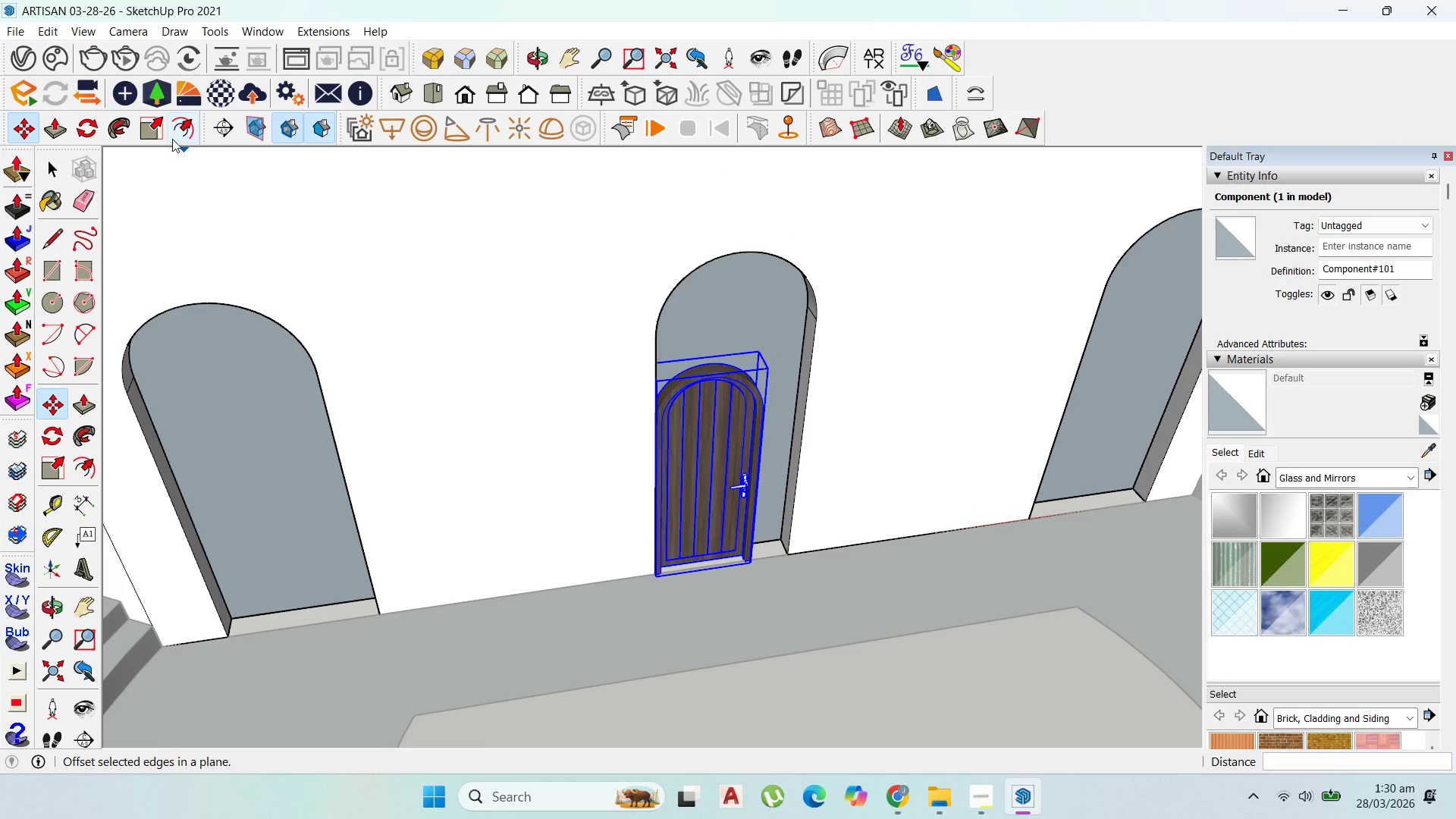 
left_click([158, 133])
 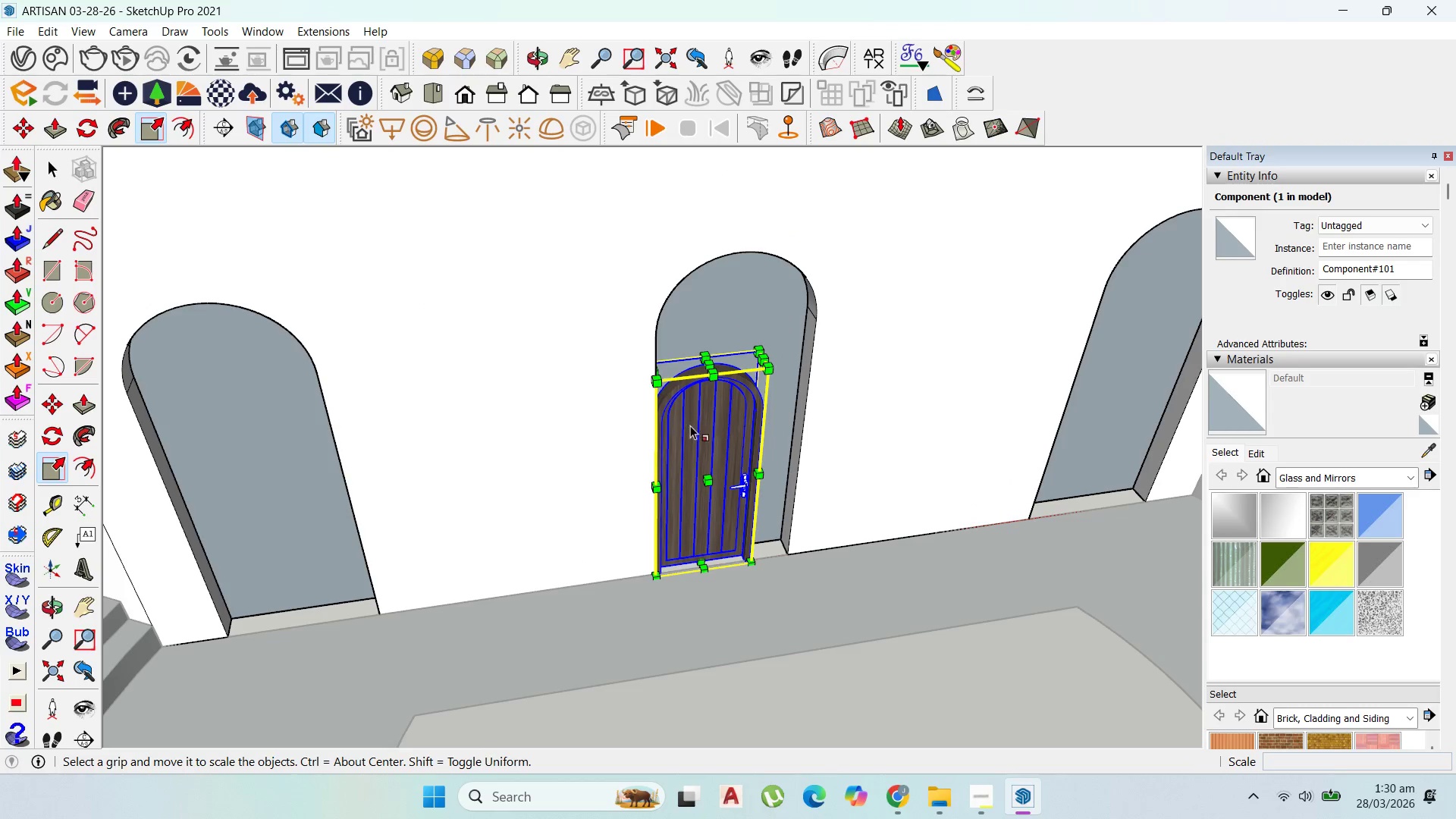 
scroll: coordinate [736, 472], scroll_direction: up, amount: 2.0
 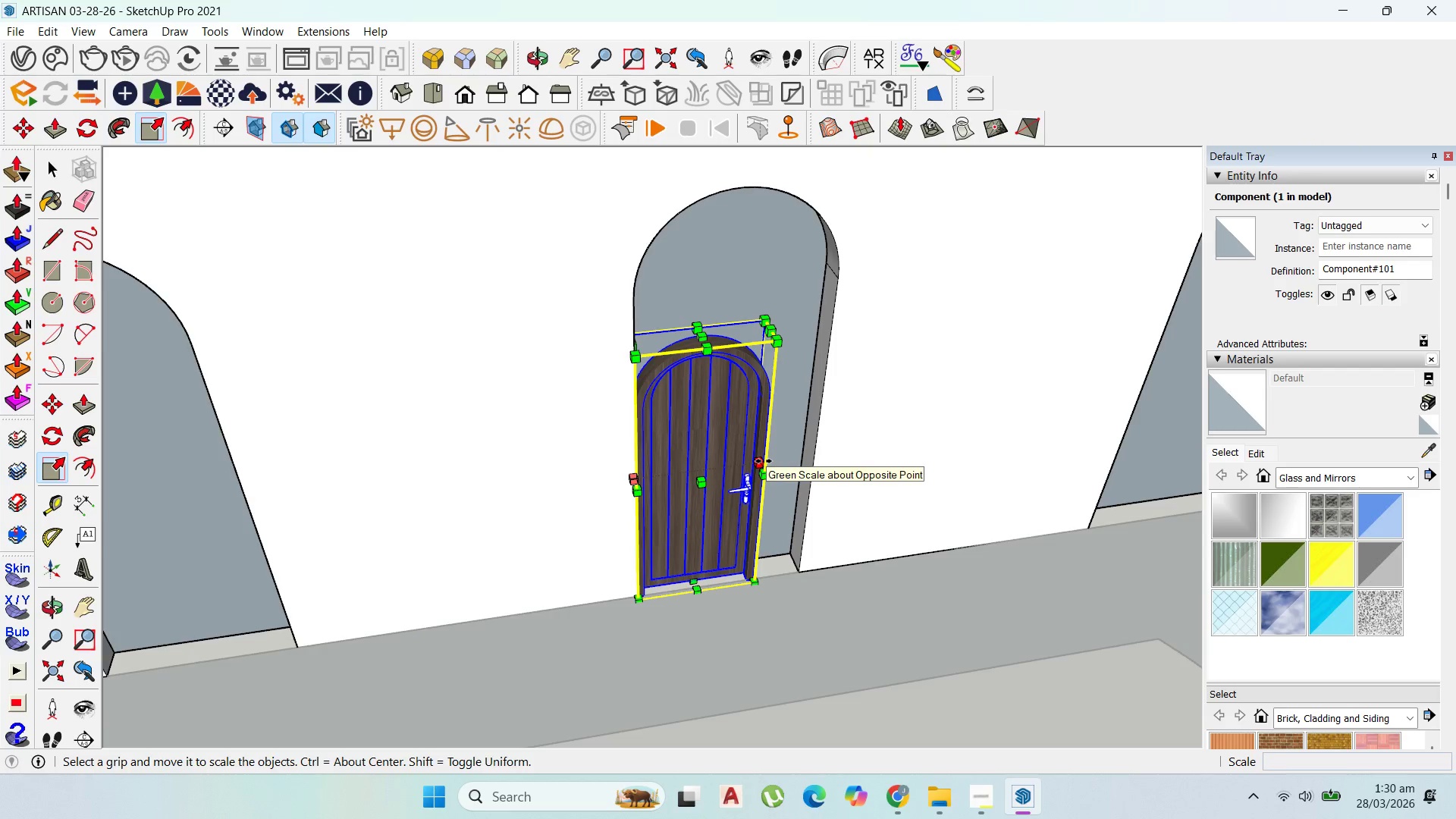 
left_click_drag(start_coordinate=[764, 461], to_coordinate=[815, 441])
 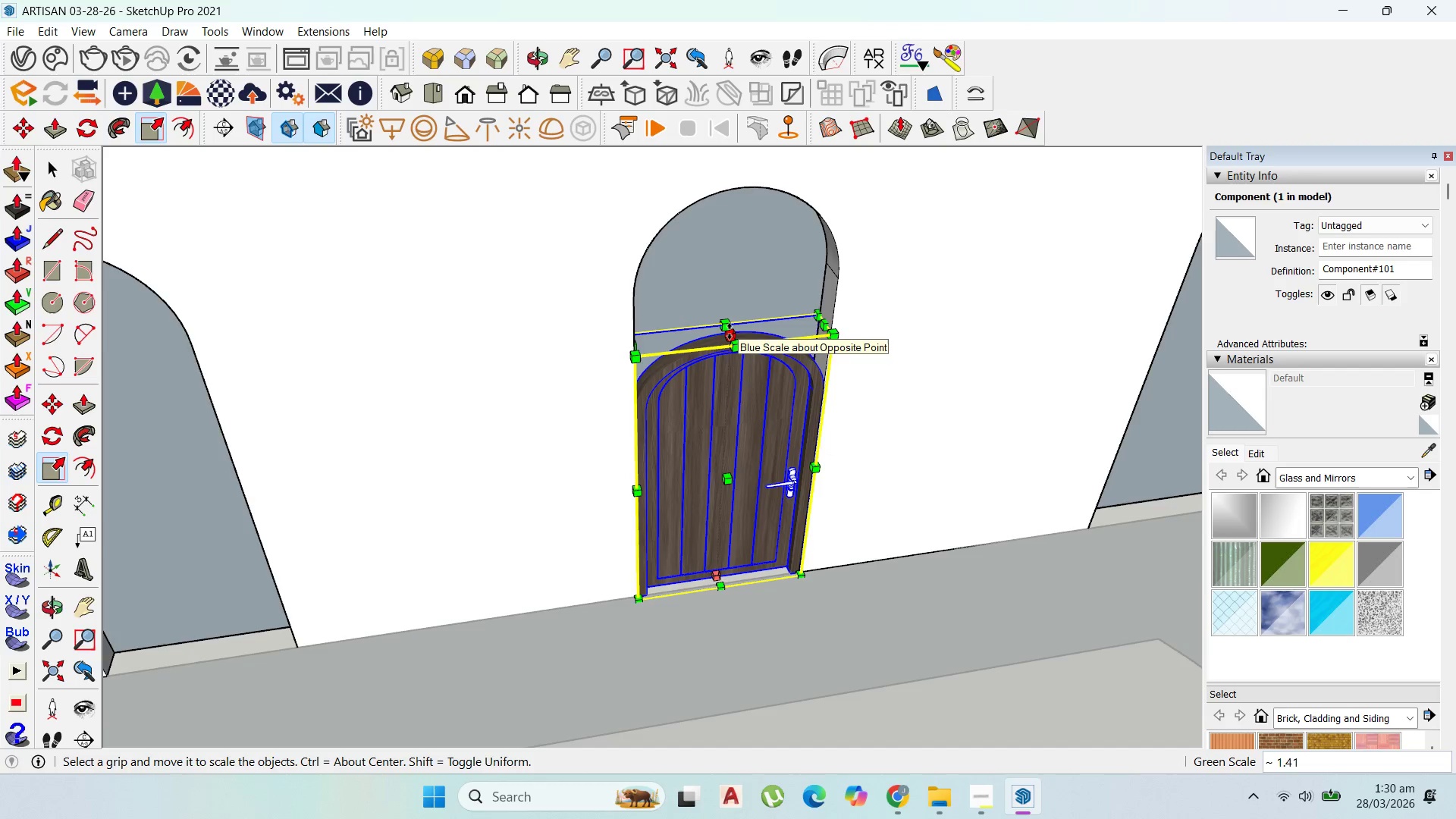 
left_click_drag(start_coordinate=[730, 331], to_coordinate=[735, 190])
 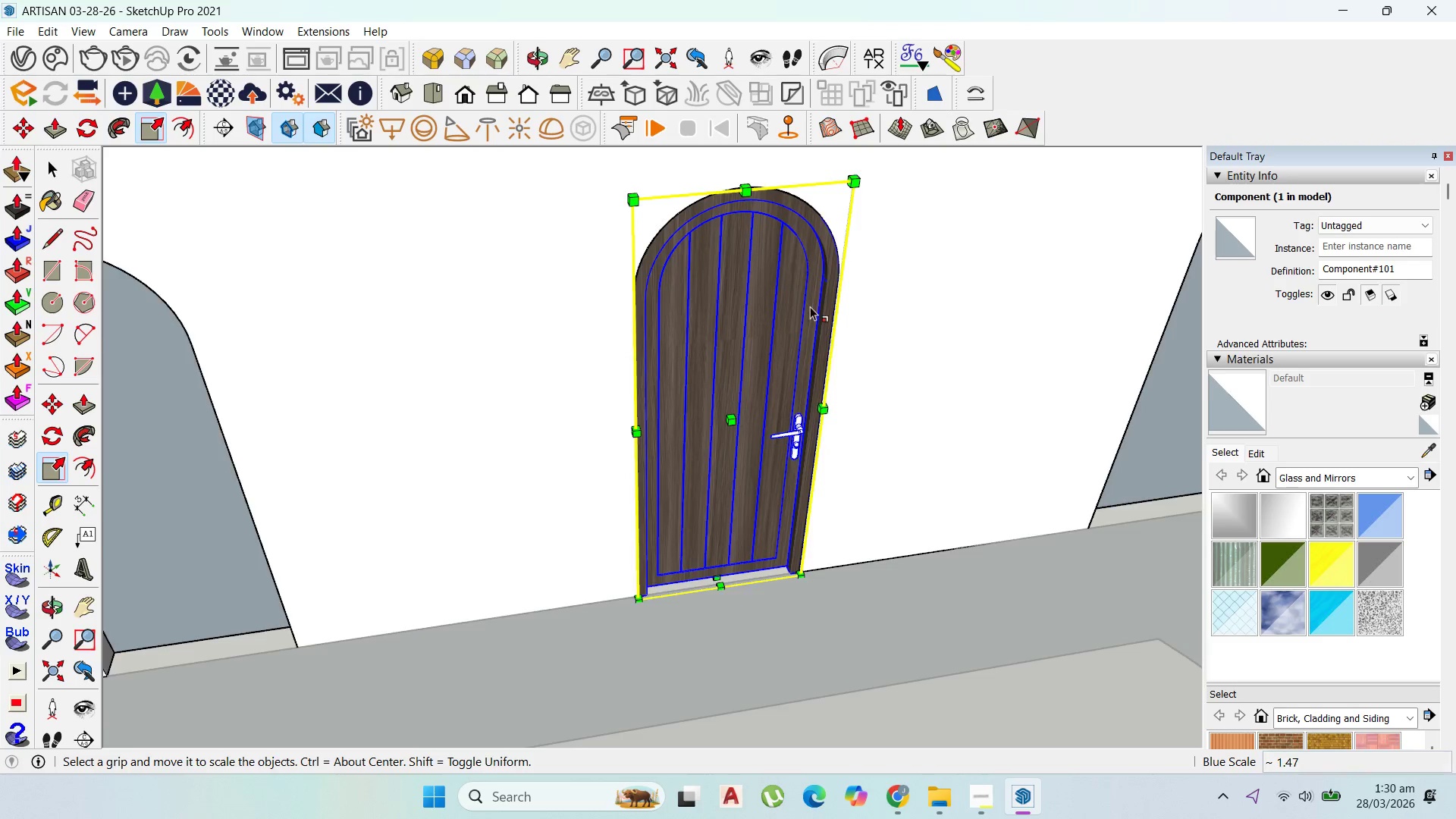 
scroll: coordinate [723, 379], scroll_direction: down, amount: 9.0
 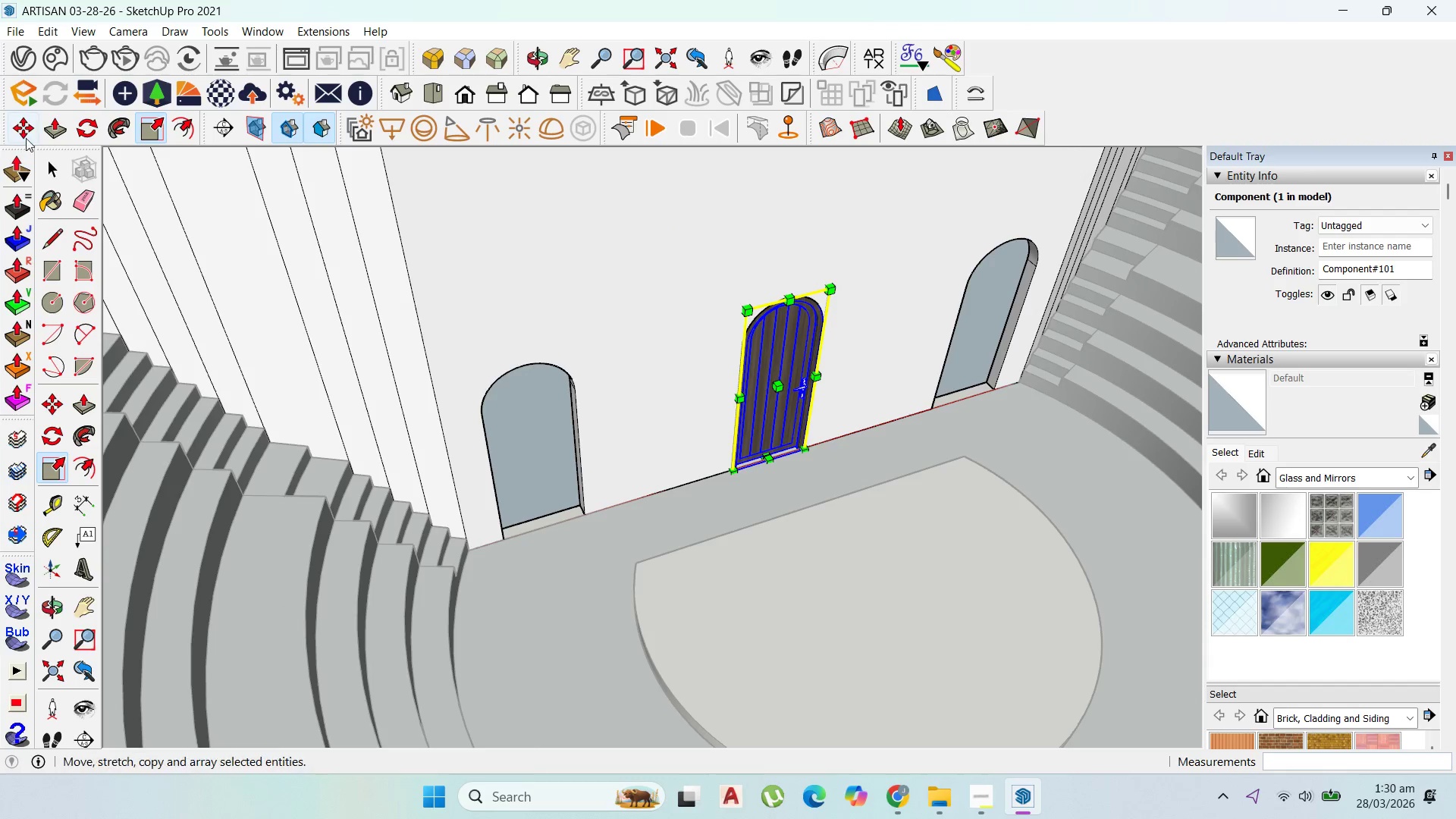 
left_click([27, 130])
 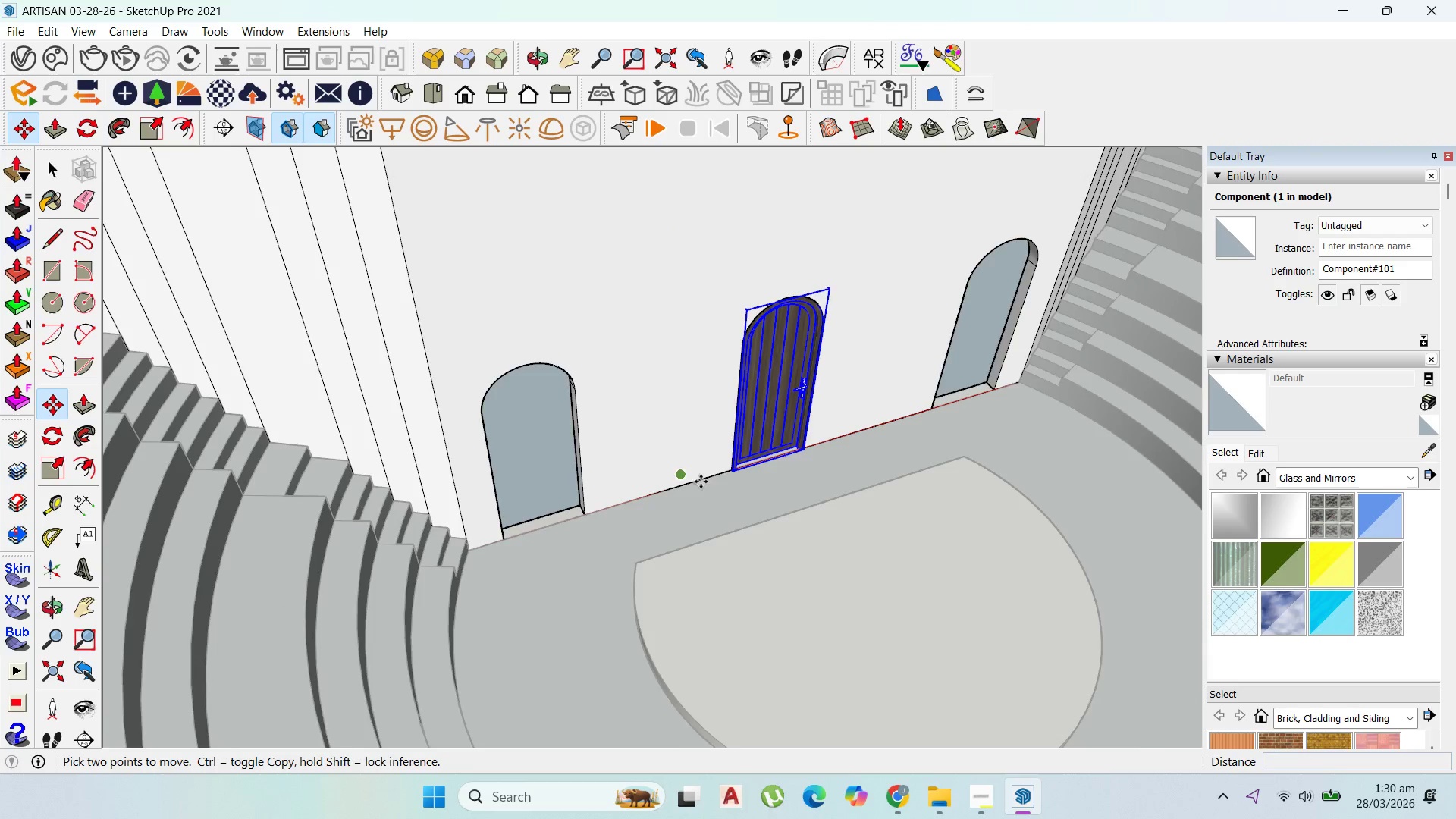 
left_click([739, 469])
 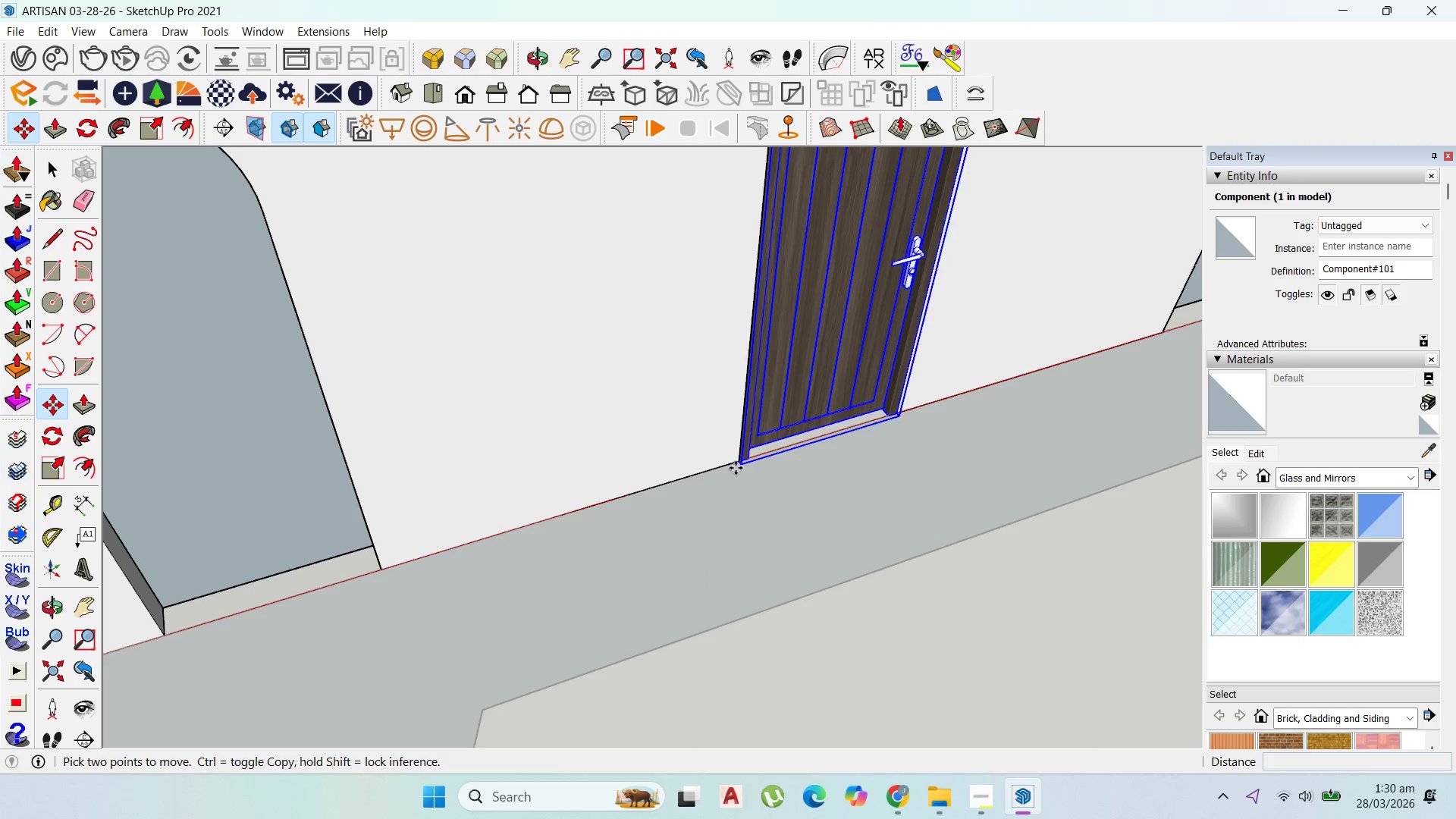 
key(Control+ControlLeft)
 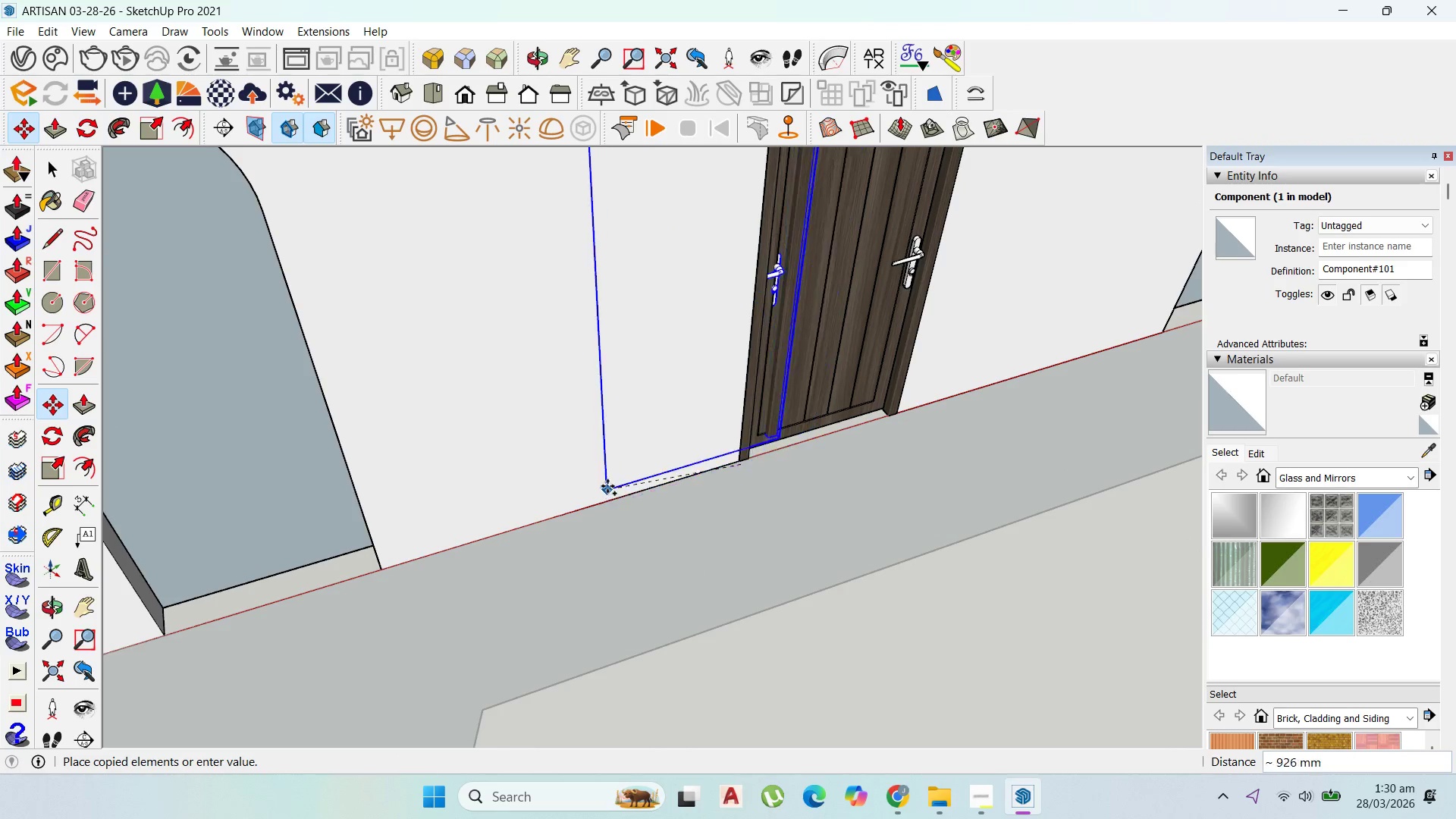 
scroll: coordinate [739, 469], scroll_direction: up, amount: 8.0
 